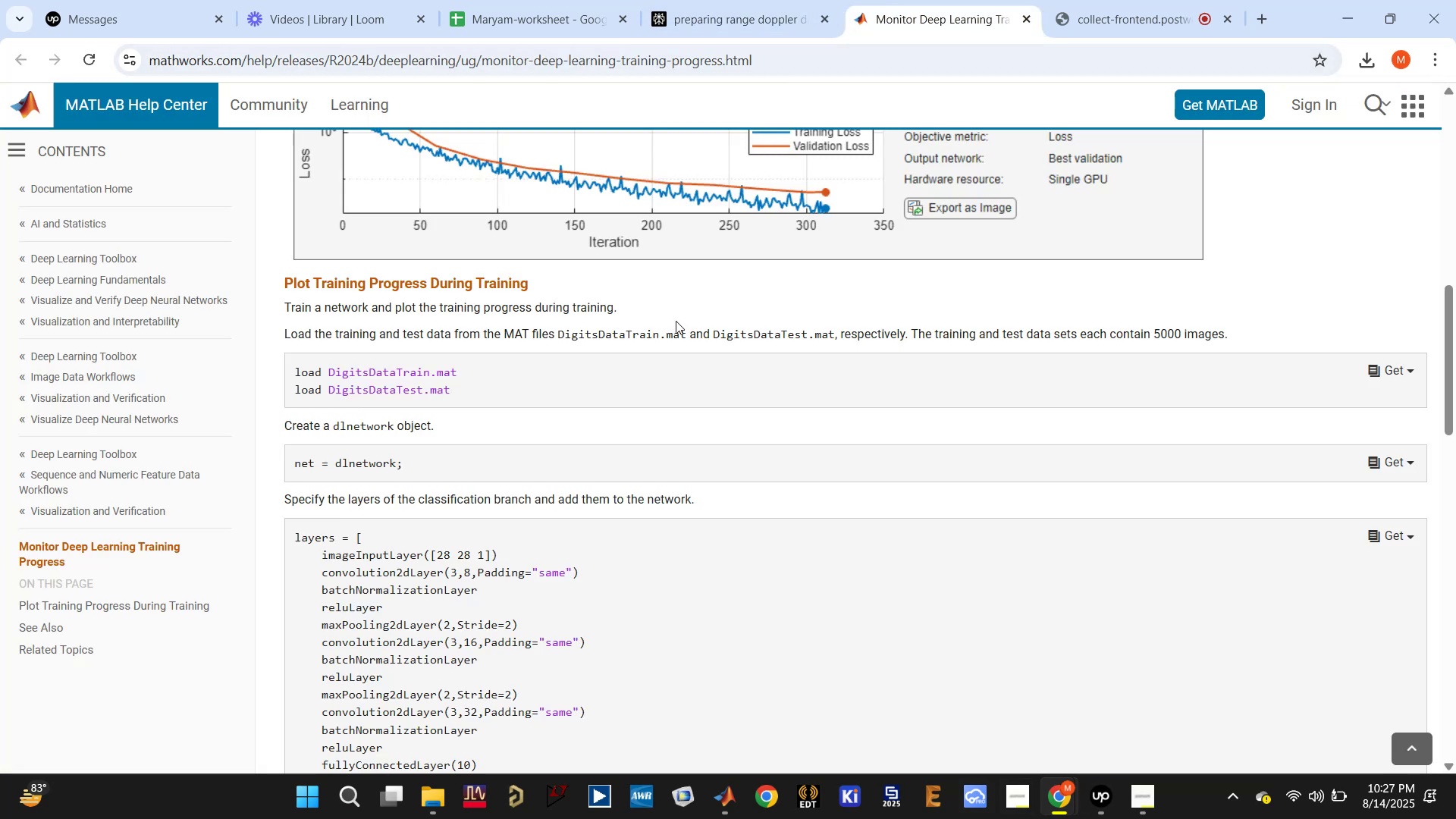 
scroll: coordinate [678, 332], scroll_direction: up, amount: 15.0
 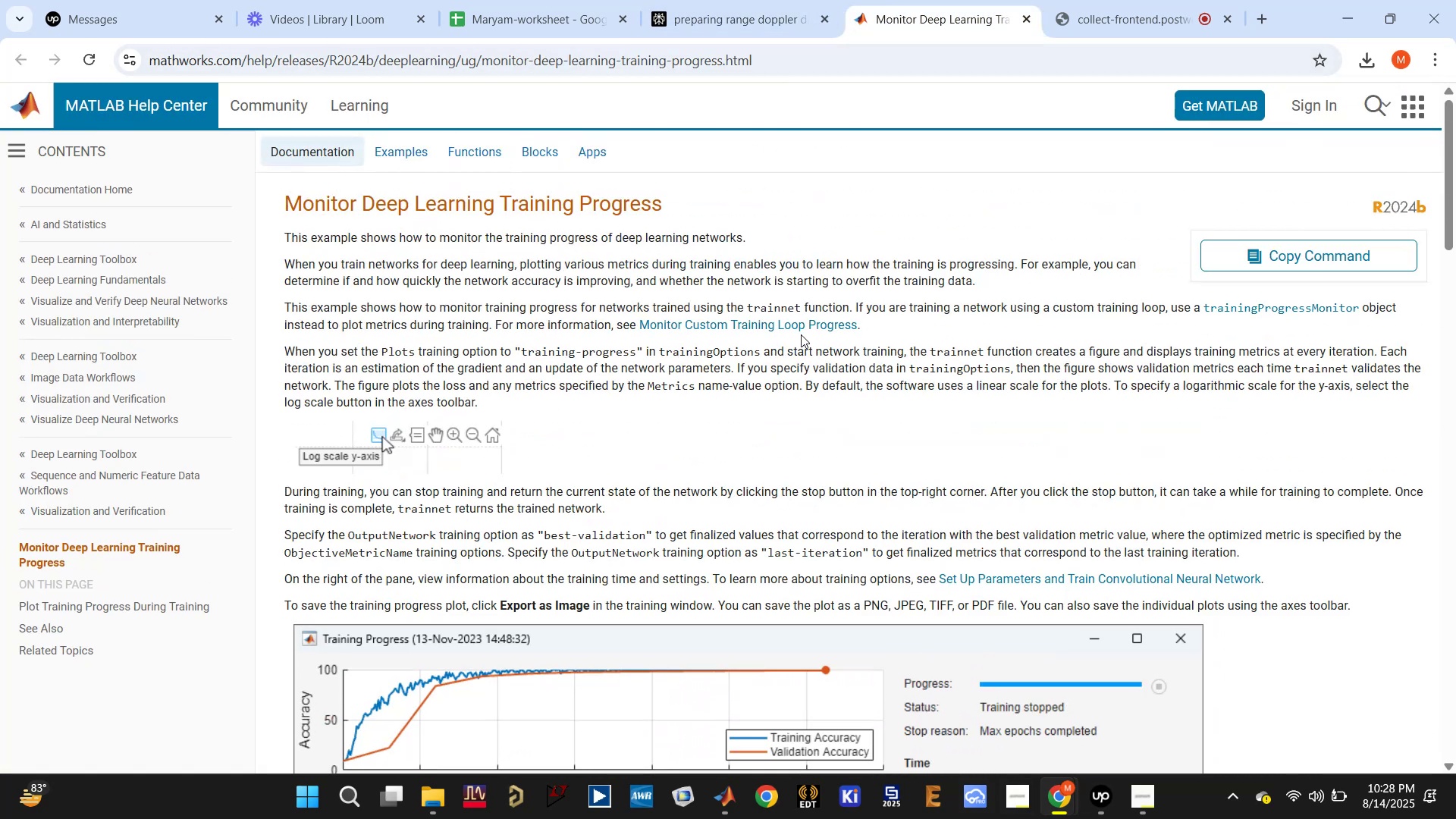 
left_click([755, 322])
 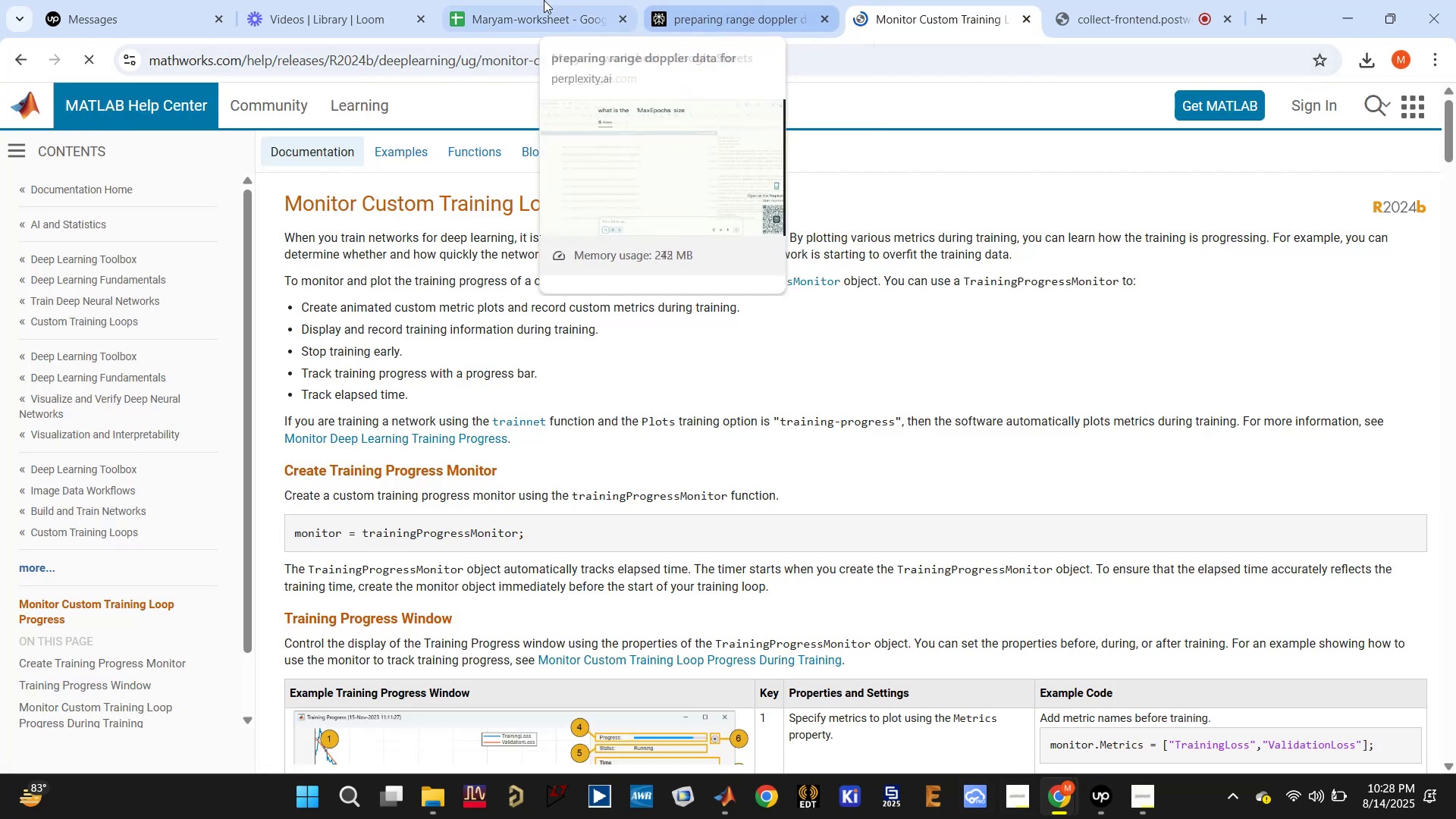 
left_click([794, 0])
 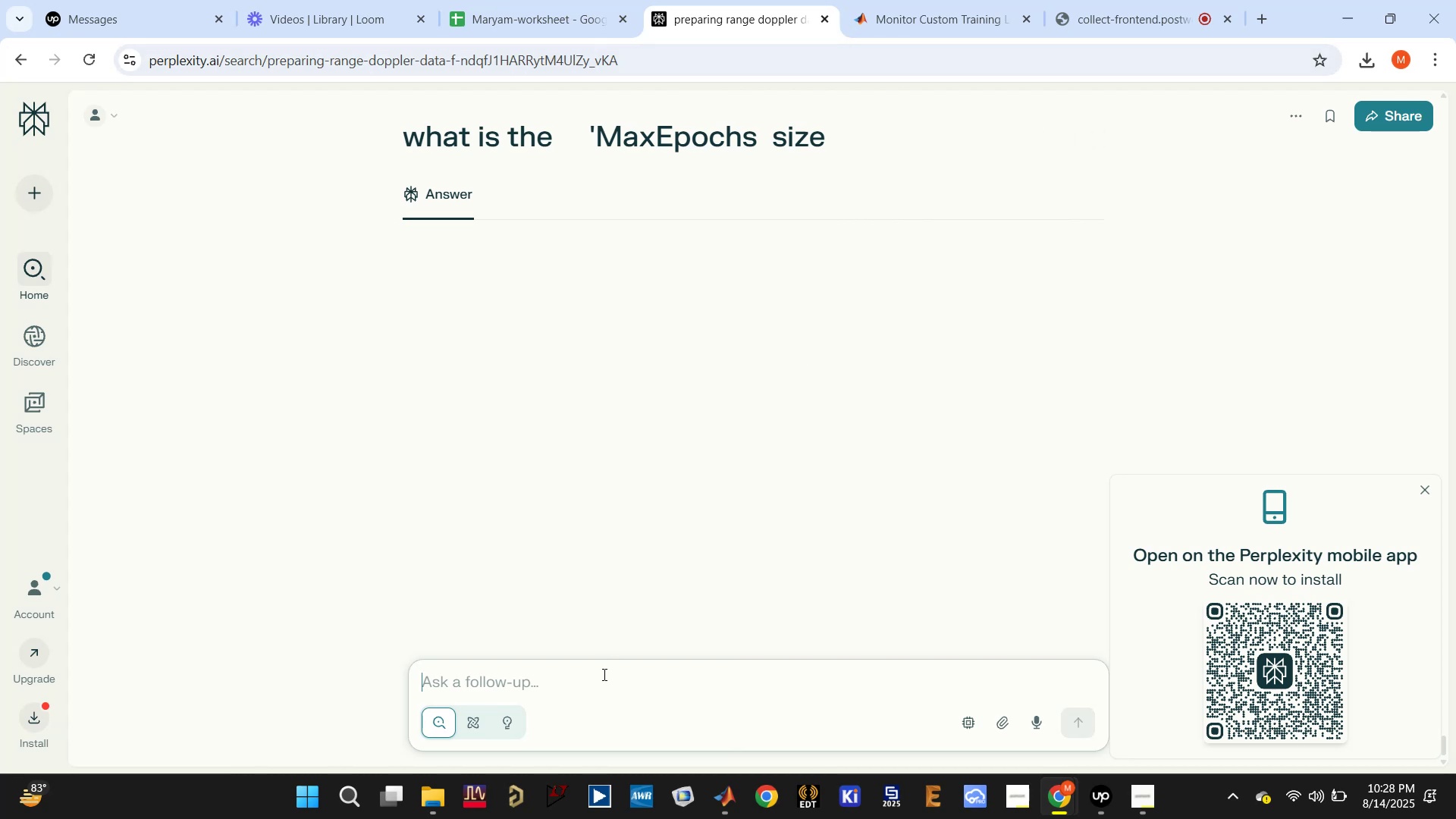 
key(Control+V)
 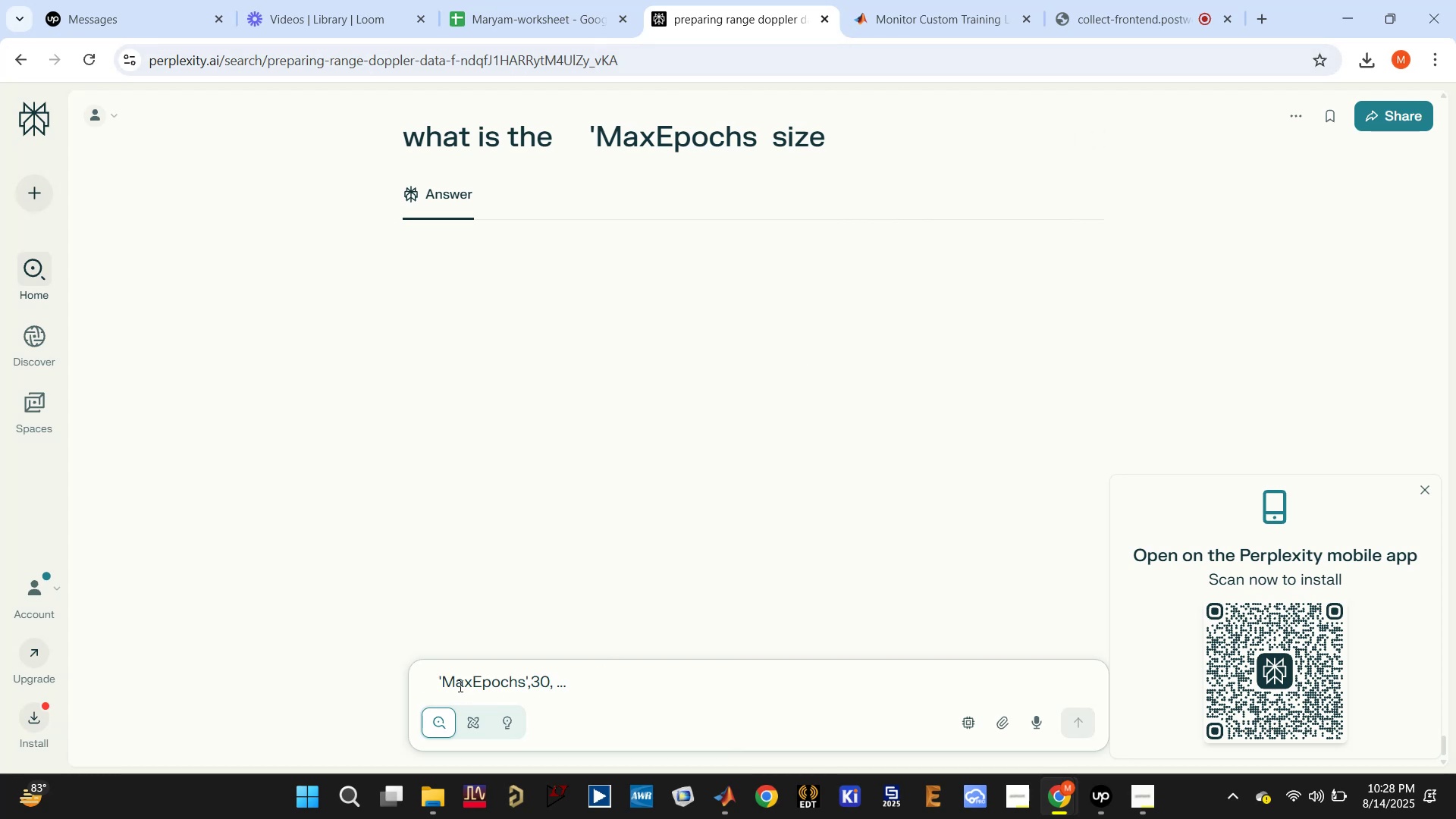 
double_click([458, 682])
 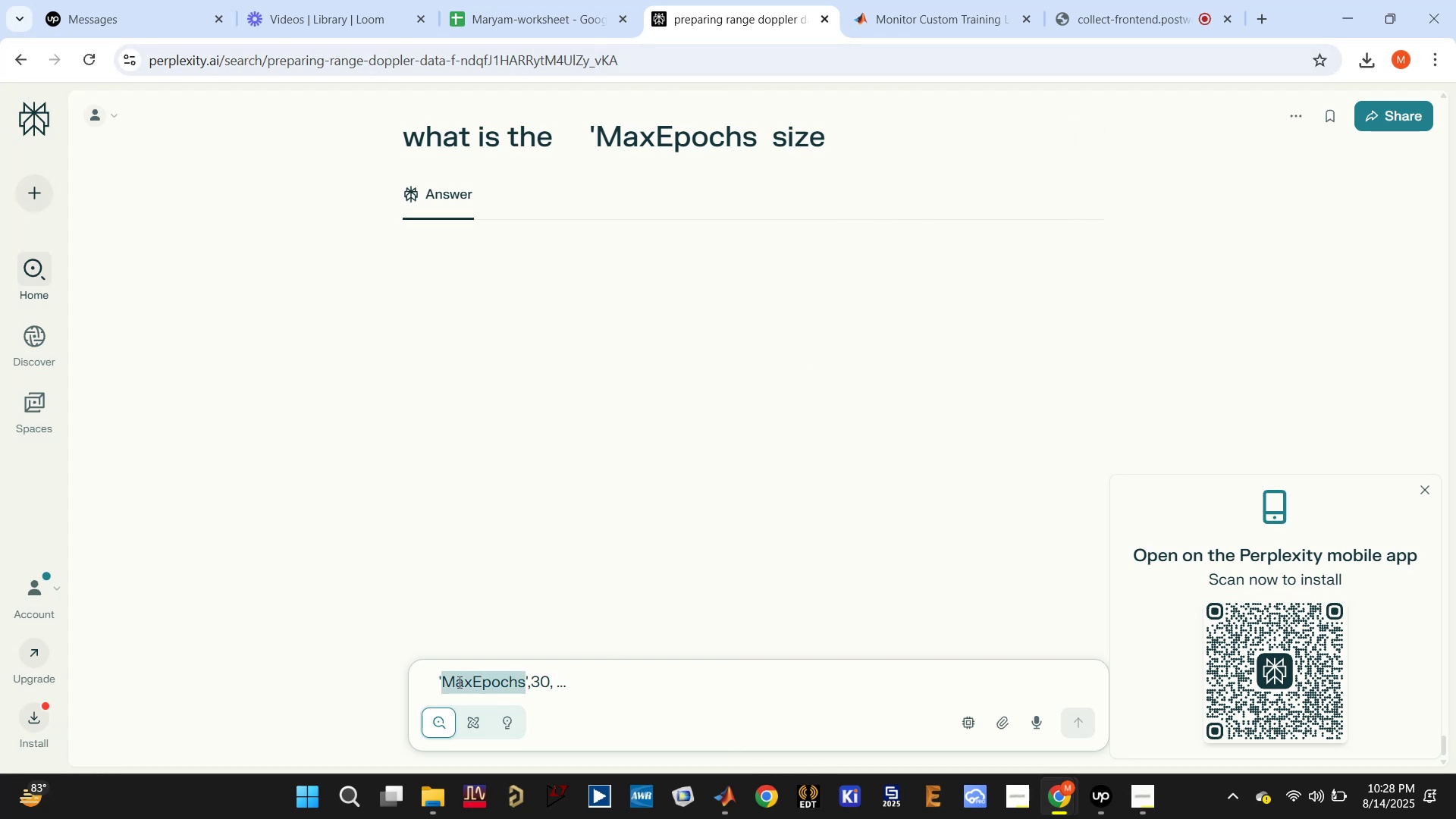 
triple_click([458, 682])
 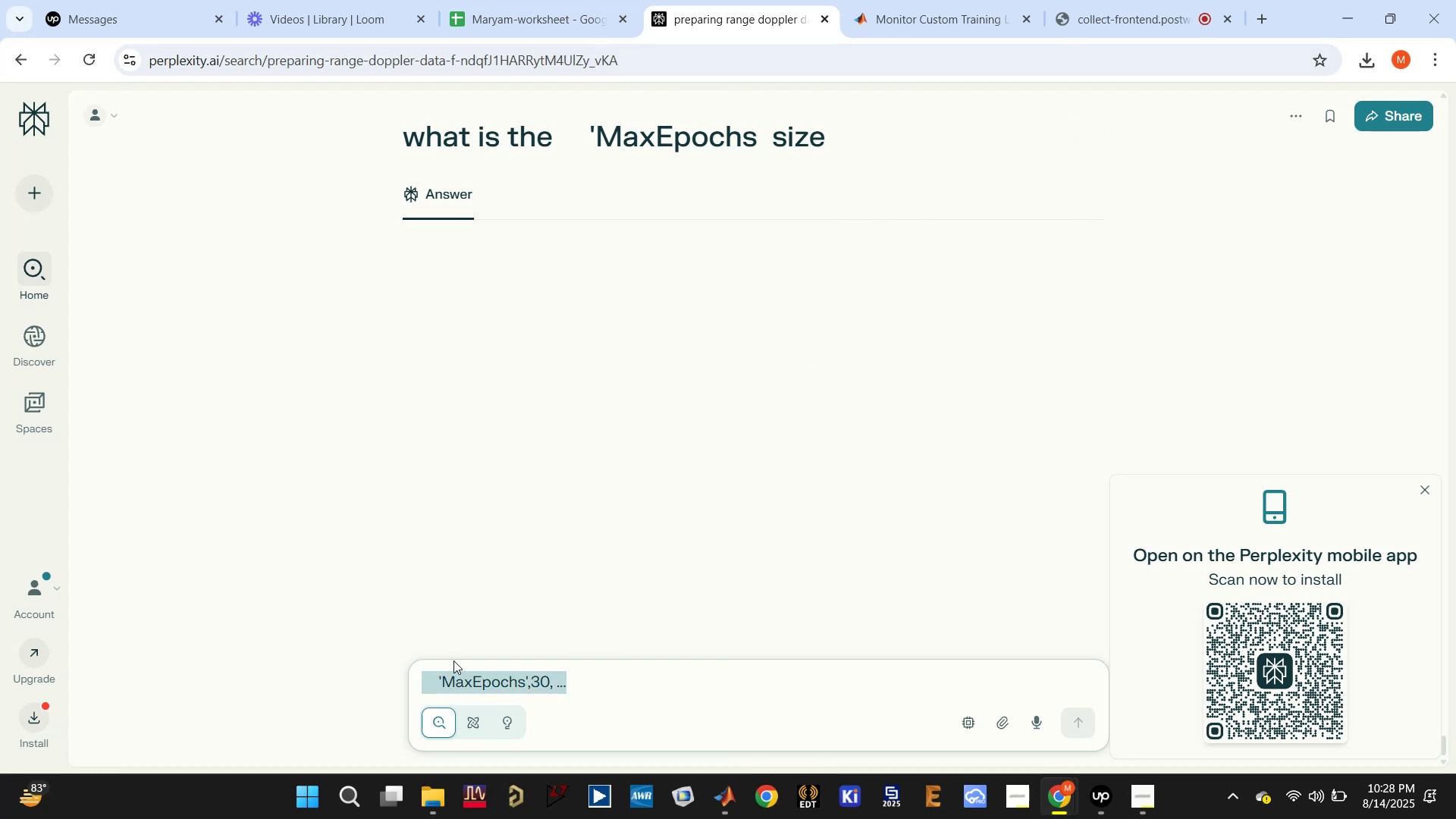 
type(share a suitable )
 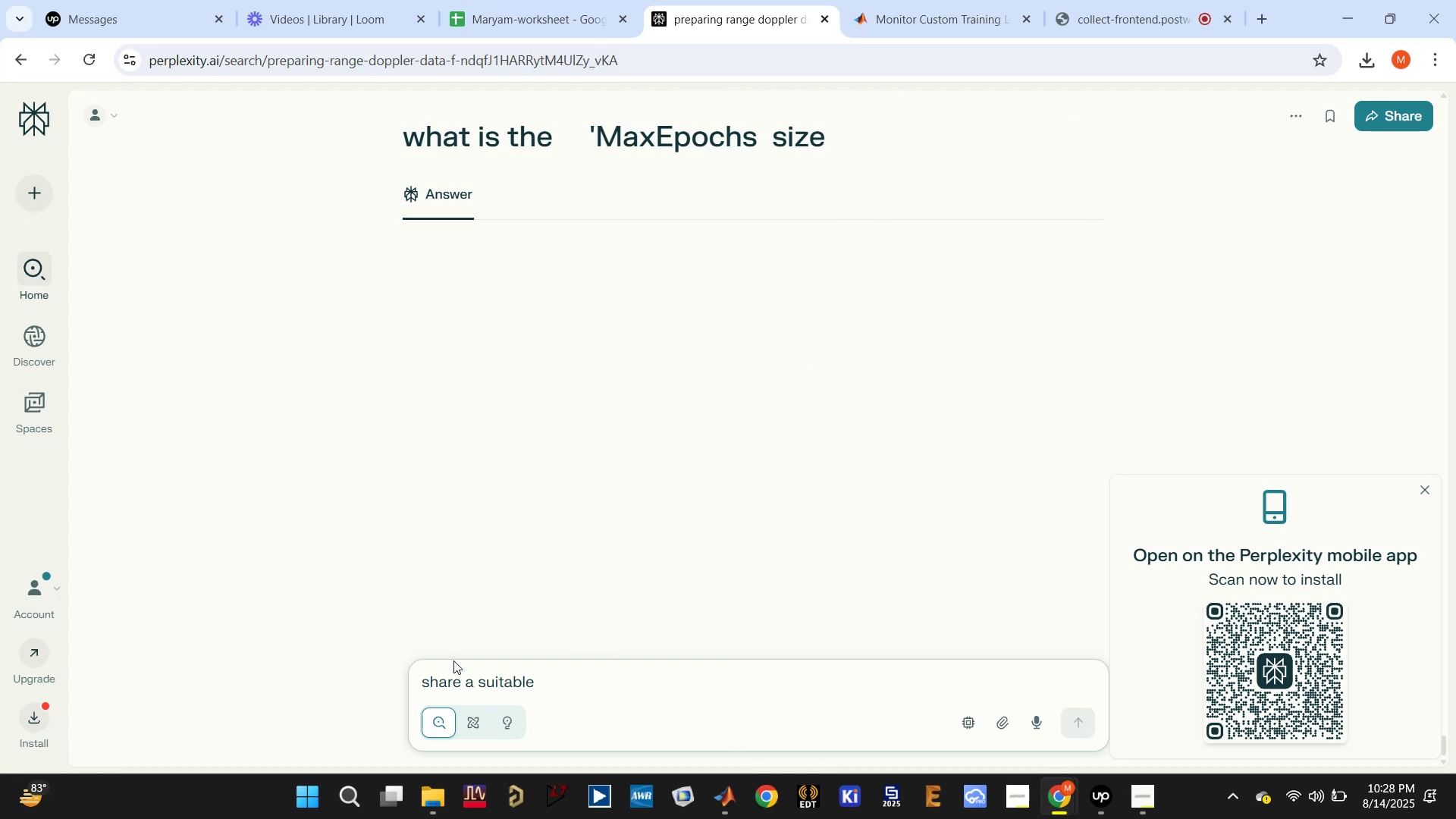 
key(Control+ControlLeft)
 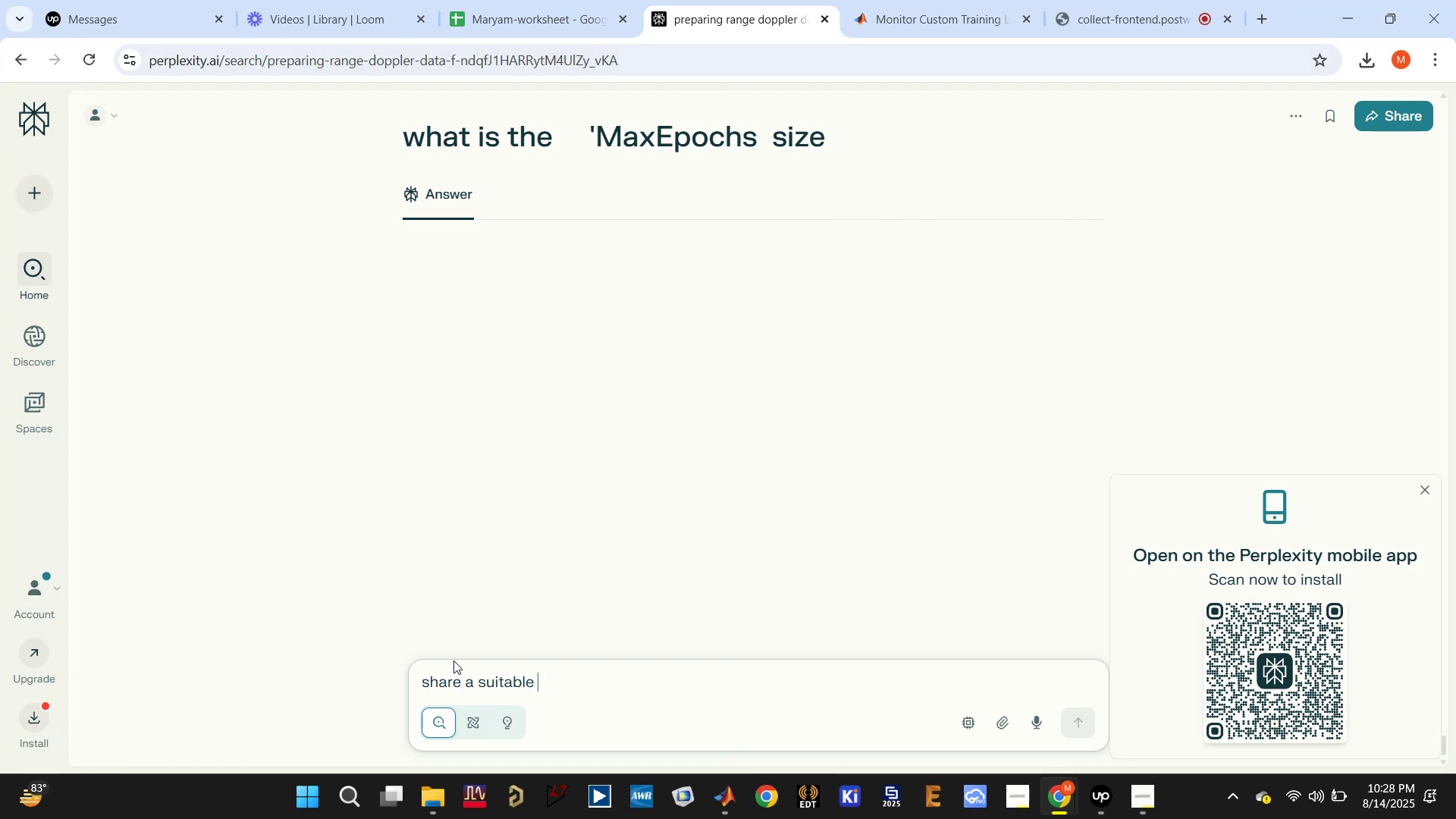 
type(max epoch size in current scenario)
 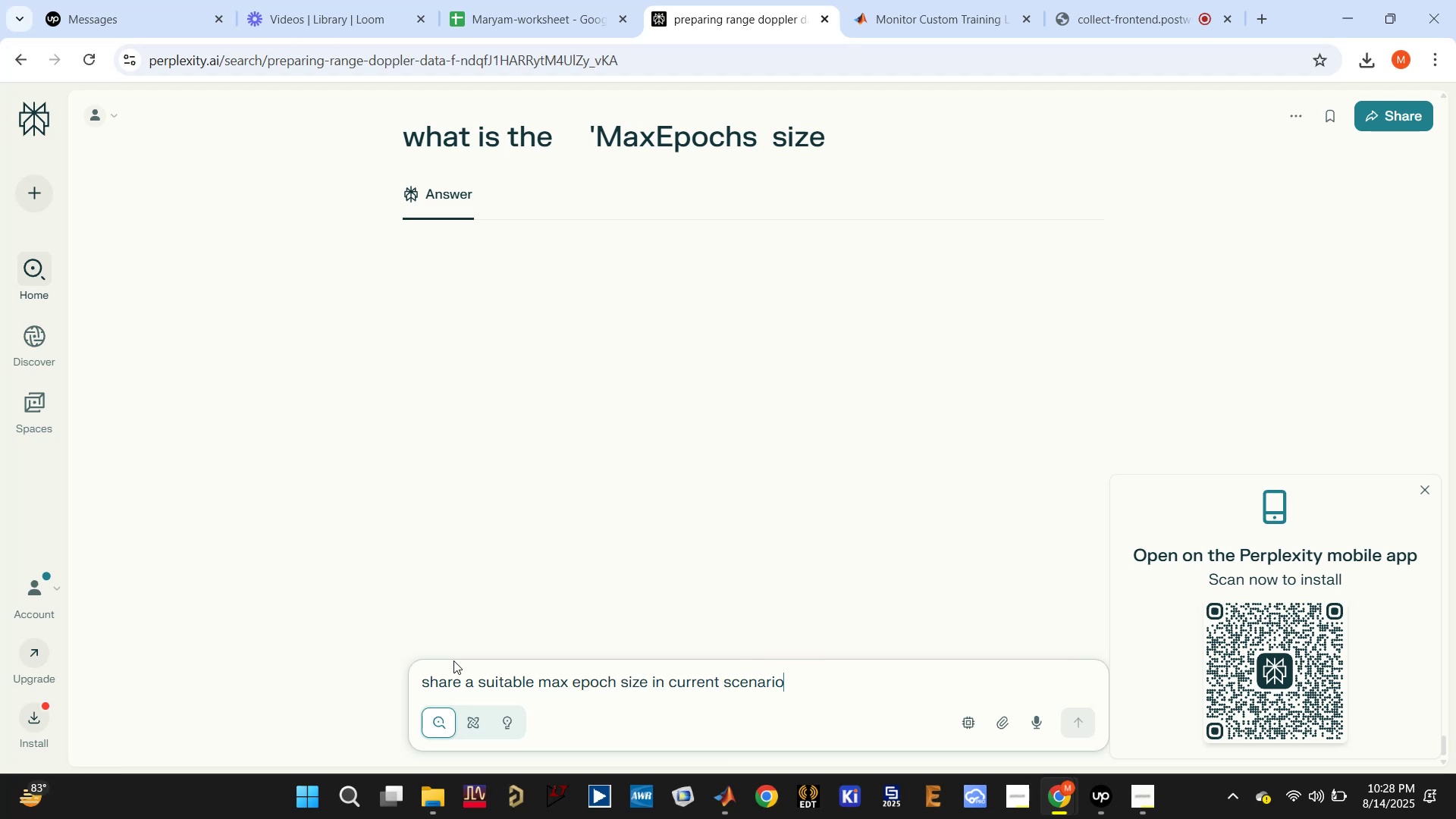 
key(Enter)
 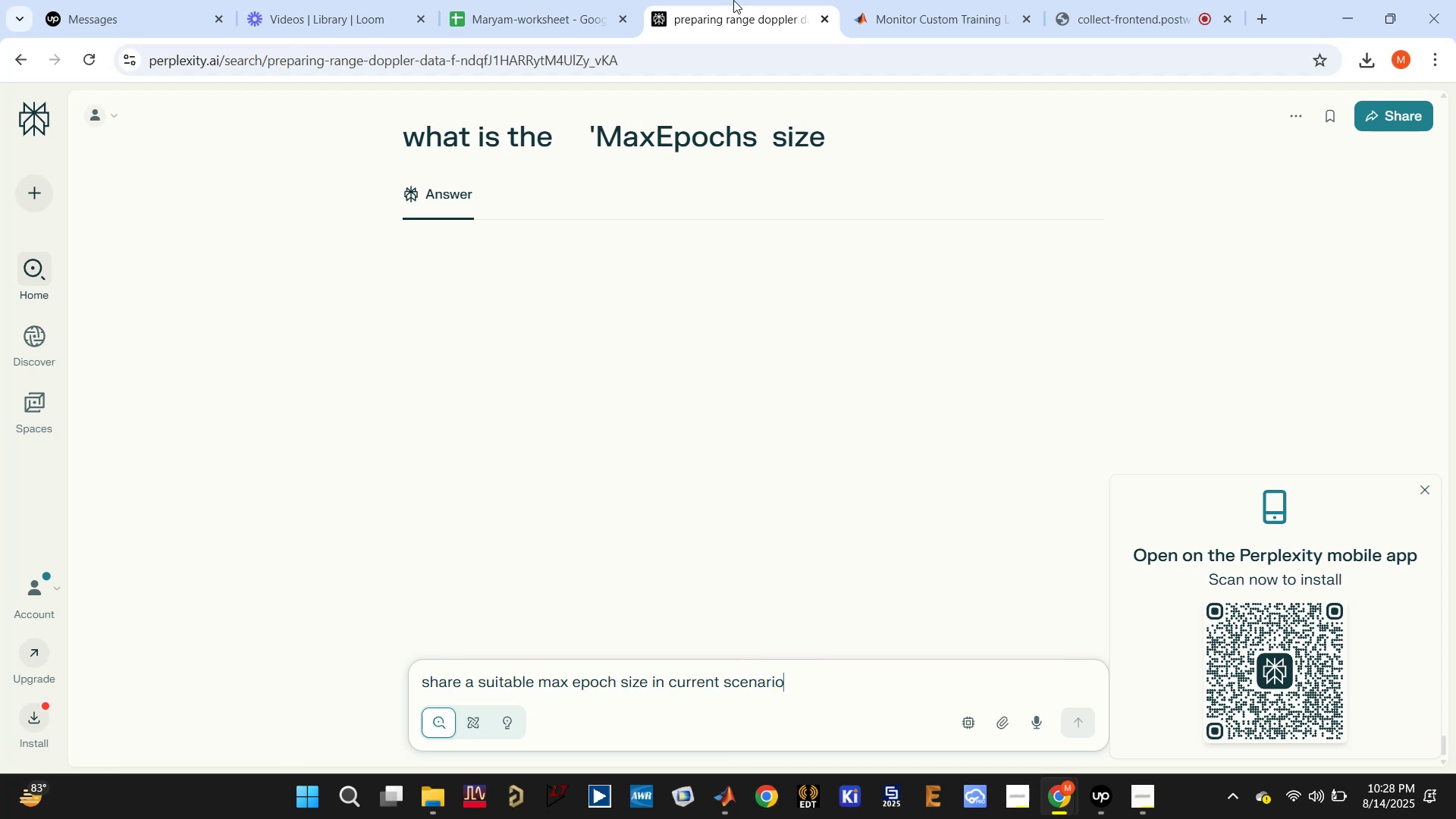 
left_click([917, 0])
 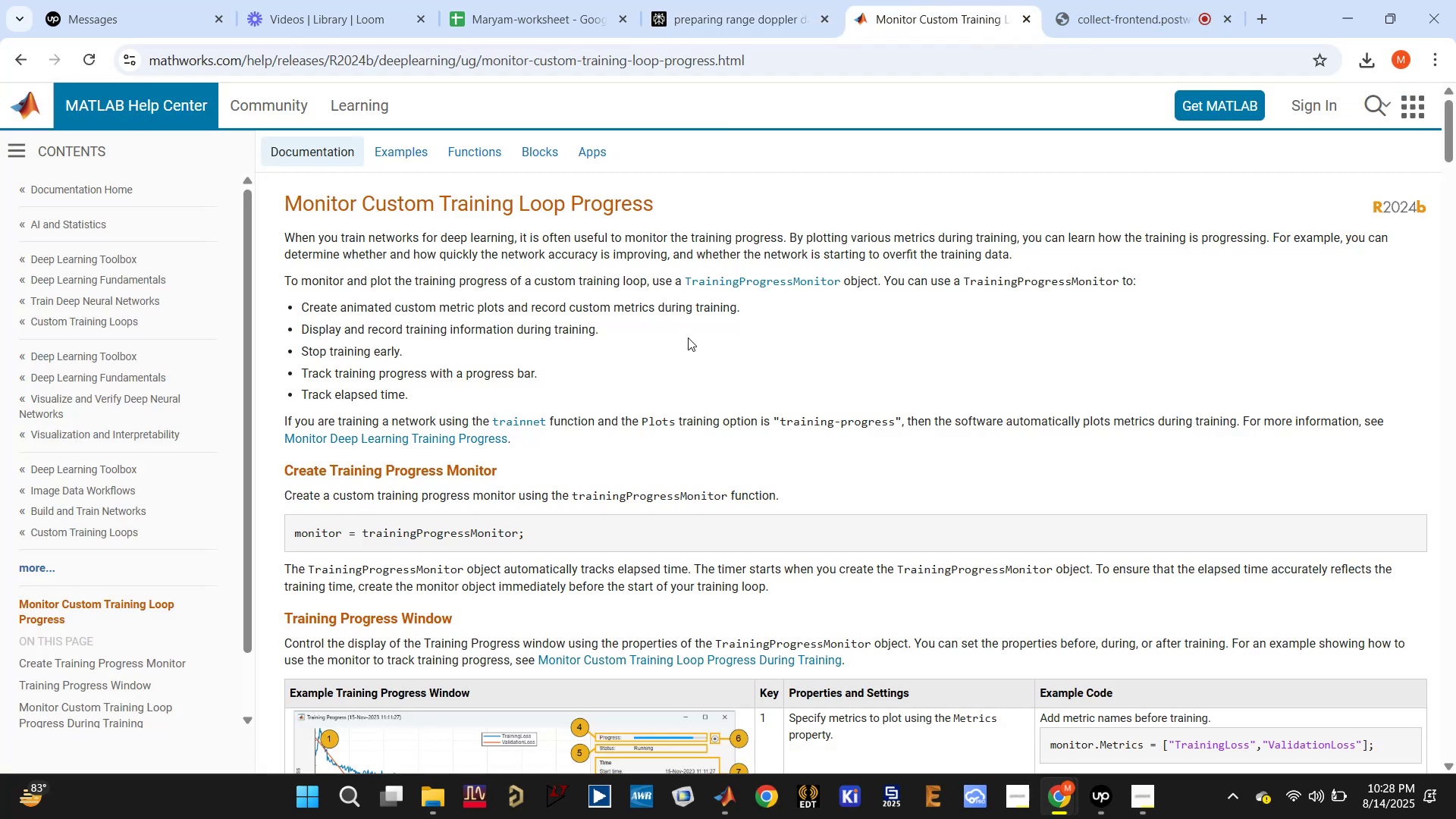 
scroll: coordinate [699, 351], scroll_direction: down, amount: 5.0
 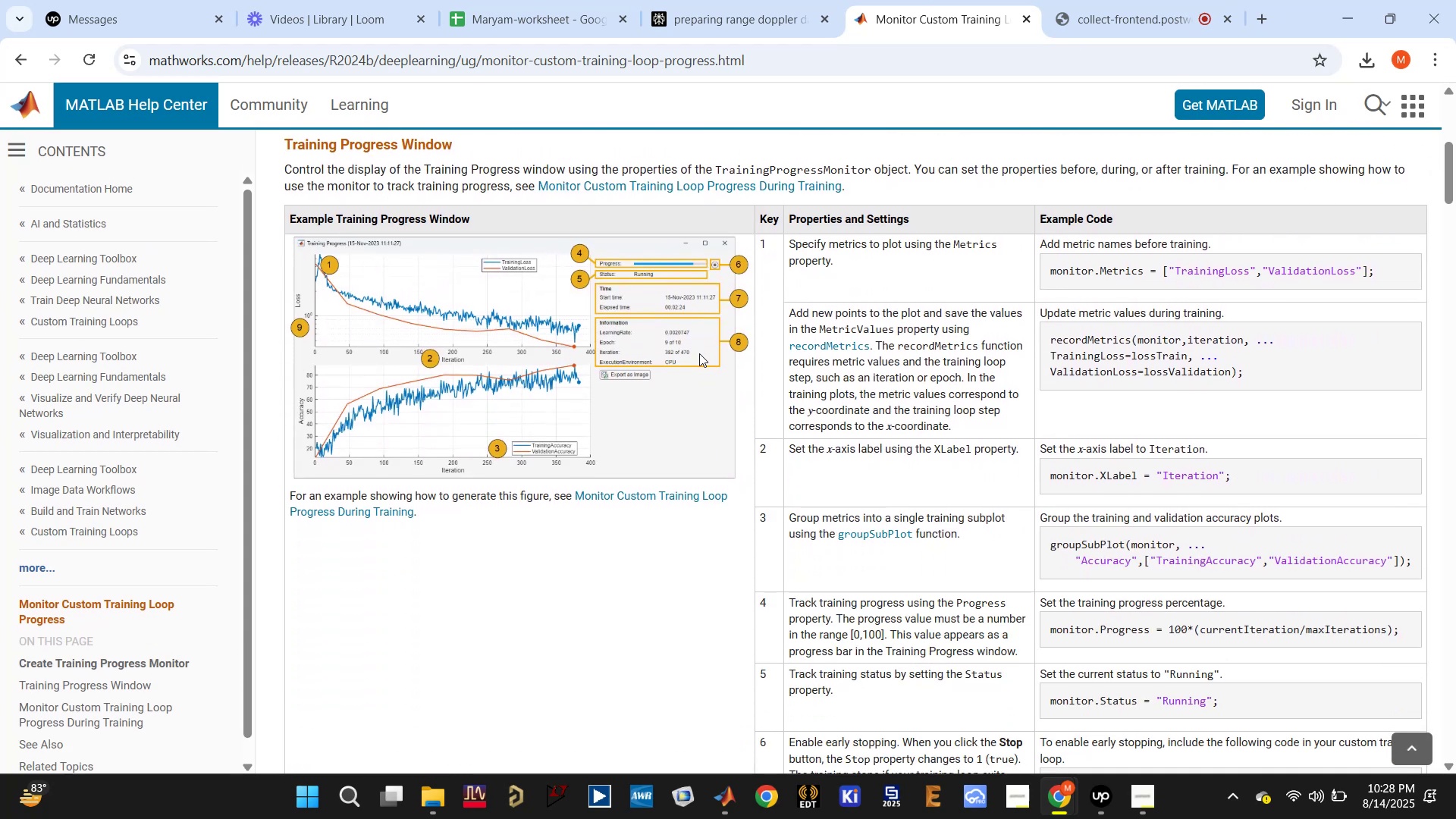 
scroll: coordinate [699, 357], scroll_direction: up, amount: 9.0
 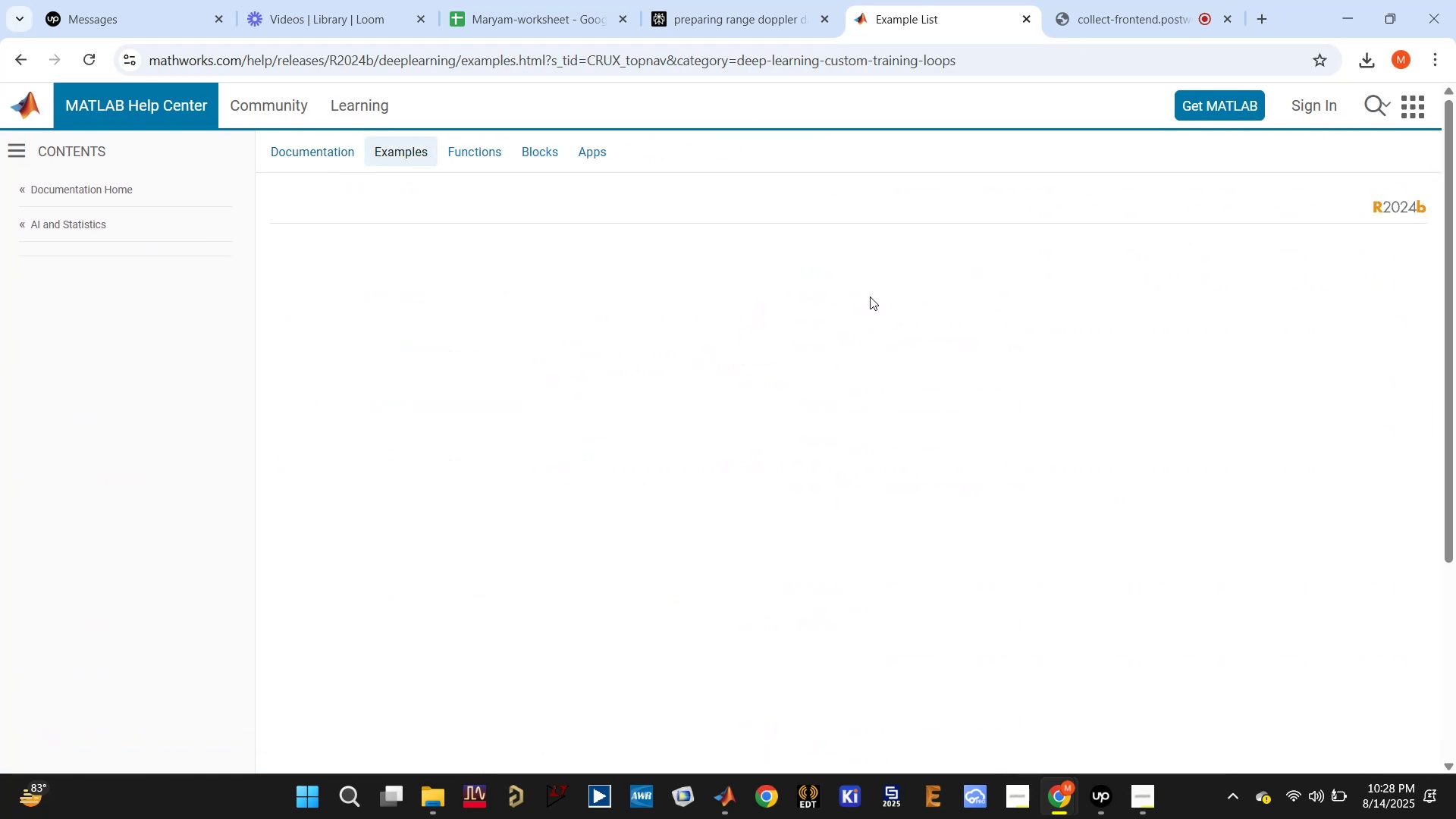 
wait(6.87)
 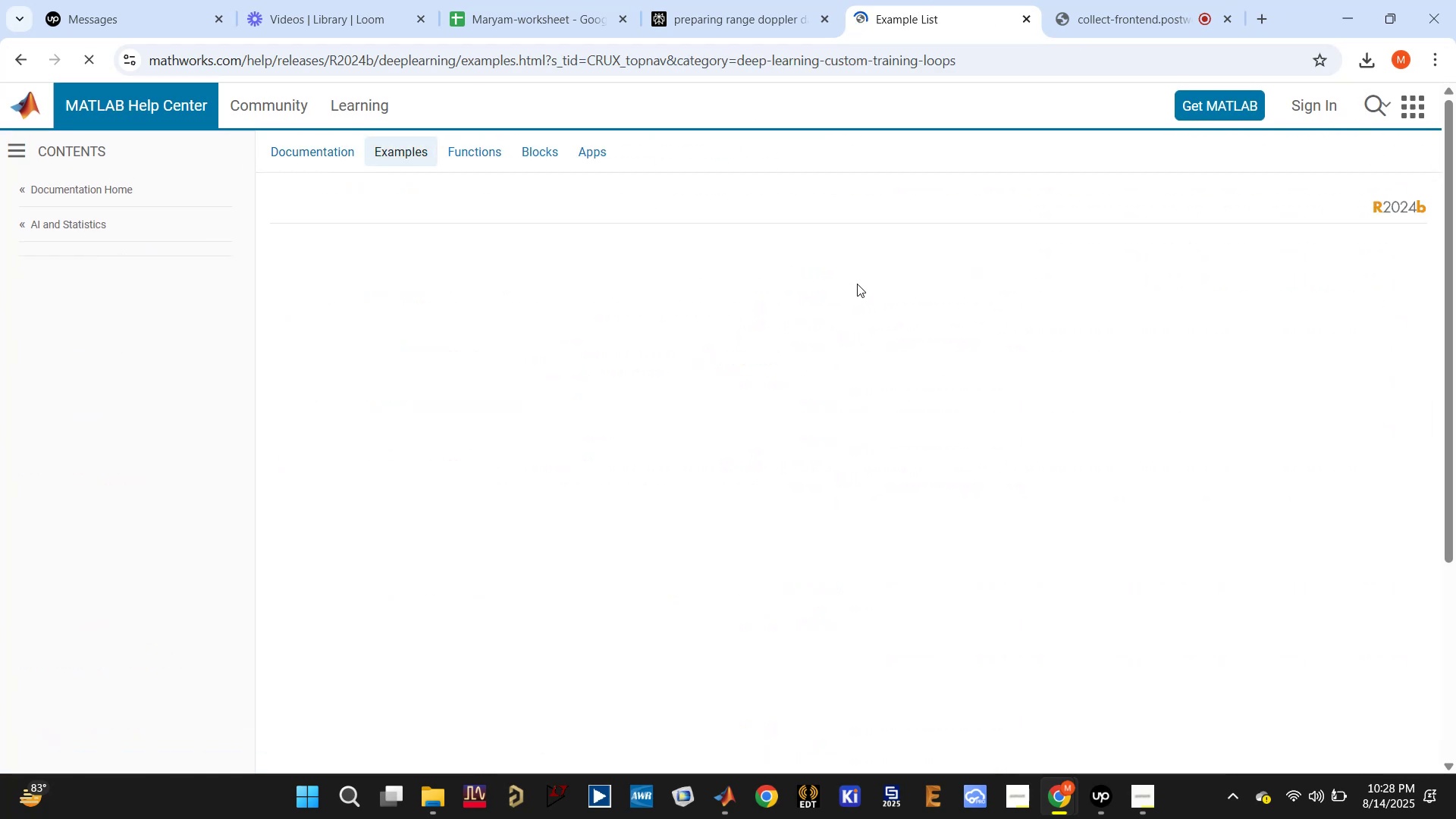 
mouse_move([805, 334])
 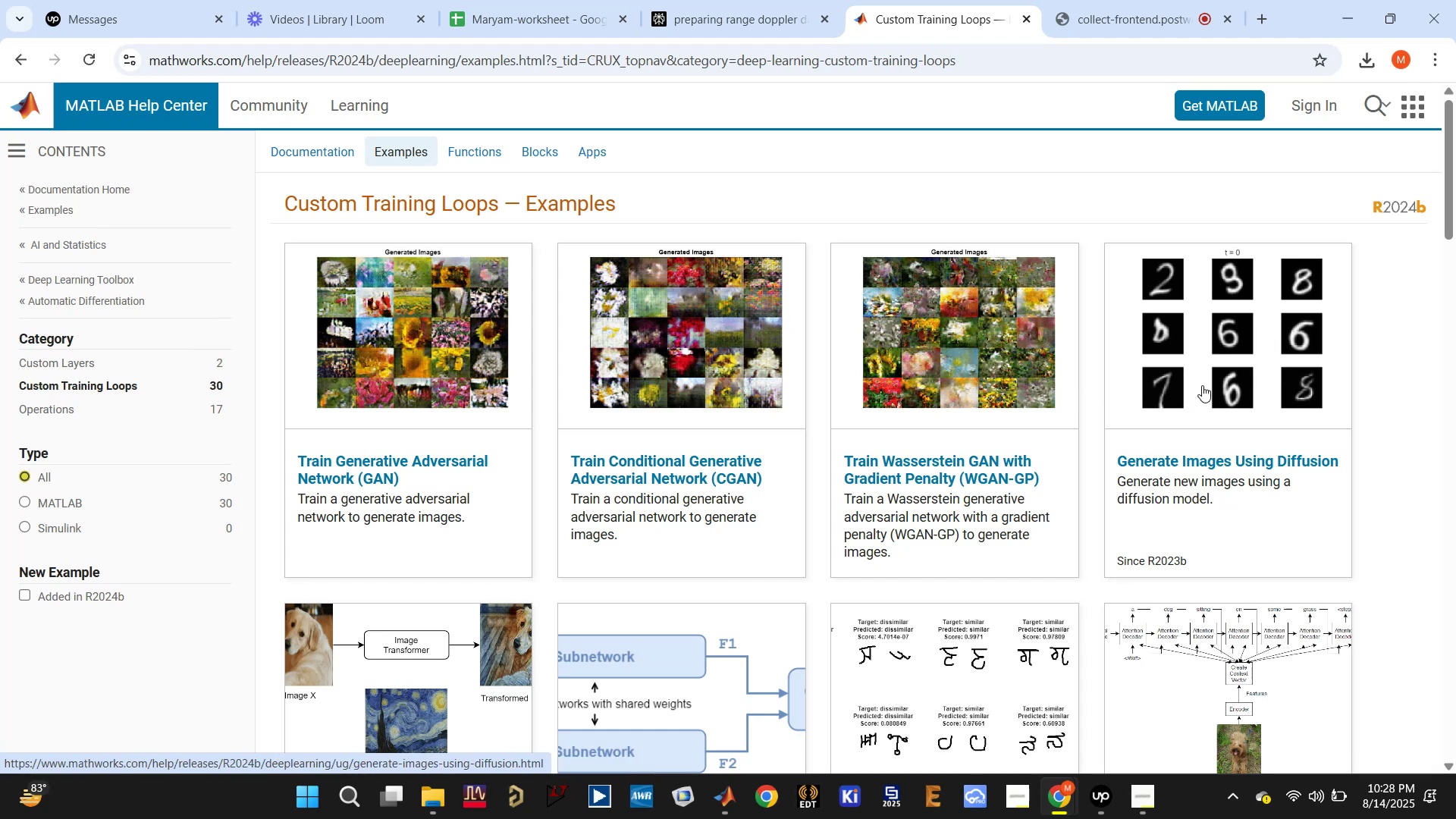 
scroll: coordinate [1209, 407], scroll_direction: down, amount: 23.0
 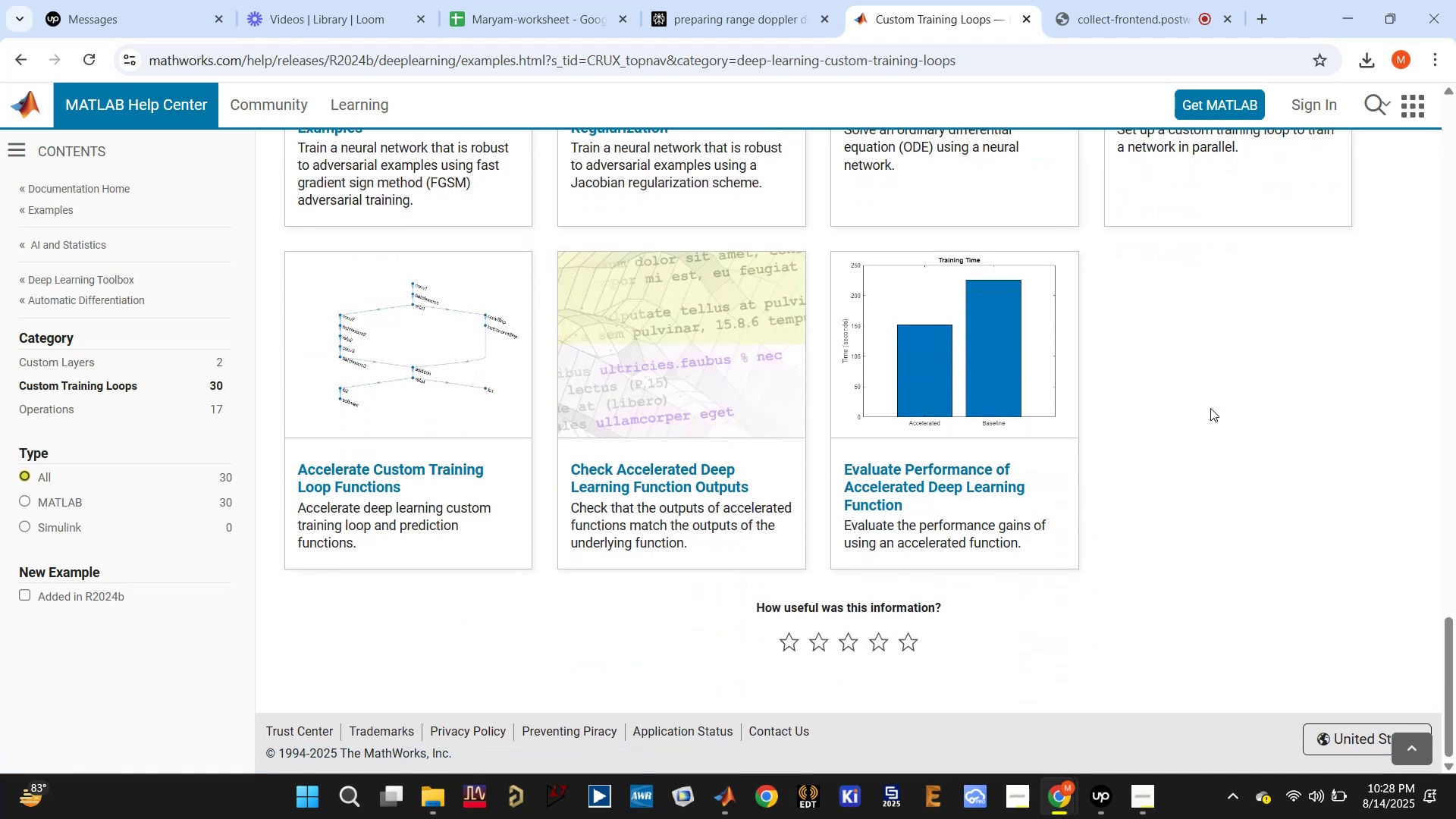 
scroll: coordinate [1198, 356], scroll_direction: up, amount: 33.0
 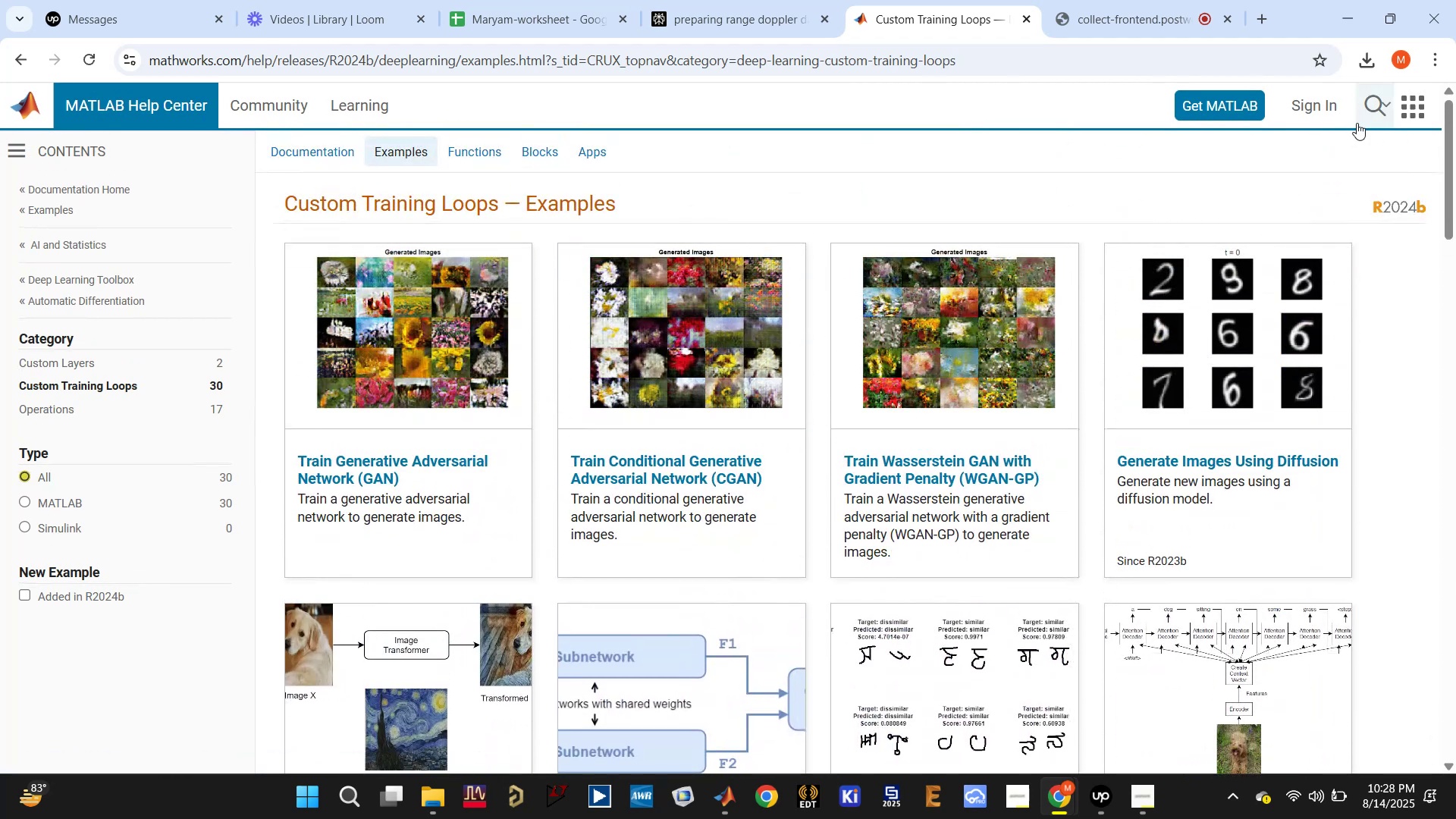 
left_click([1359, 114])
 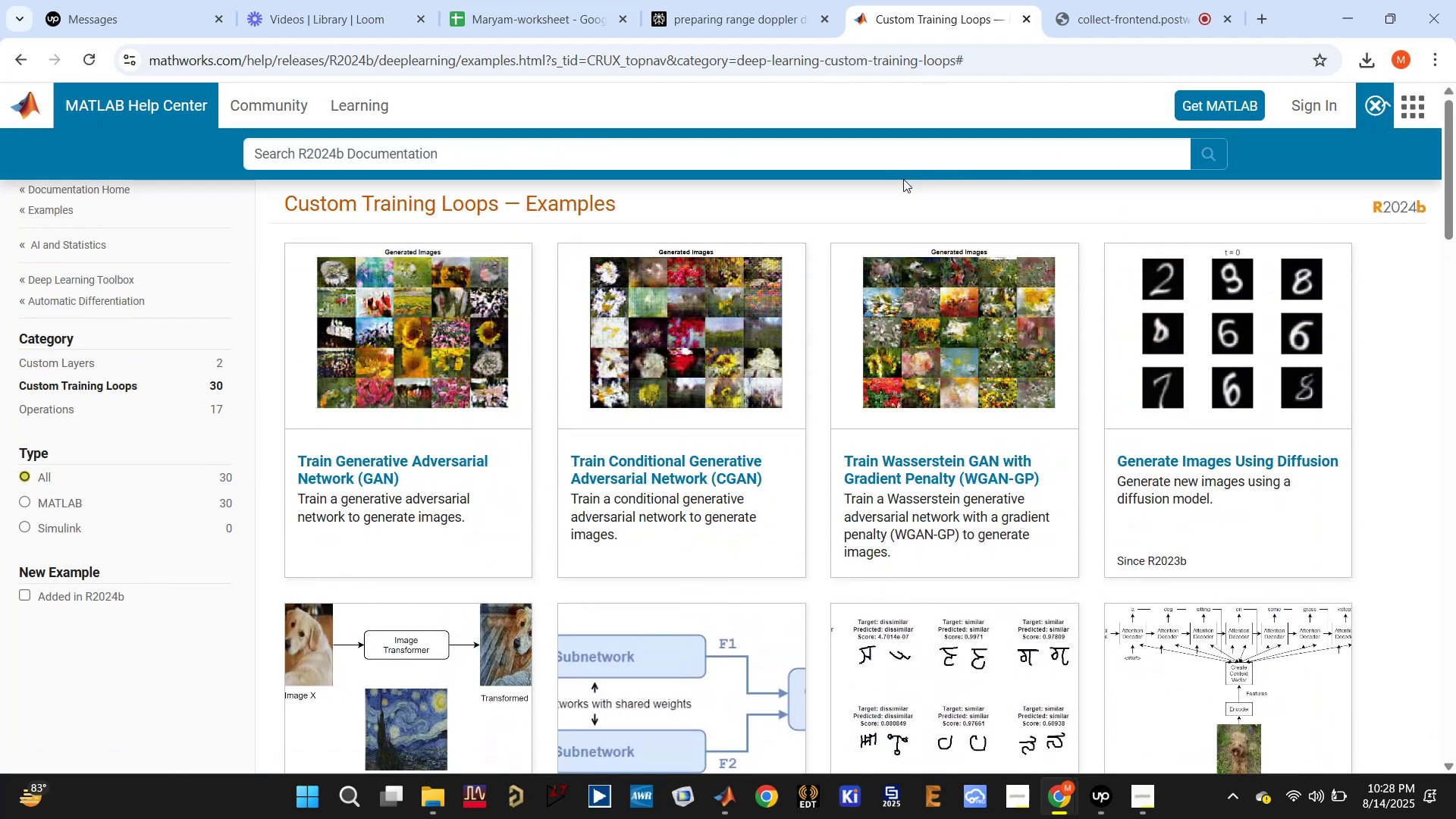 
double_click([916, 163])
 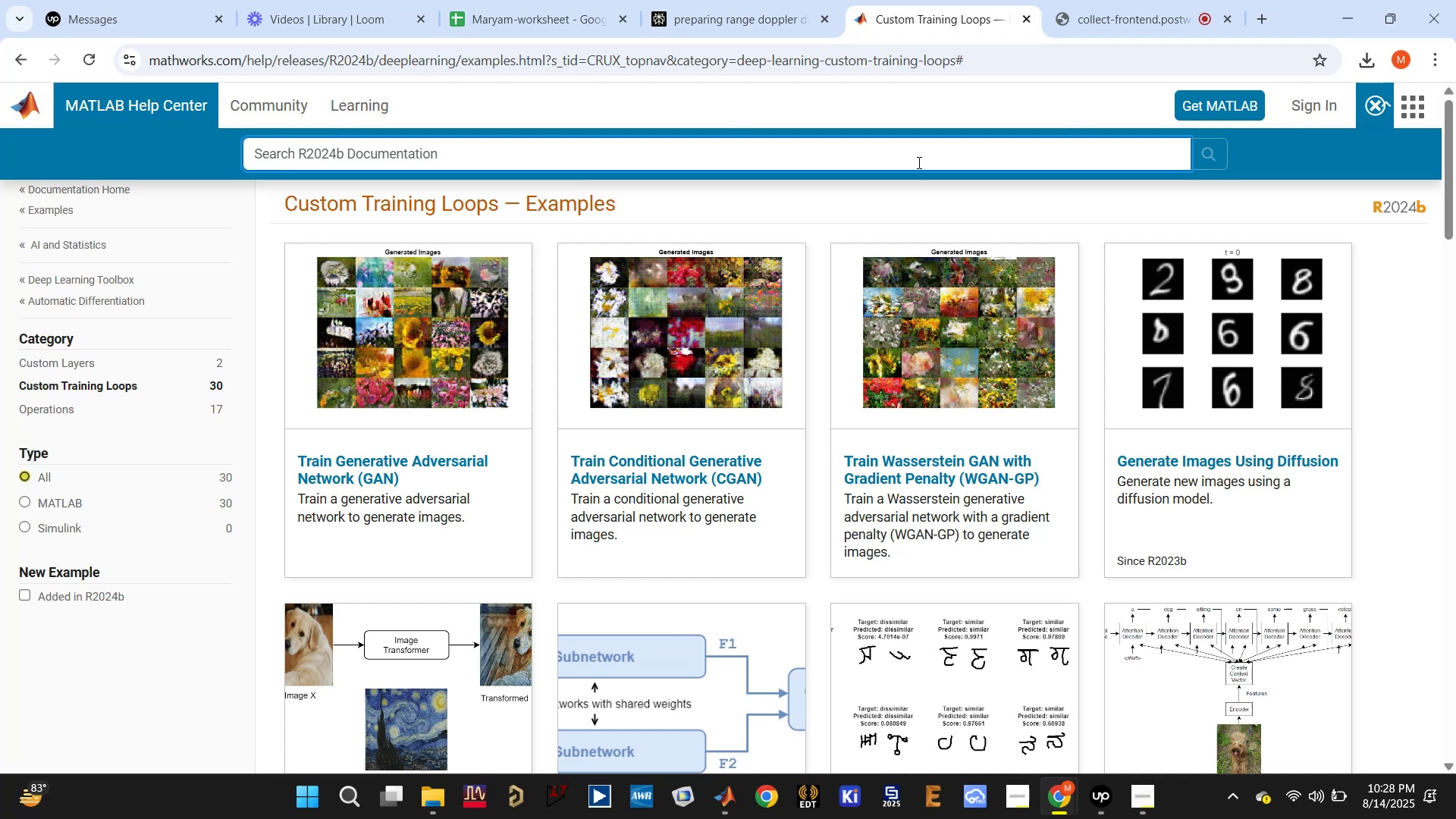 
type(mmwave sensor)
 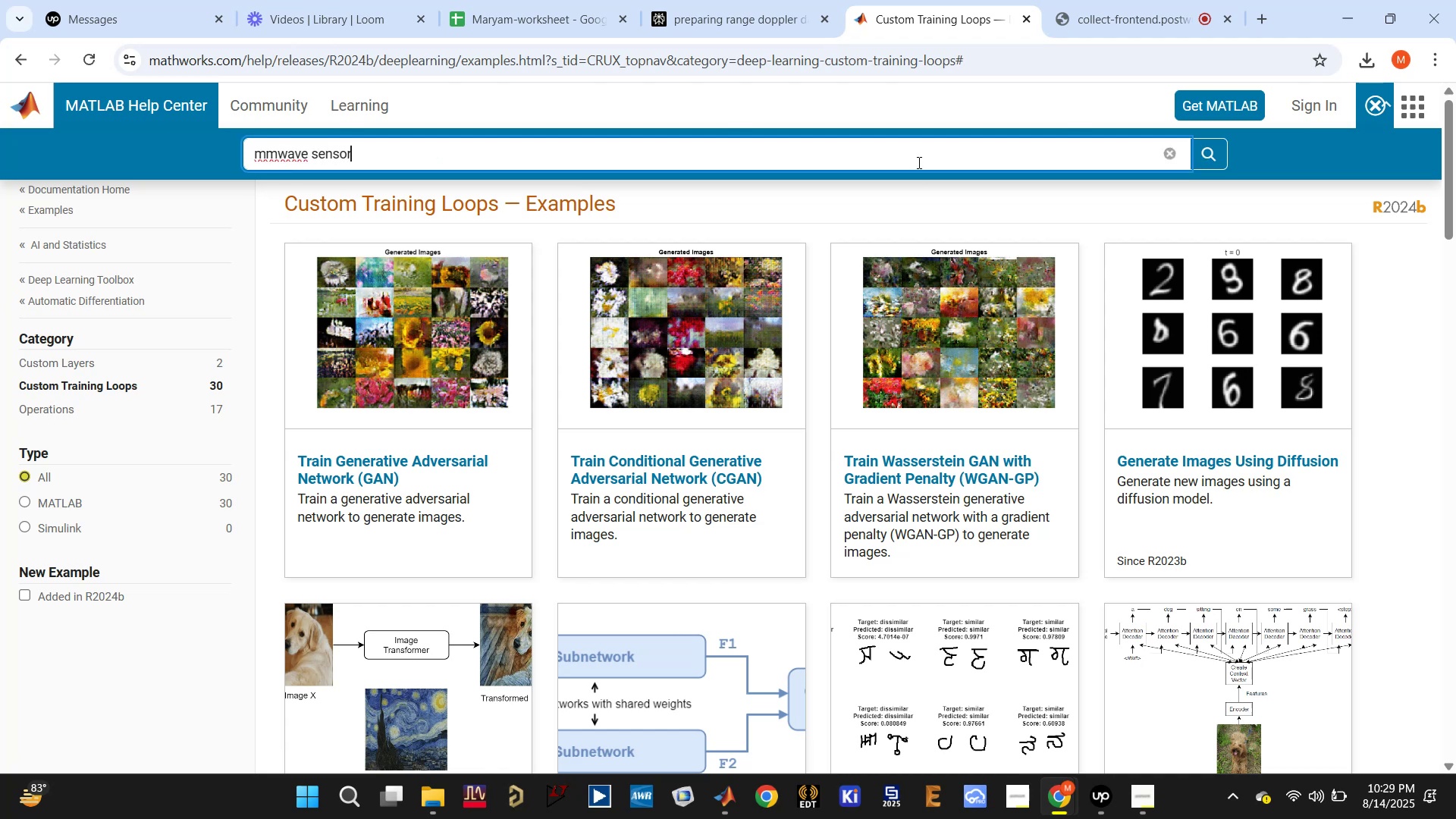 
key(Enter)
 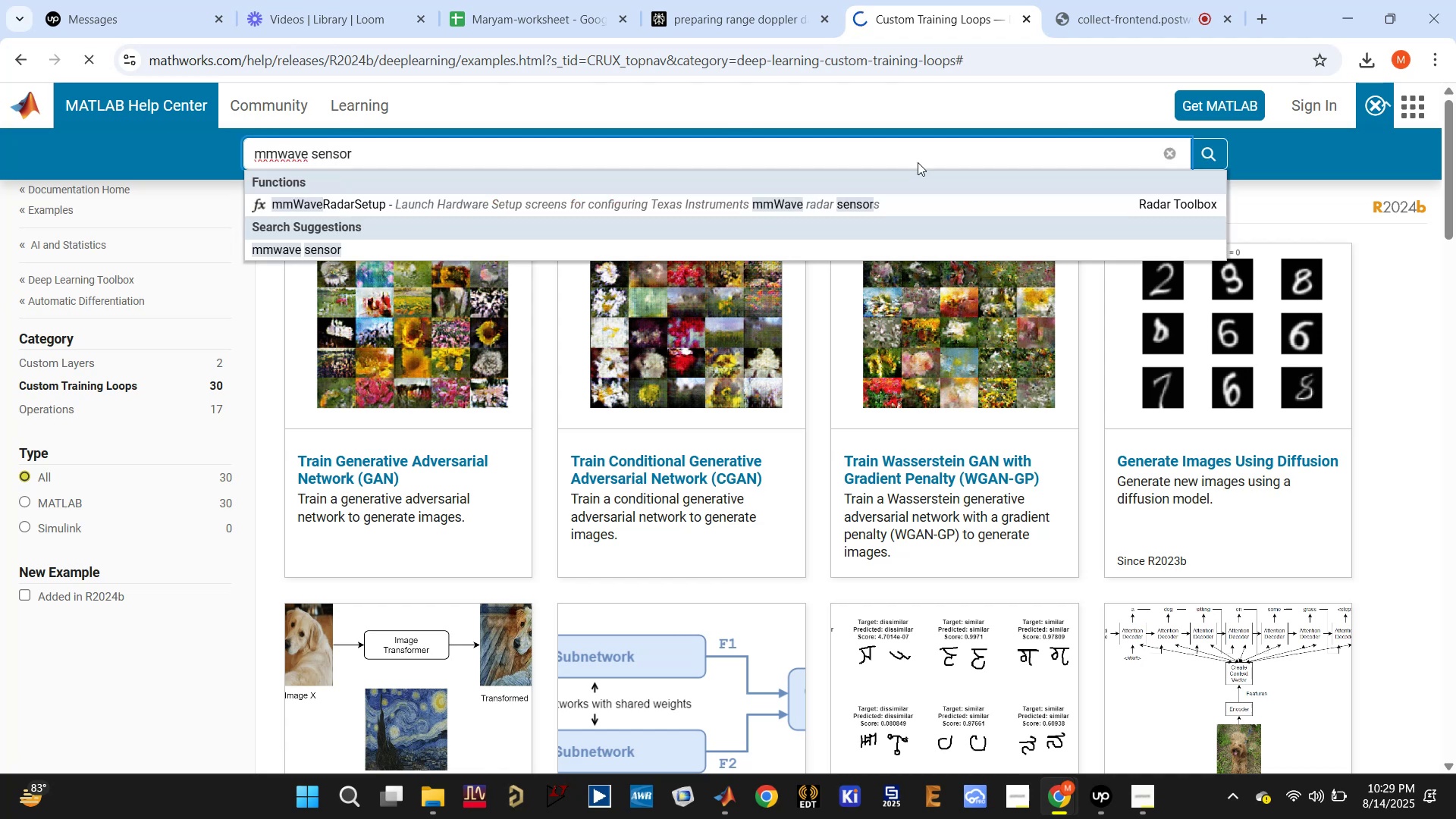 
mouse_move([584, 0])
 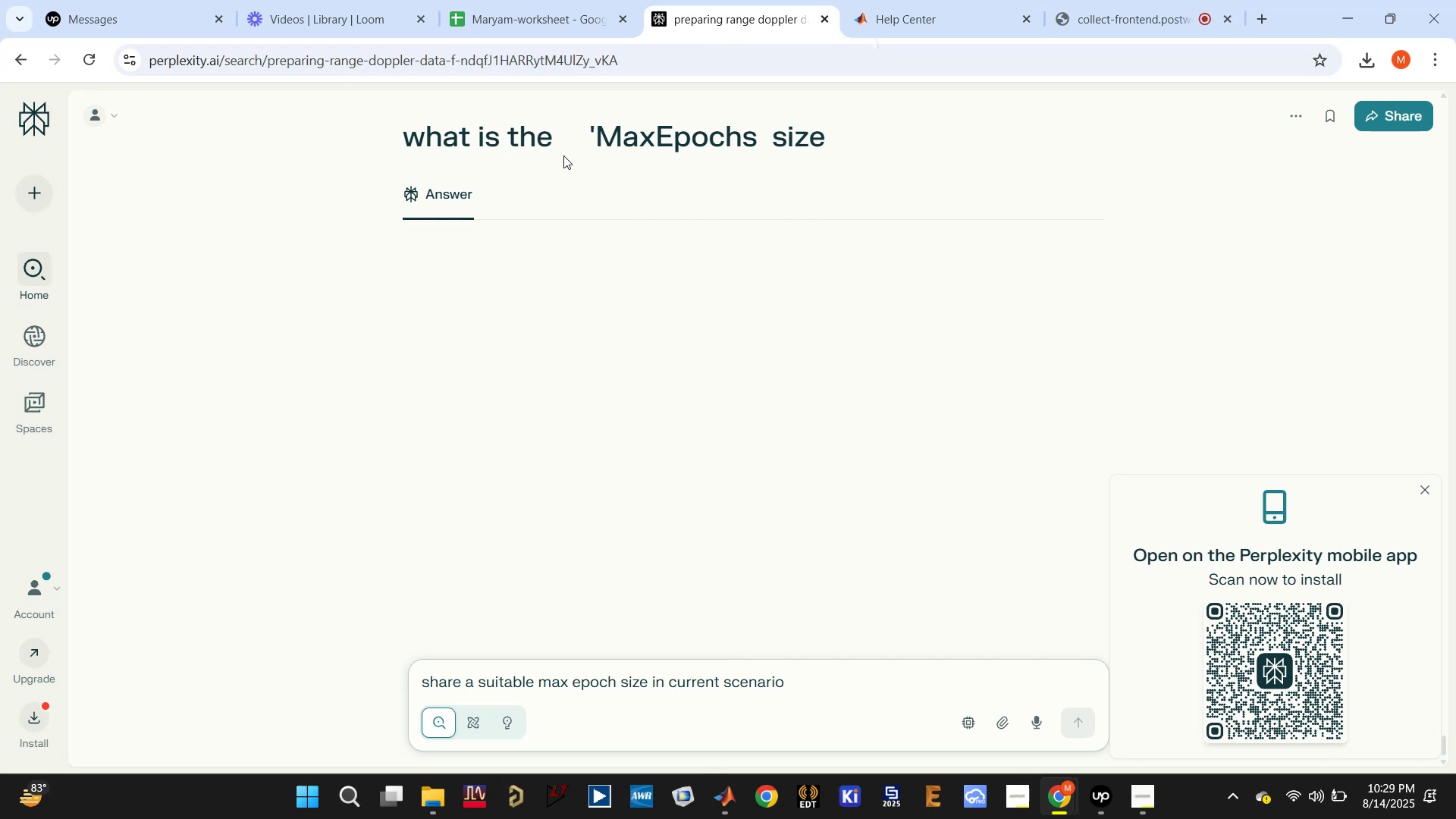 
left_click([80, 57])
 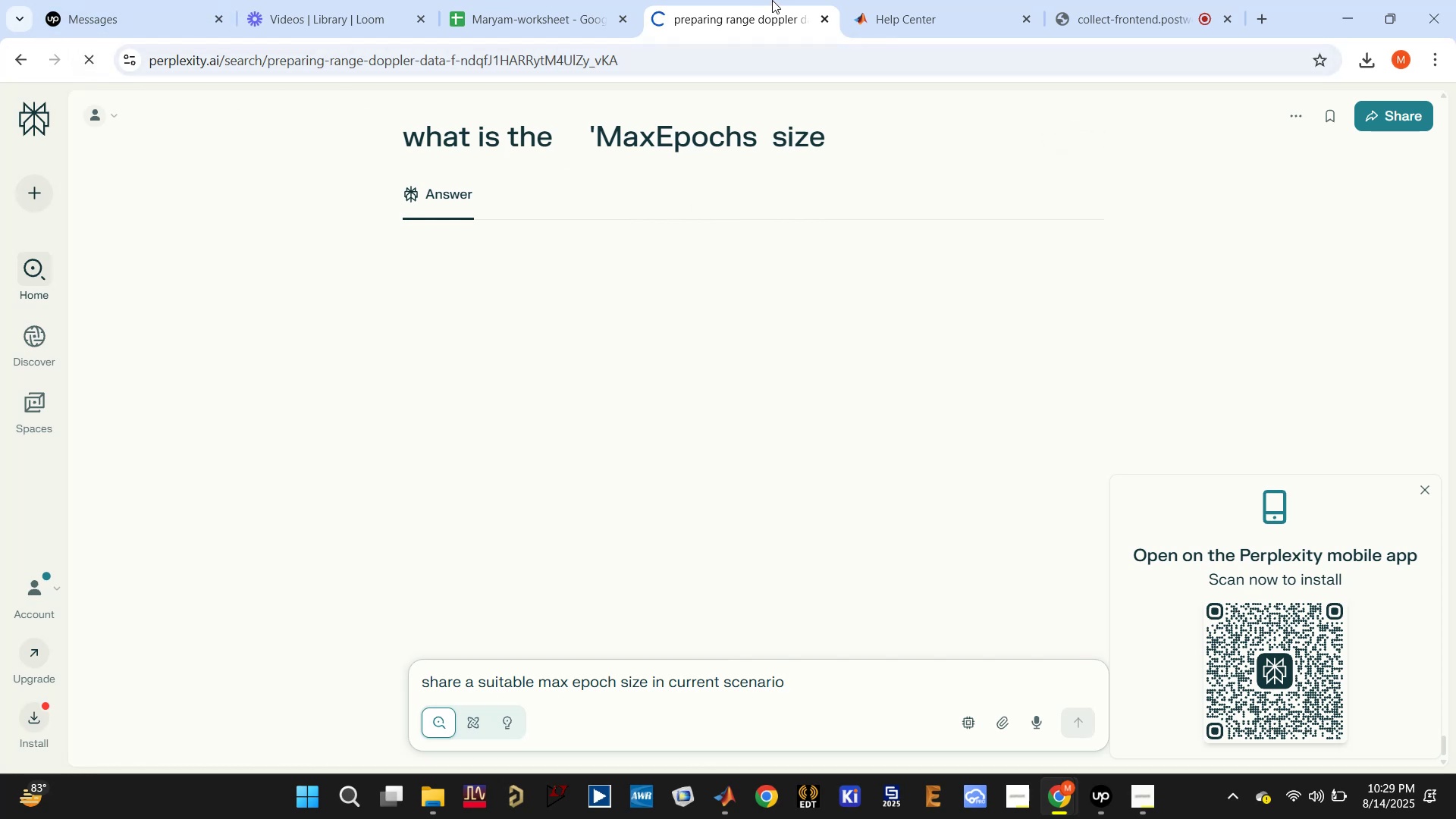 
mouse_move([891, 20])
 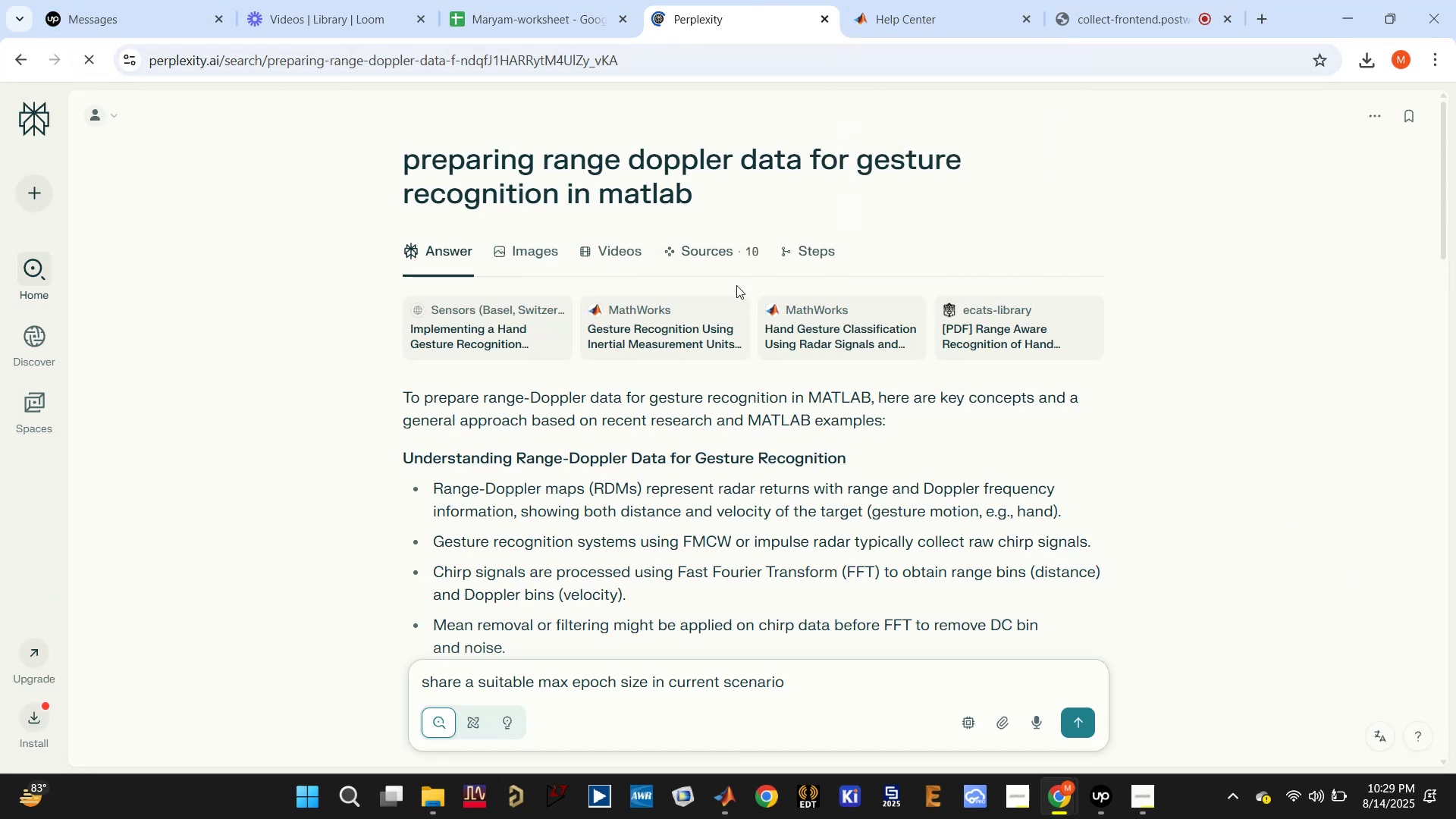 
scroll: coordinate [726, 305], scroll_direction: down, amount: 41.0
 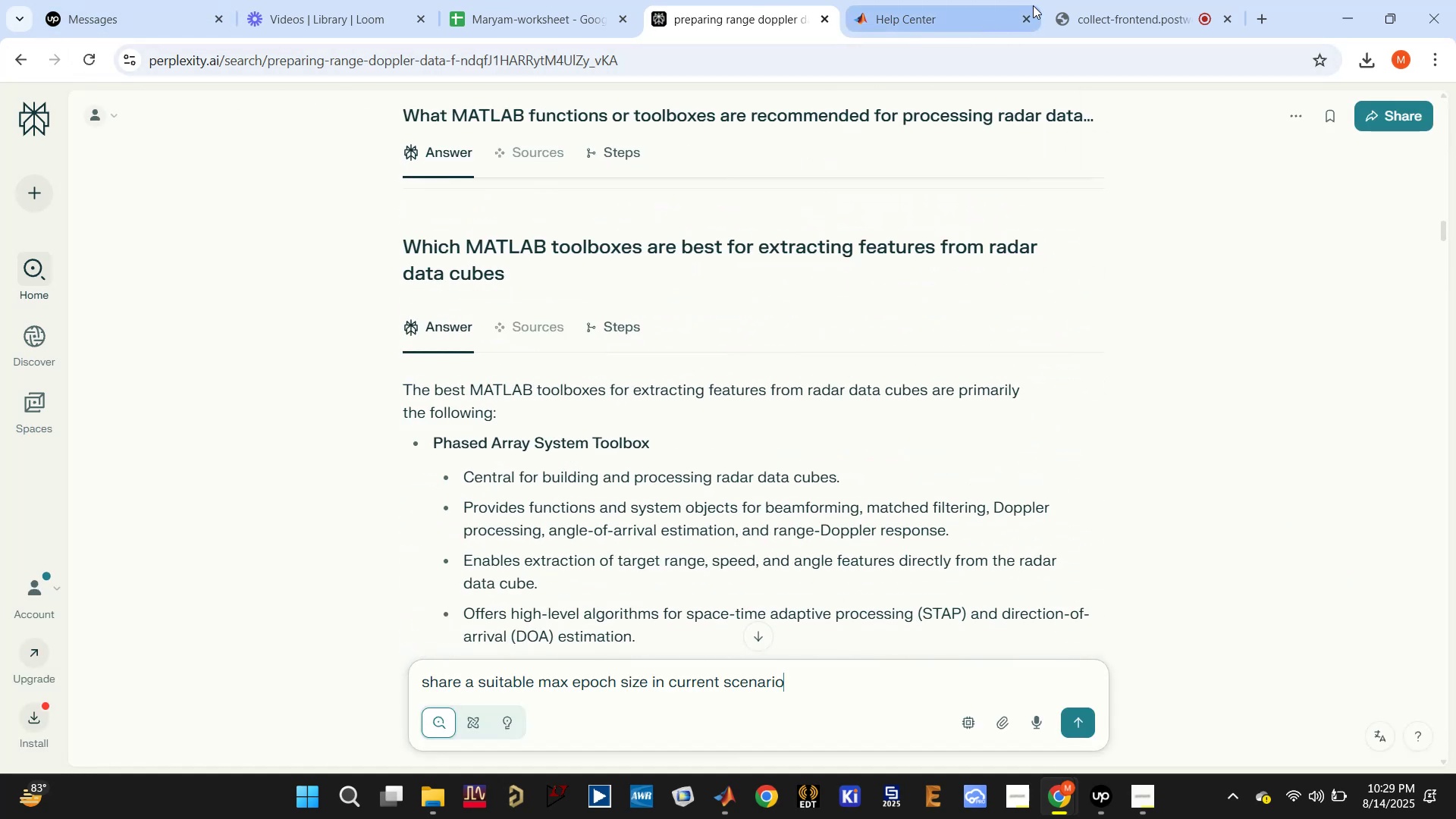 
left_click([925, 0])
 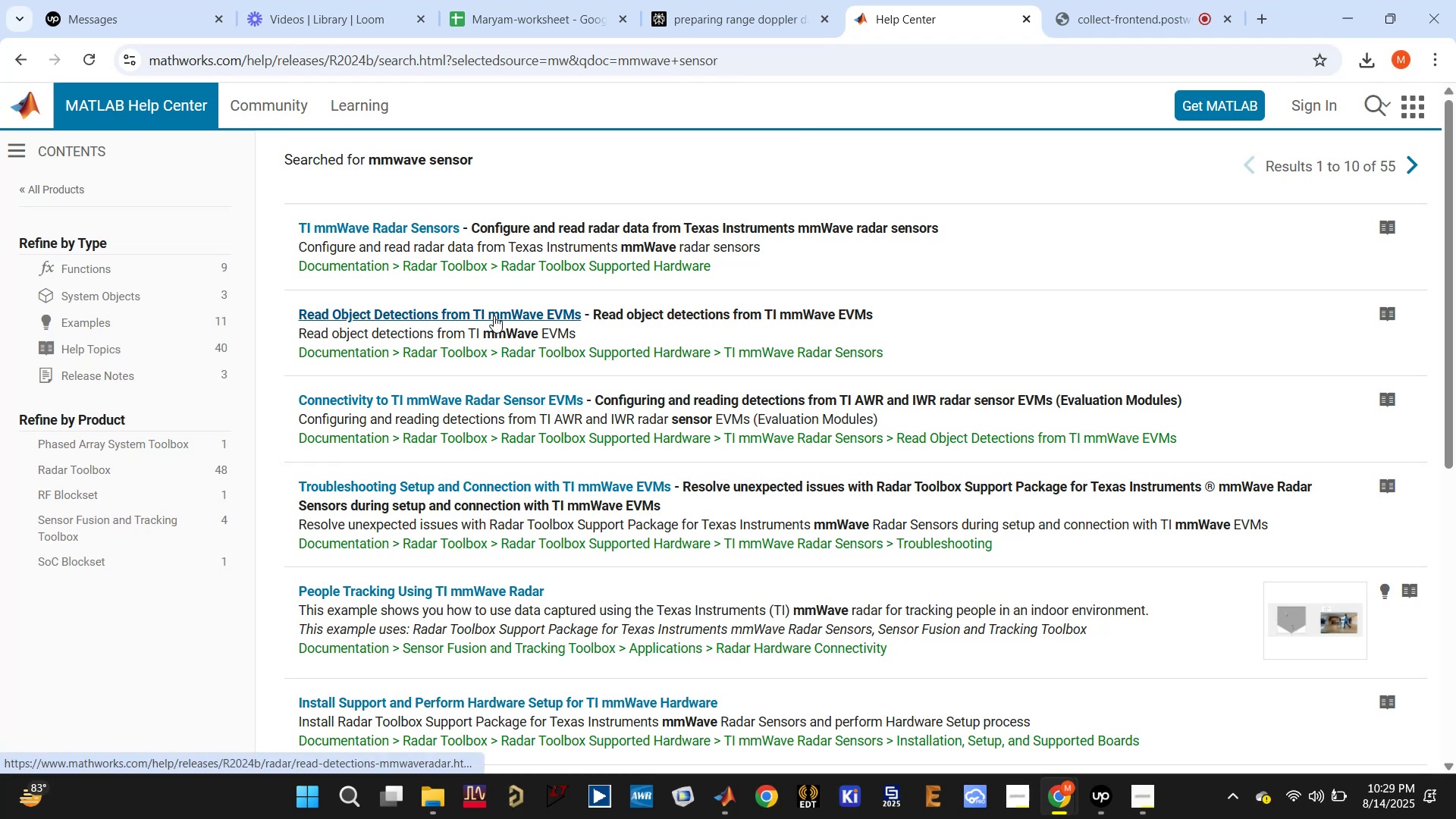 
wait(5.45)
 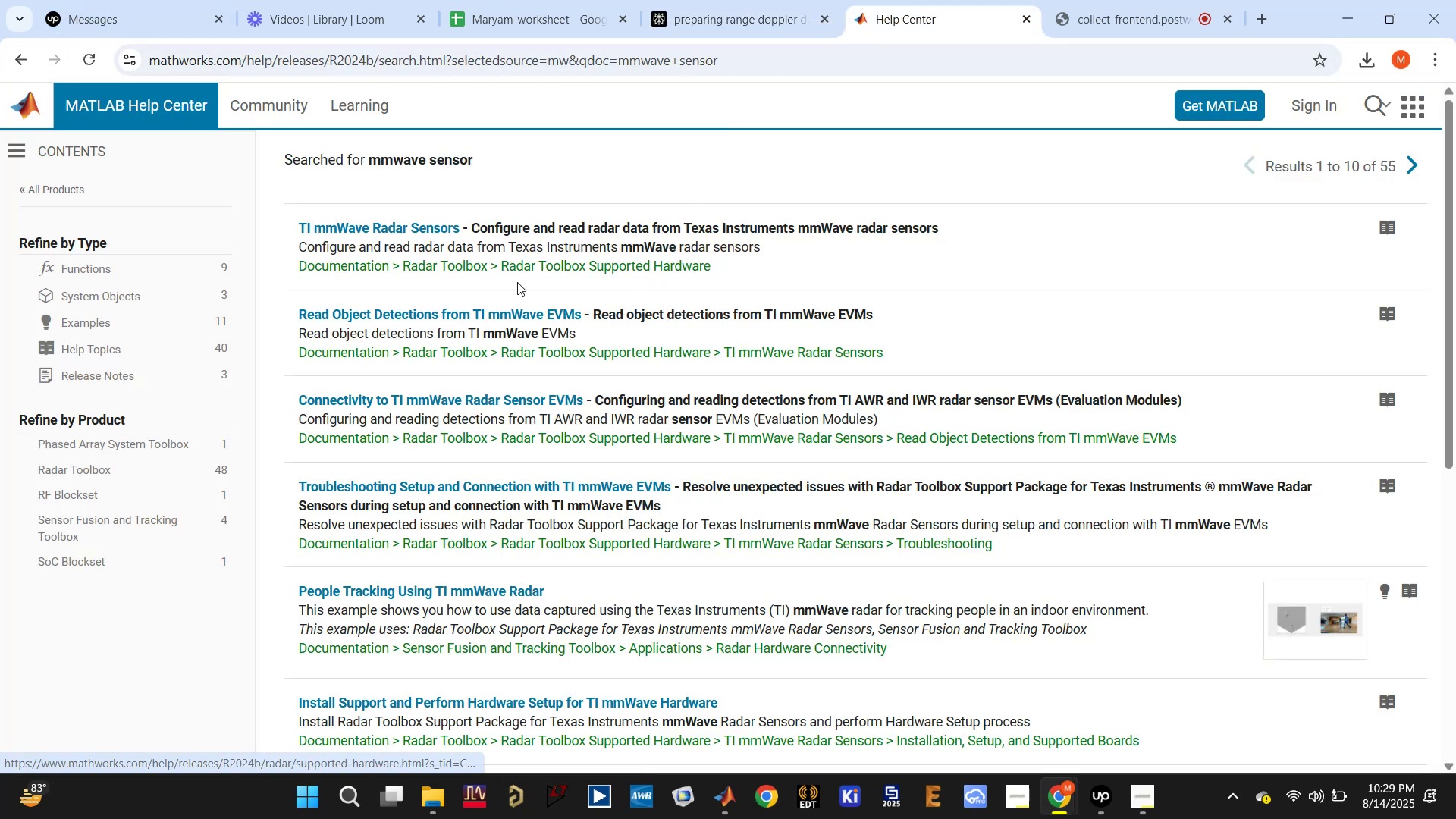 
scroll: coordinate [478, 352], scroll_direction: down, amount: 2.0
 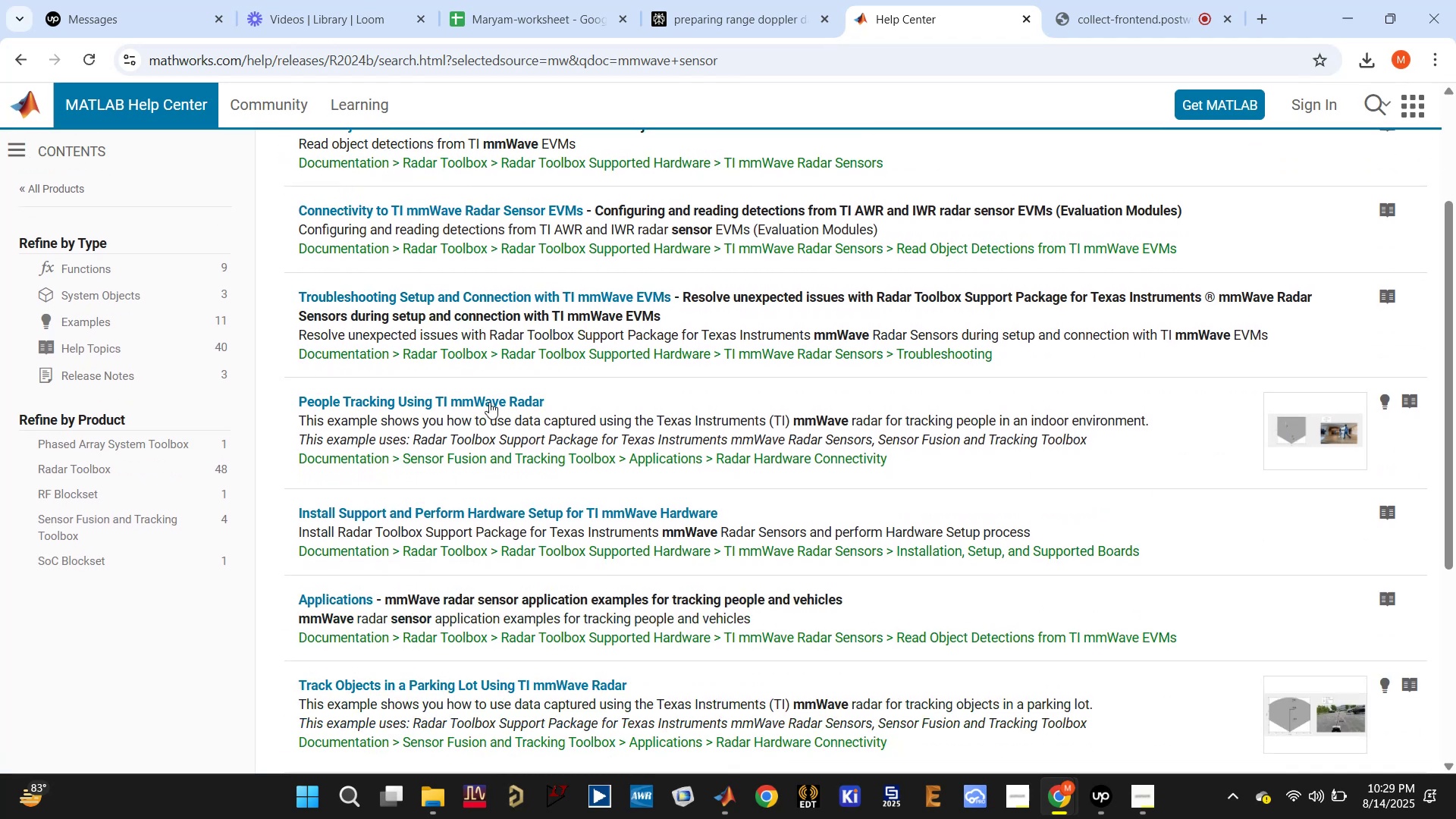 
right_click([484, 400])
 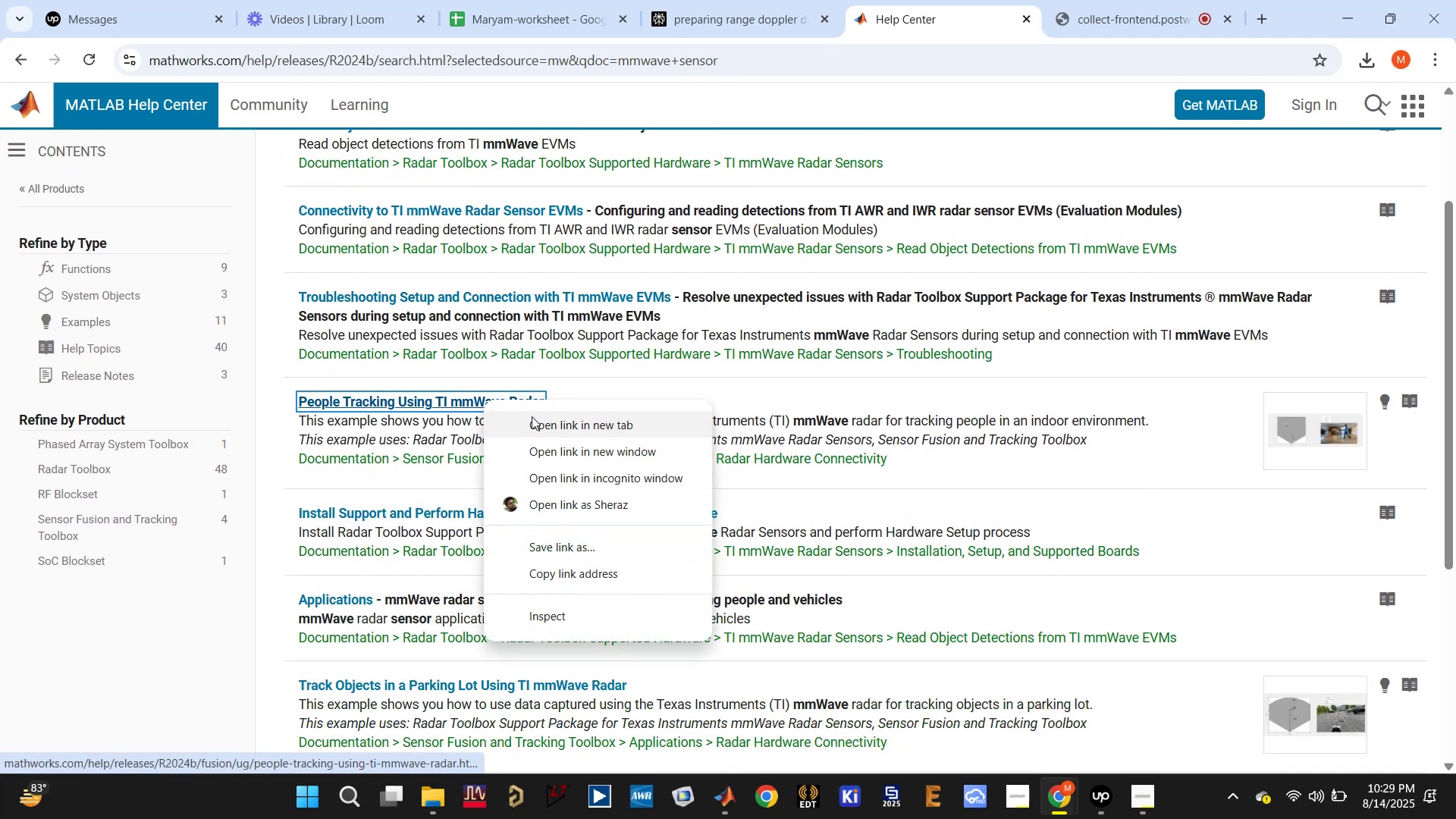 
left_click([532, 423])
 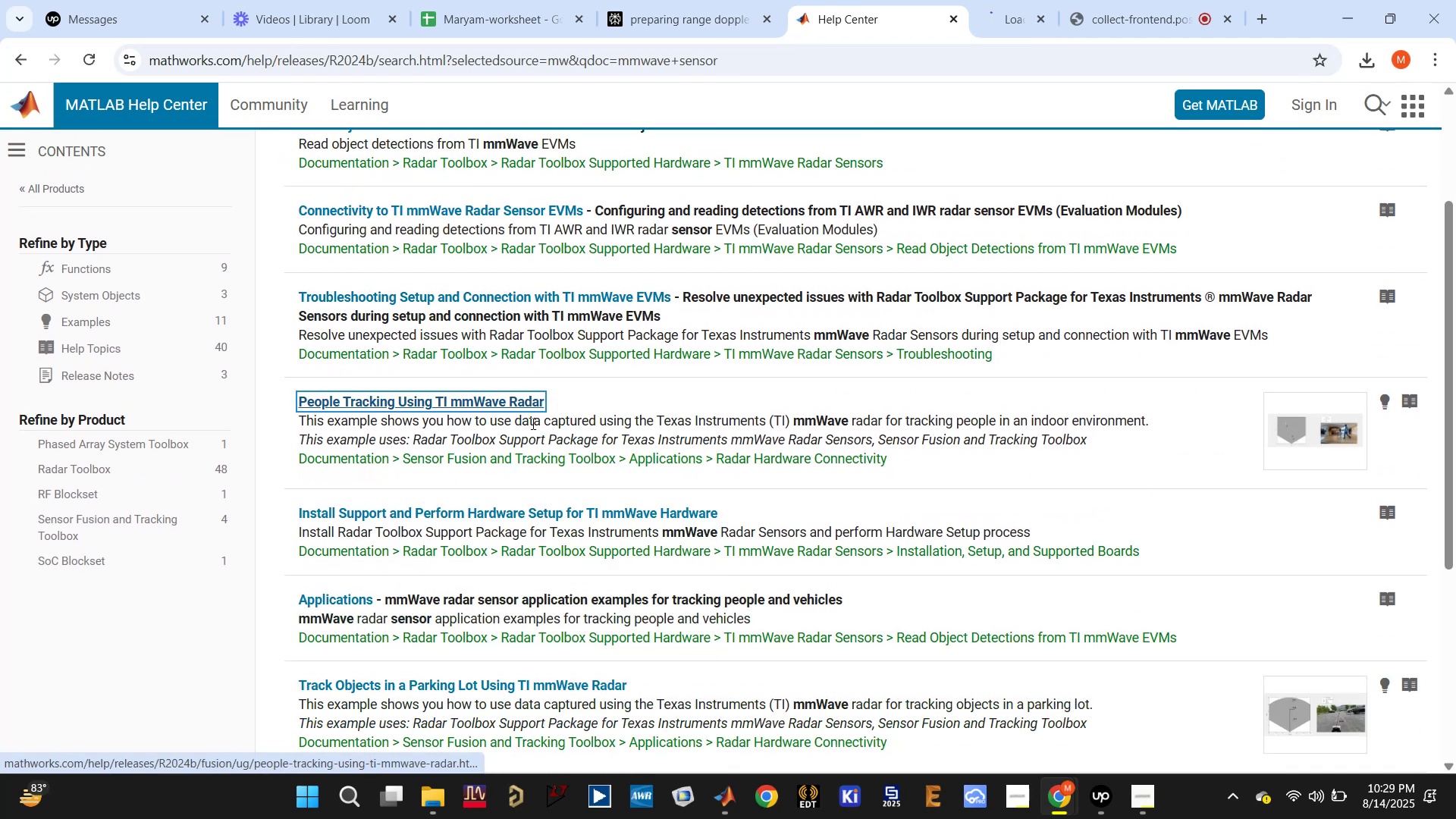 
scroll: coordinate [535, 434], scroll_direction: down, amount: 3.0
 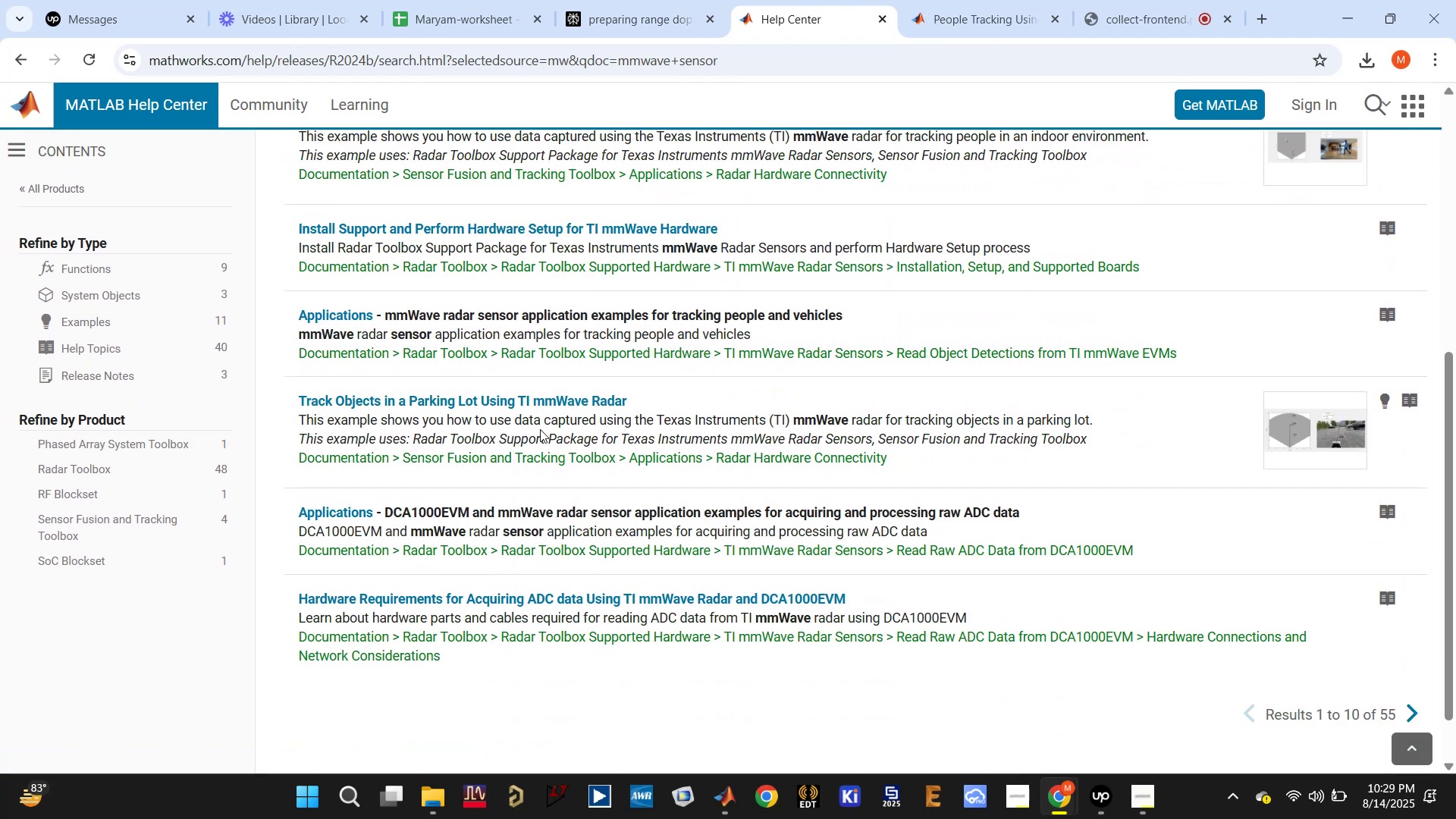 
left_click([630, 19])
 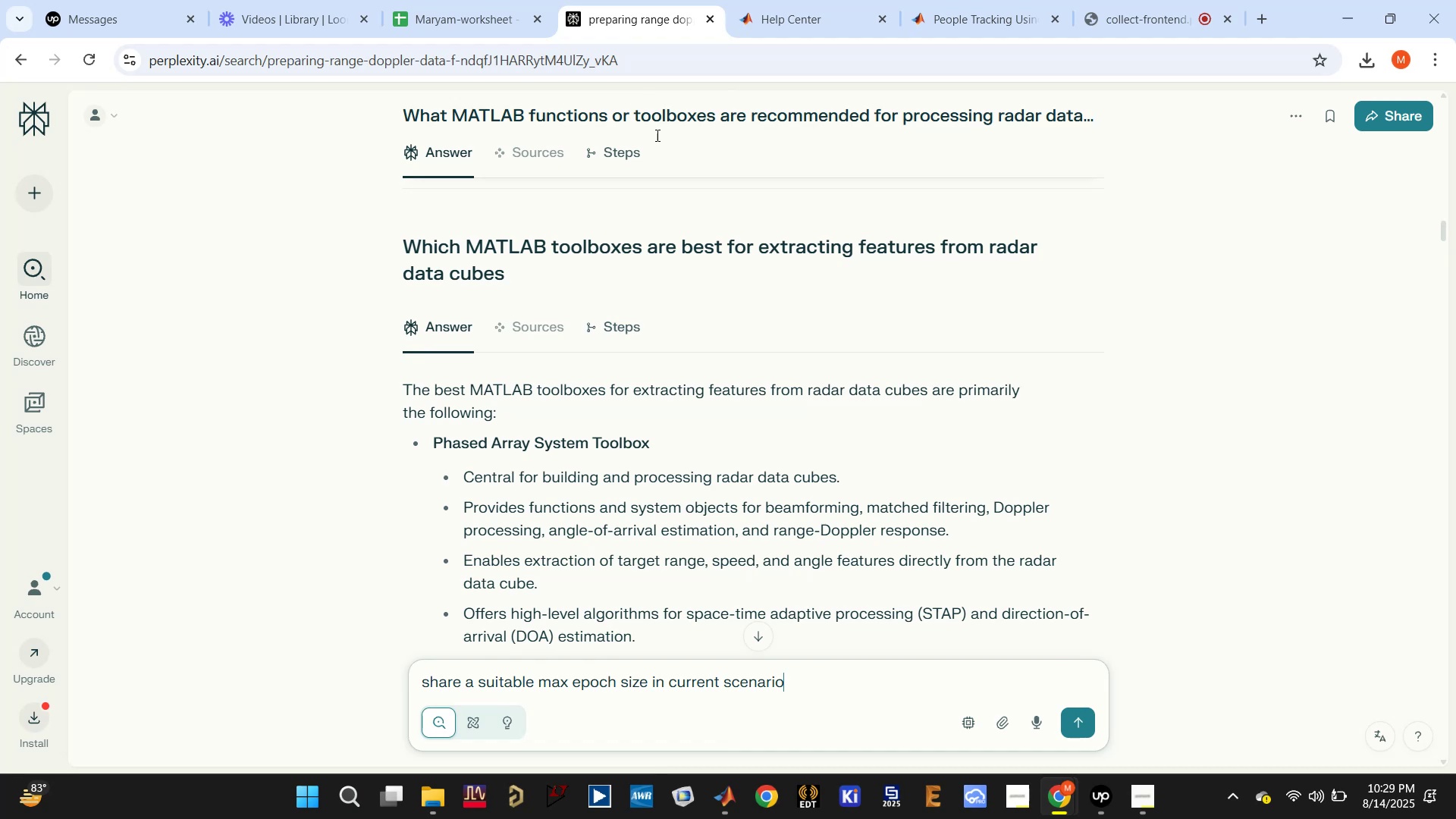 
scroll: coordinate [706, 453], scroll_direction: down, amount: 30.0
 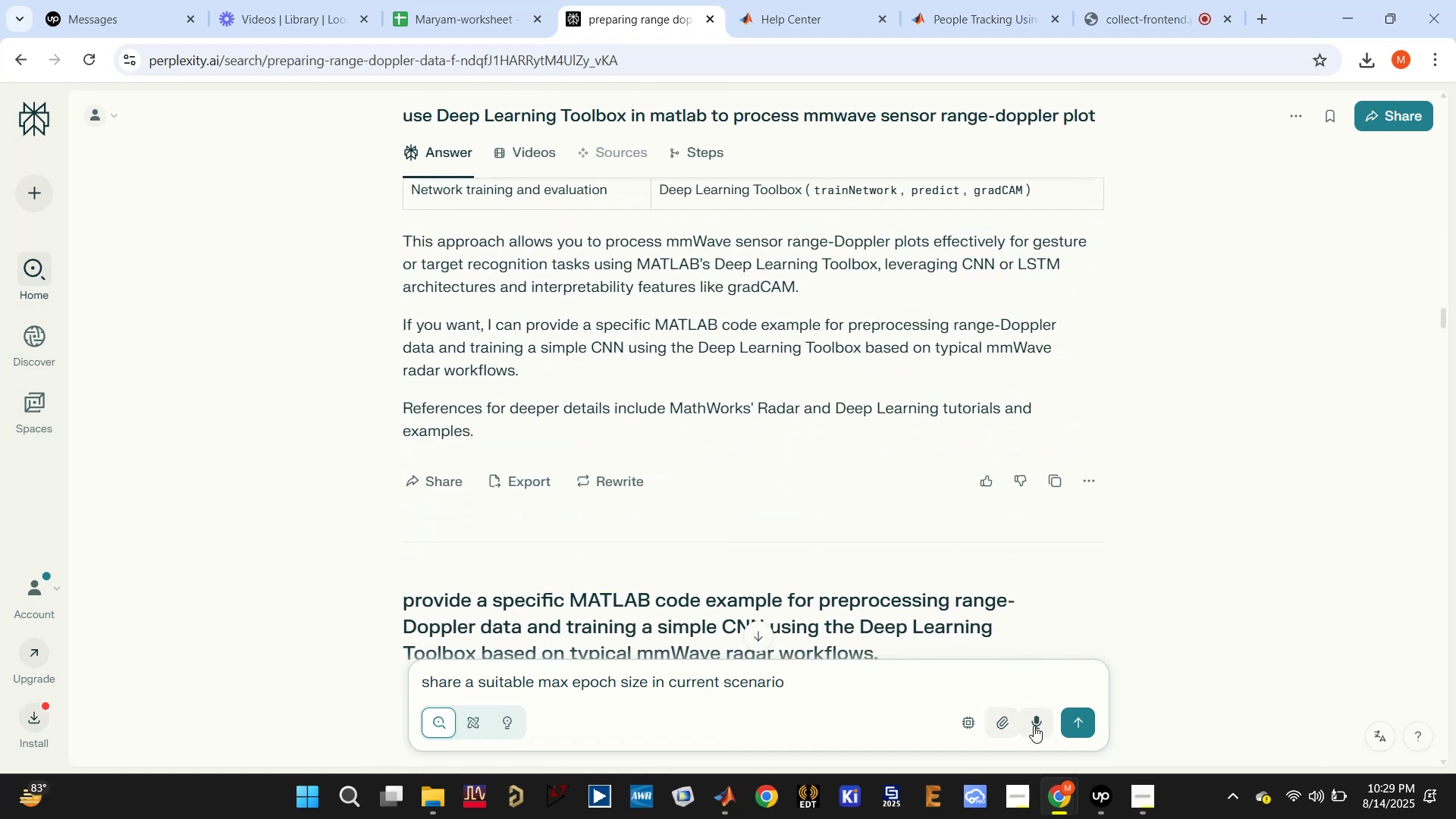 
left_click([1068, 725])
 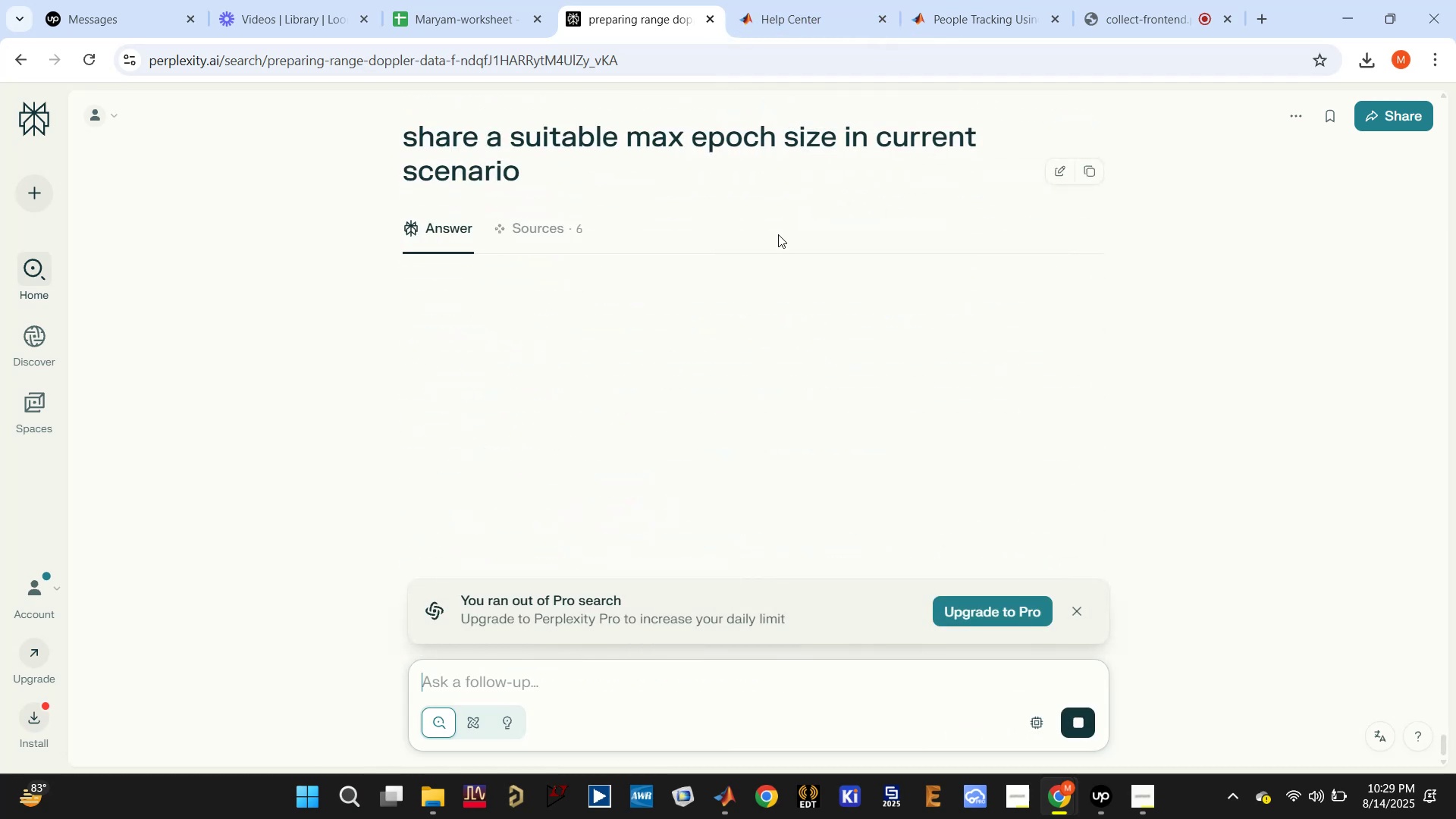 
left_click([1081, 608])
 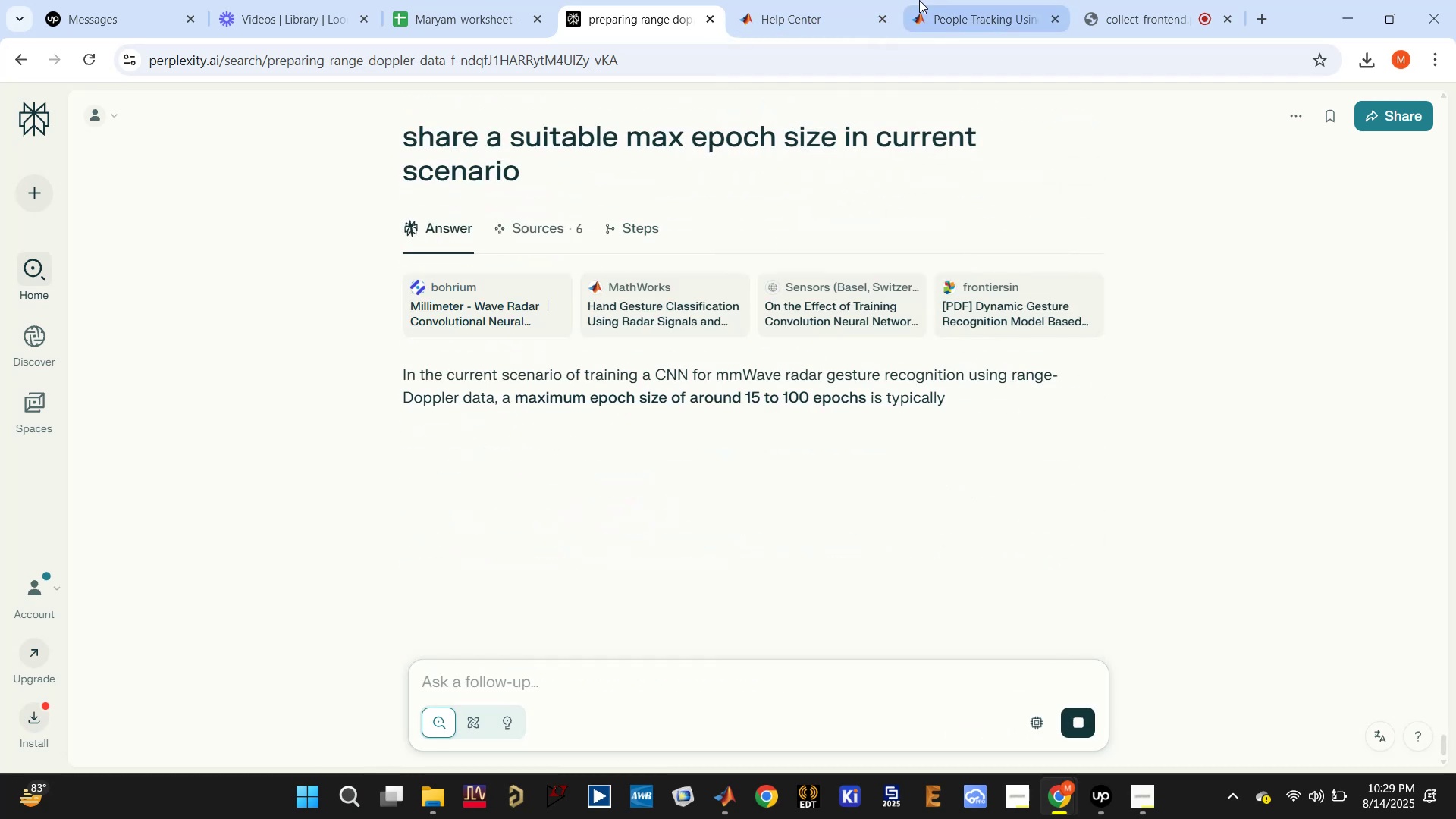 
left_click([981, 0])
 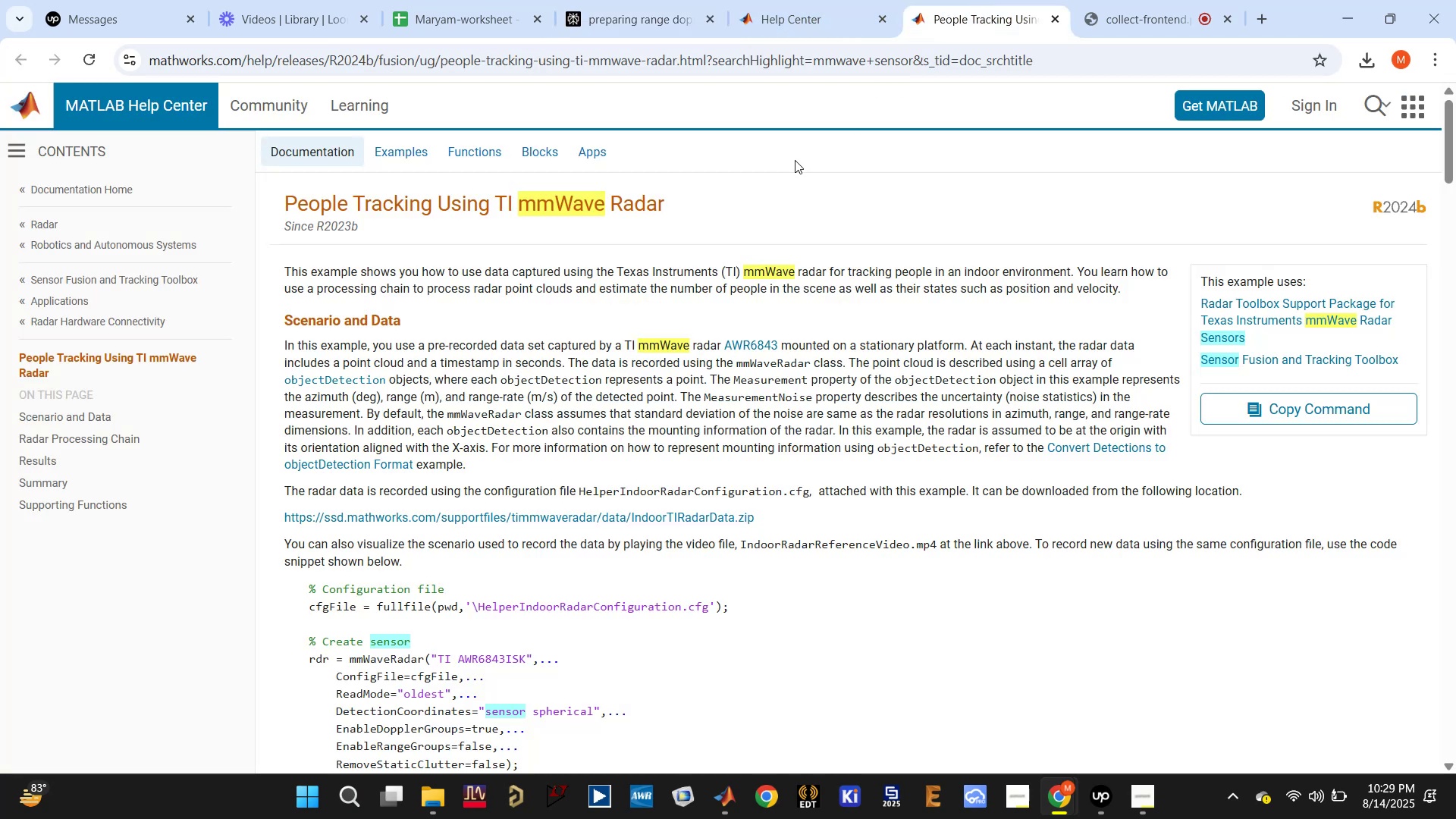 
scroll: coordinate [777, 220], scroll_direction: down, amount: 3.0
 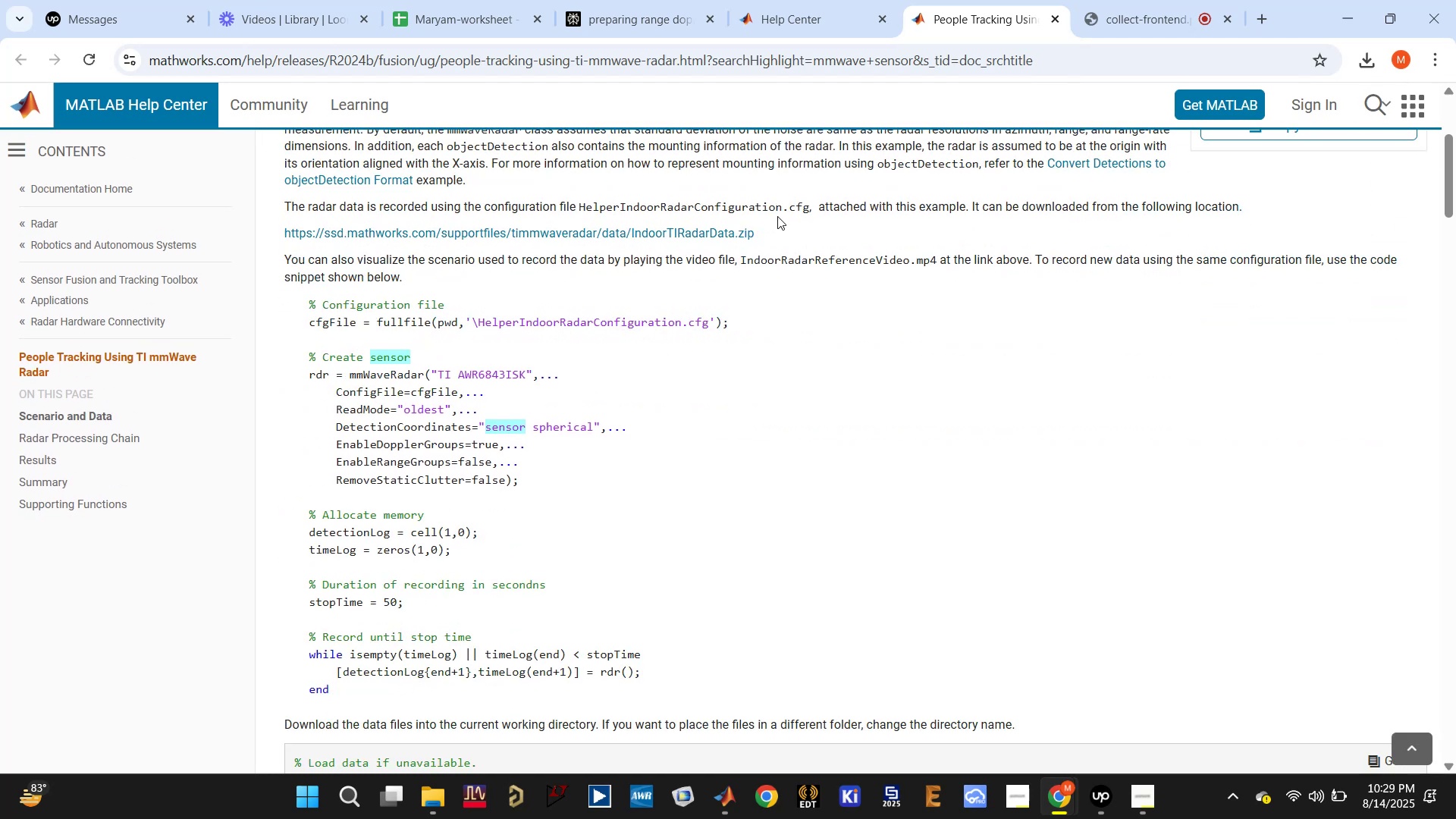 
wait(5.87)
 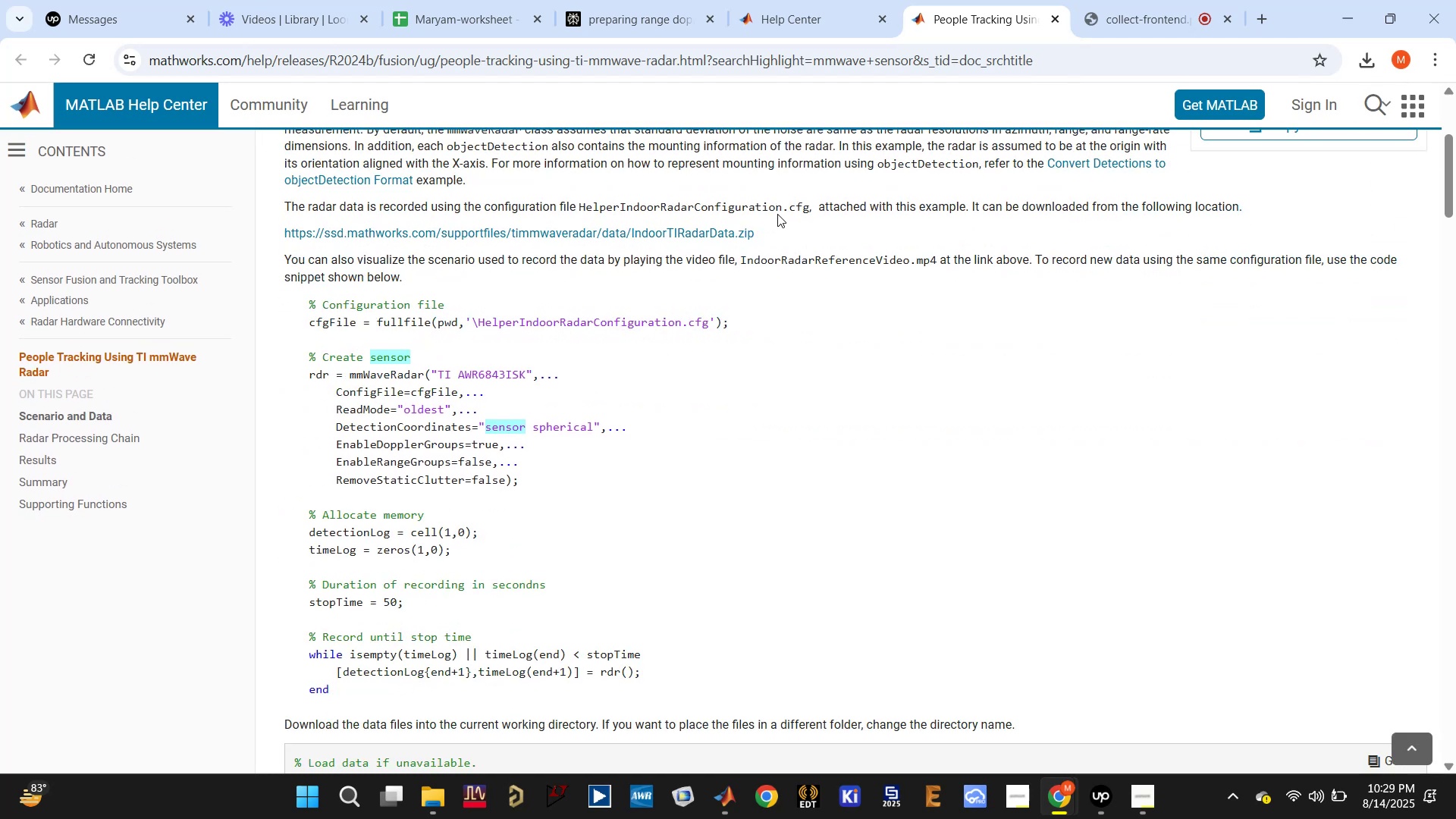 
scroll: coordinate [772, 207], scroll_direction: down, amount: 10.0
 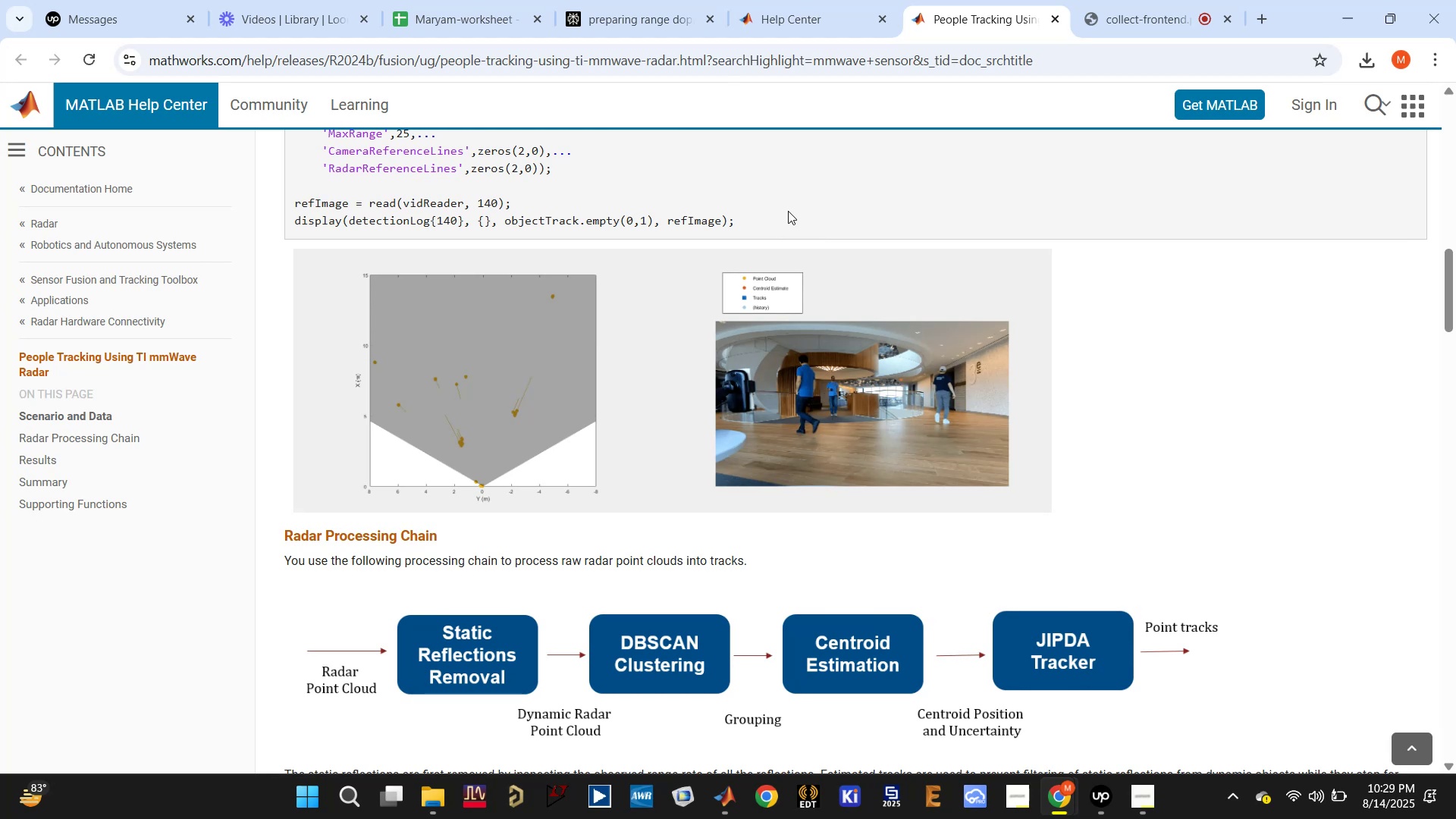 
wait(9.09)
 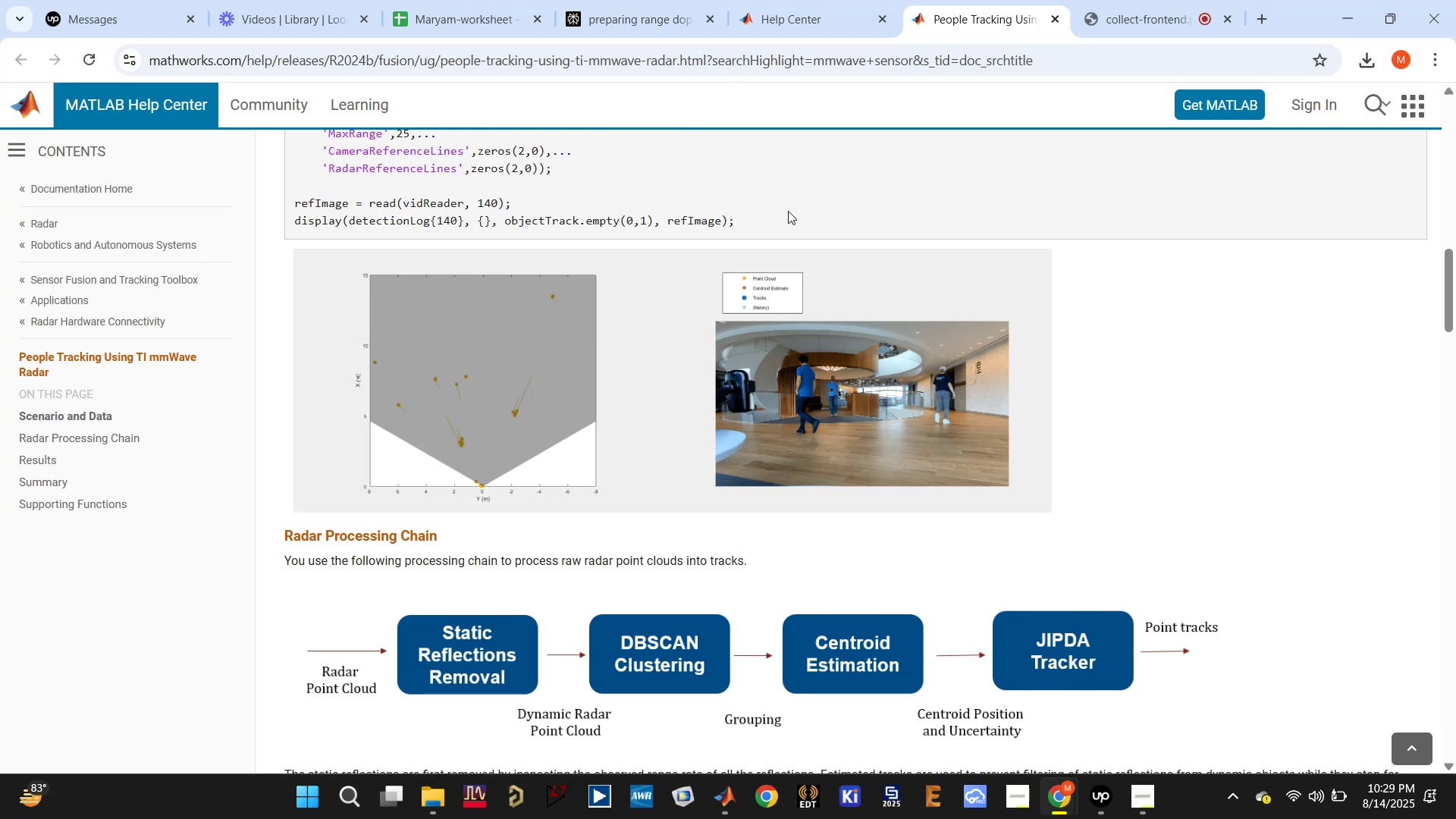 
scroll: coordinate [596, 307], scroll_direction: down, amount: 12.0
 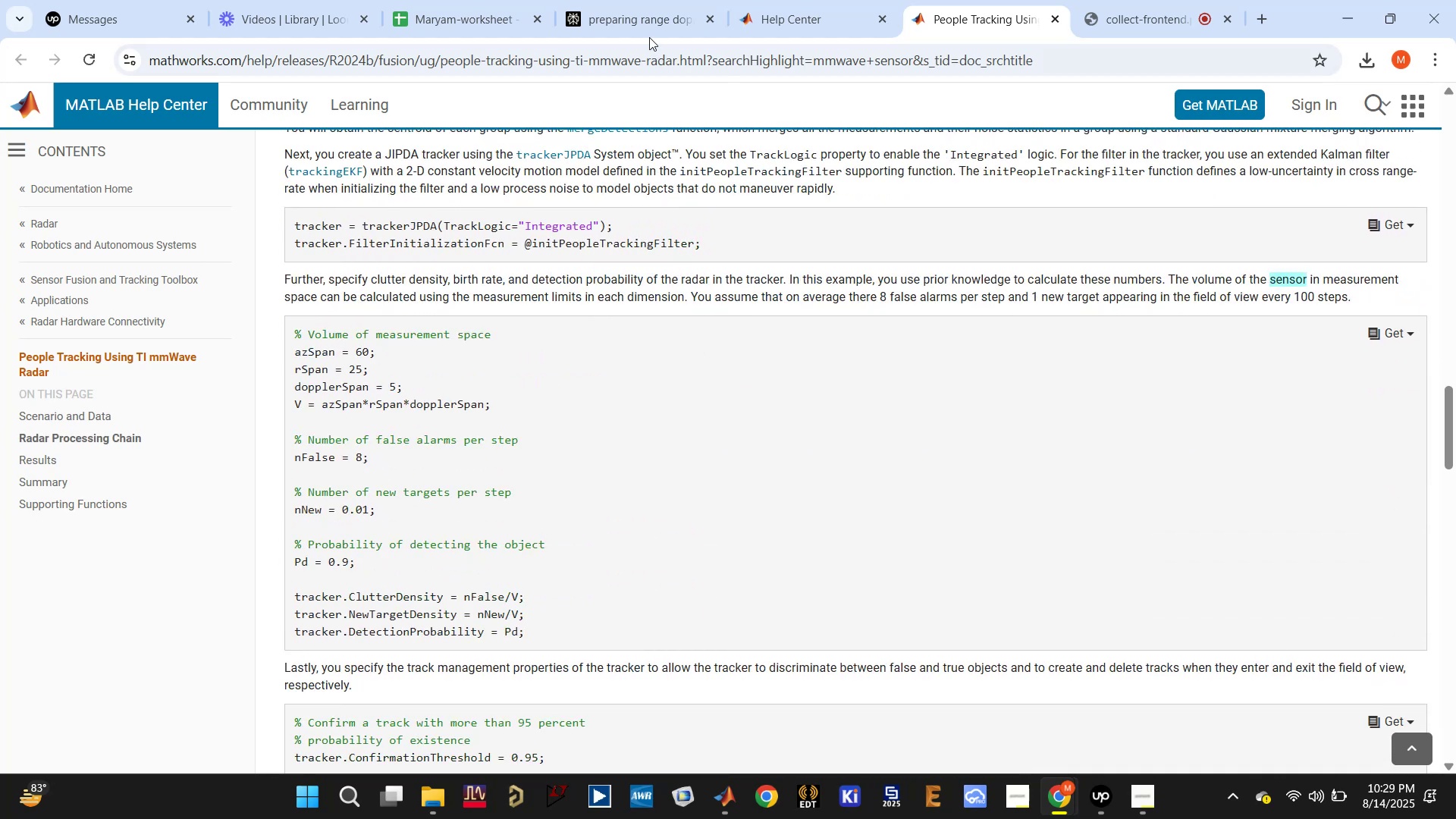 
left_click([643, 18])
 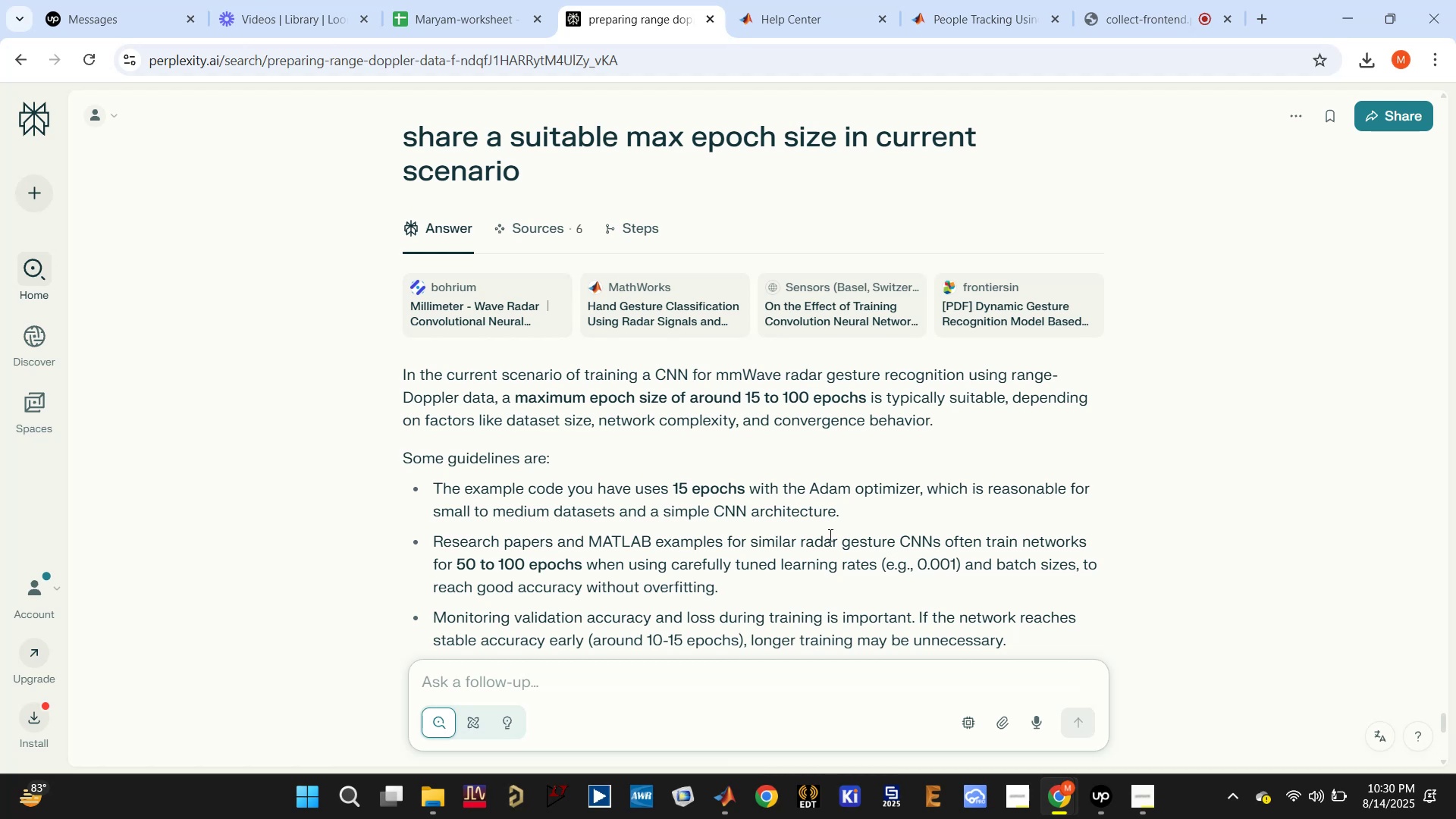 
wait(15.9)
 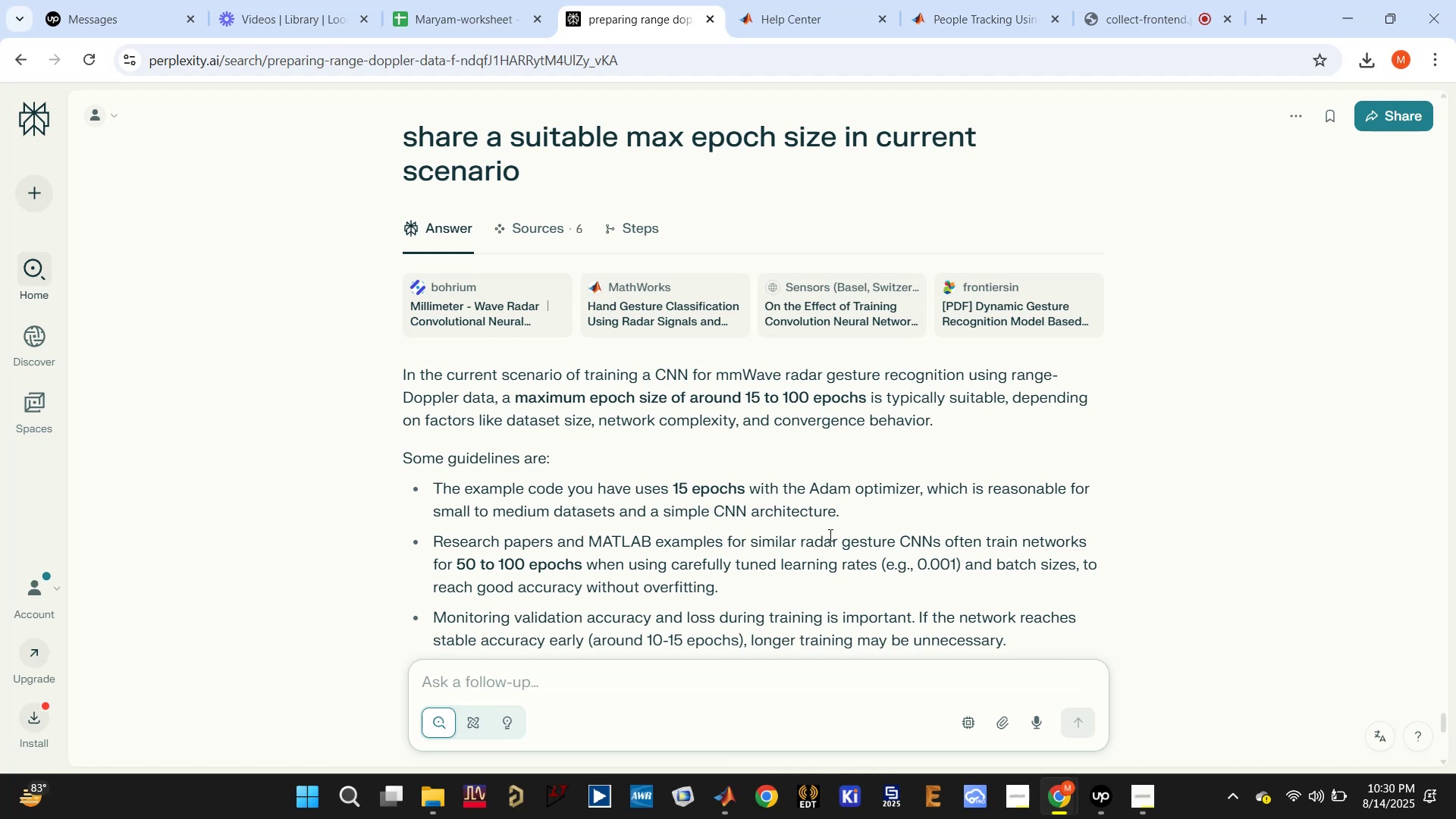 
scroll: coordinate [790, 527], scroll_direction: down, amount: 3.0
 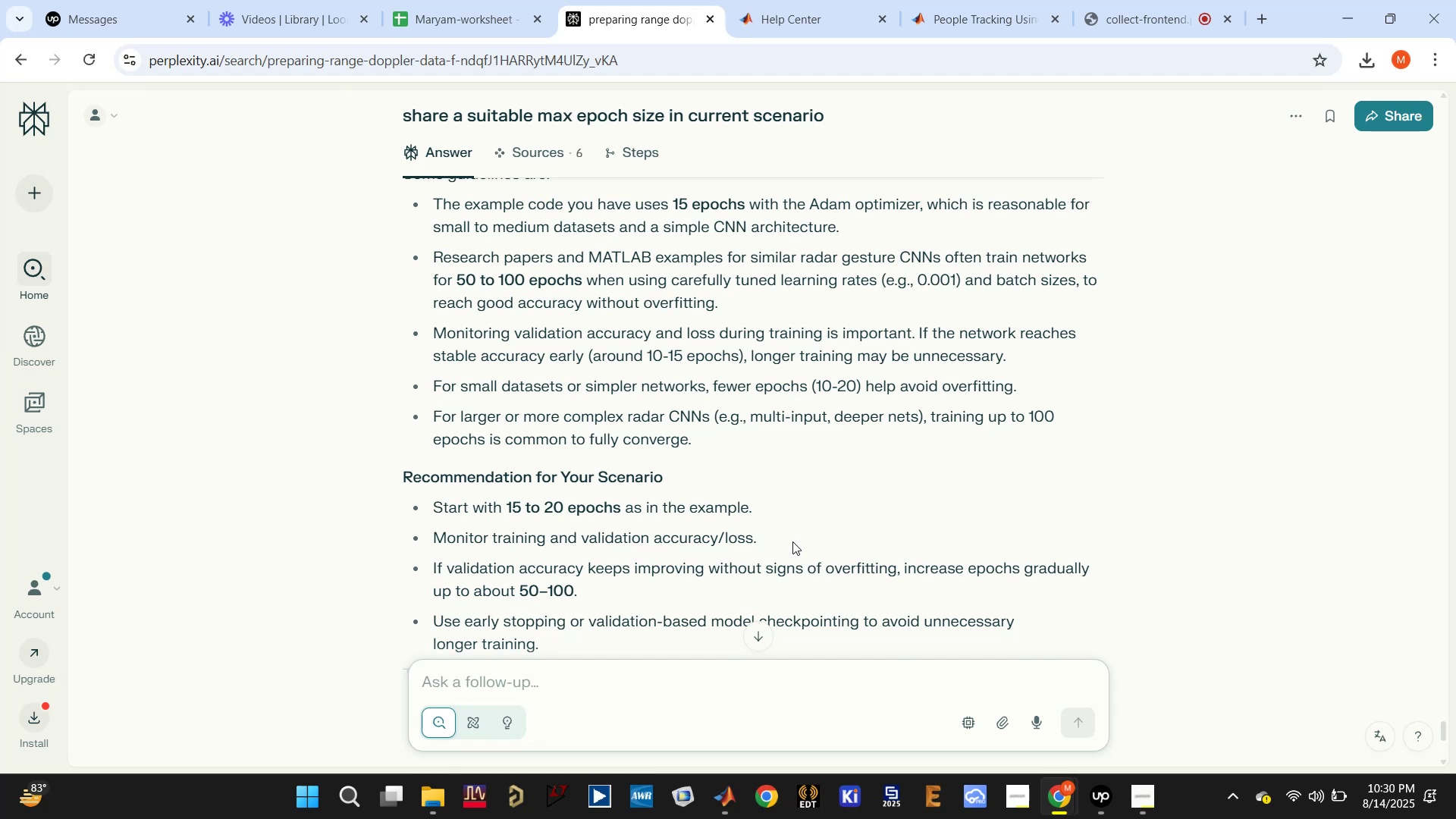 
wait(6.49)
 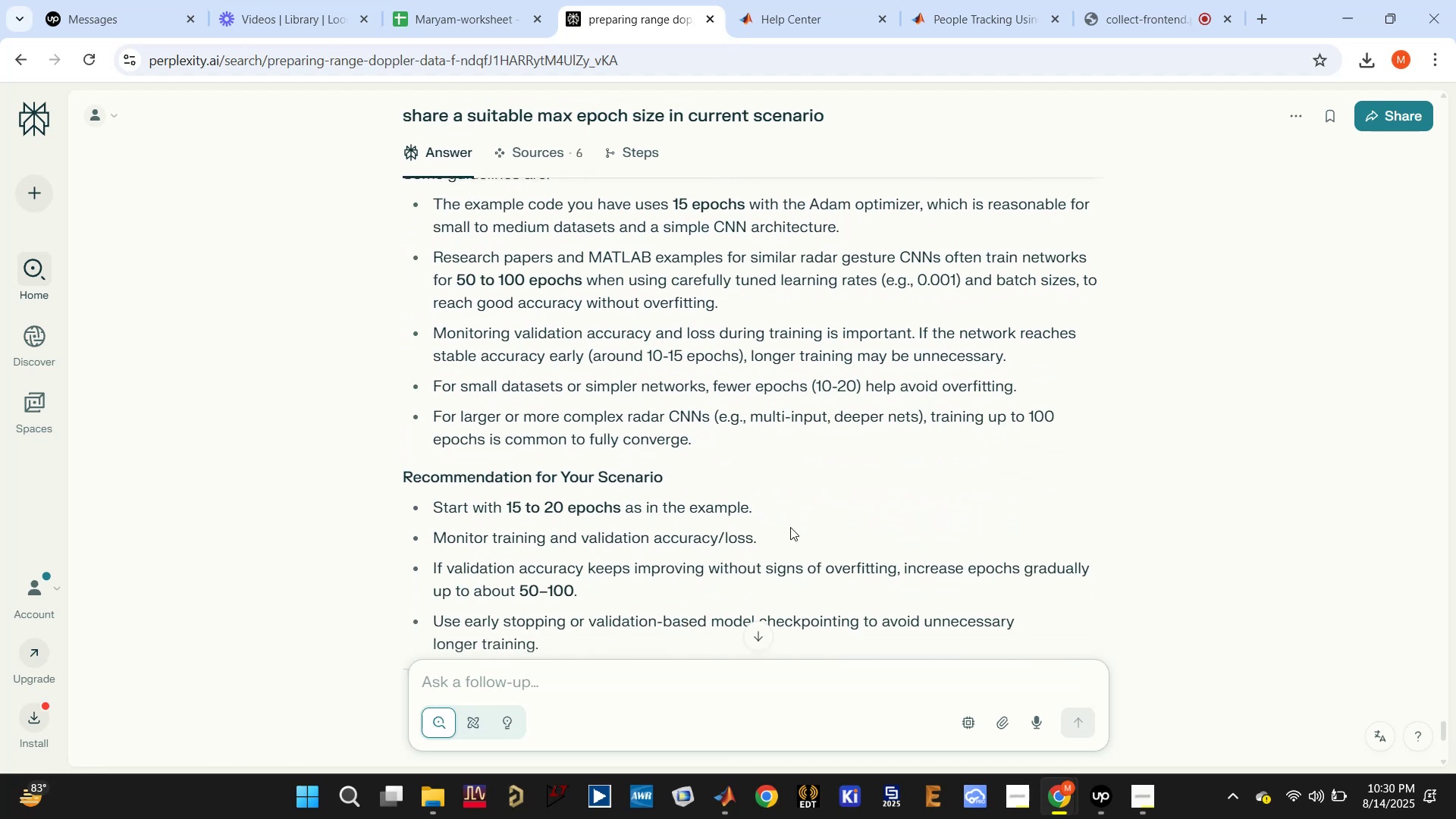 
scroll: coordinate [796, 551], scroll_direction: down, amount: 2.0
 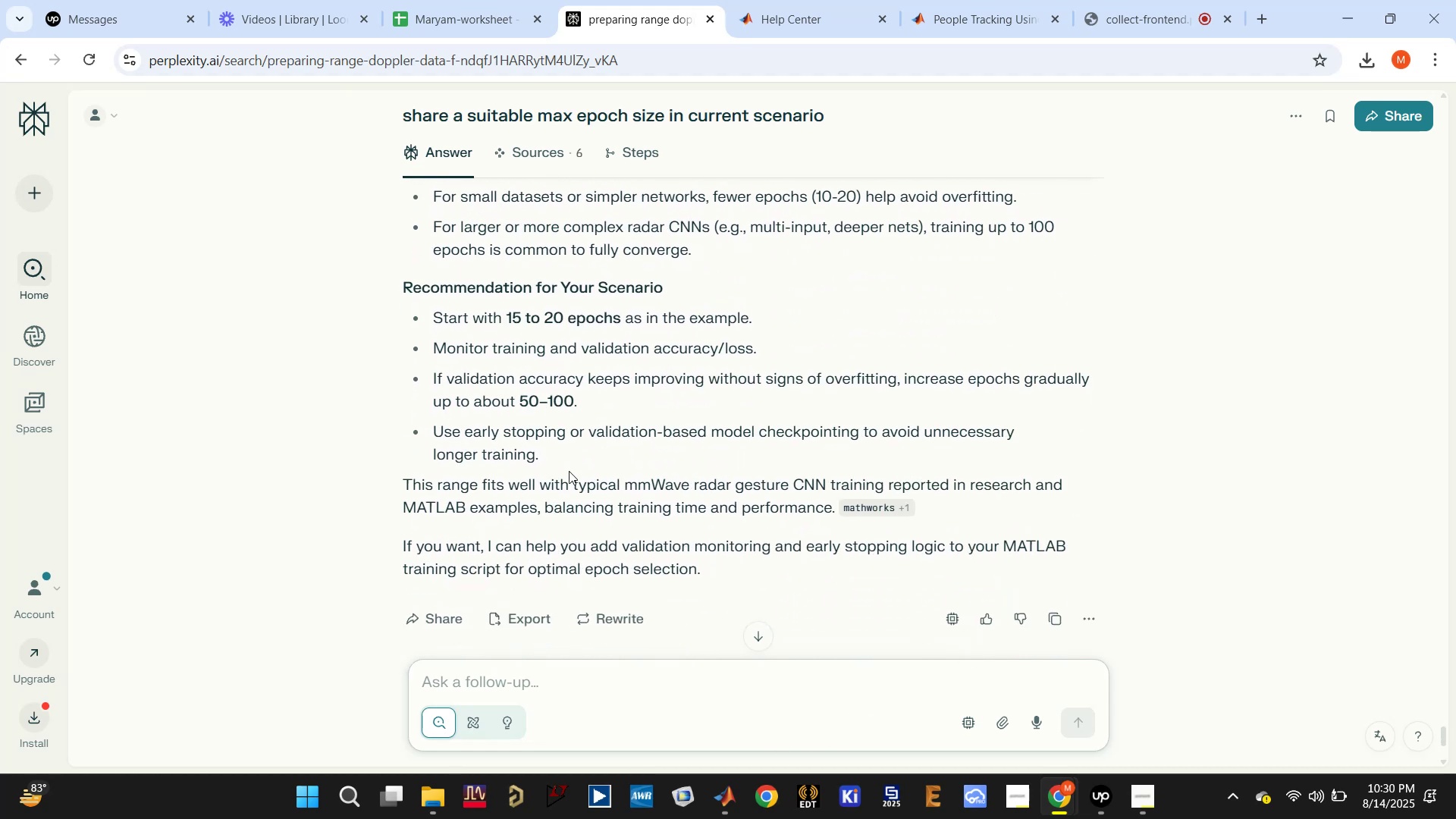 
left_click_drag(start_coordinate=[524, 437], to_coordinate=[947, 453])
 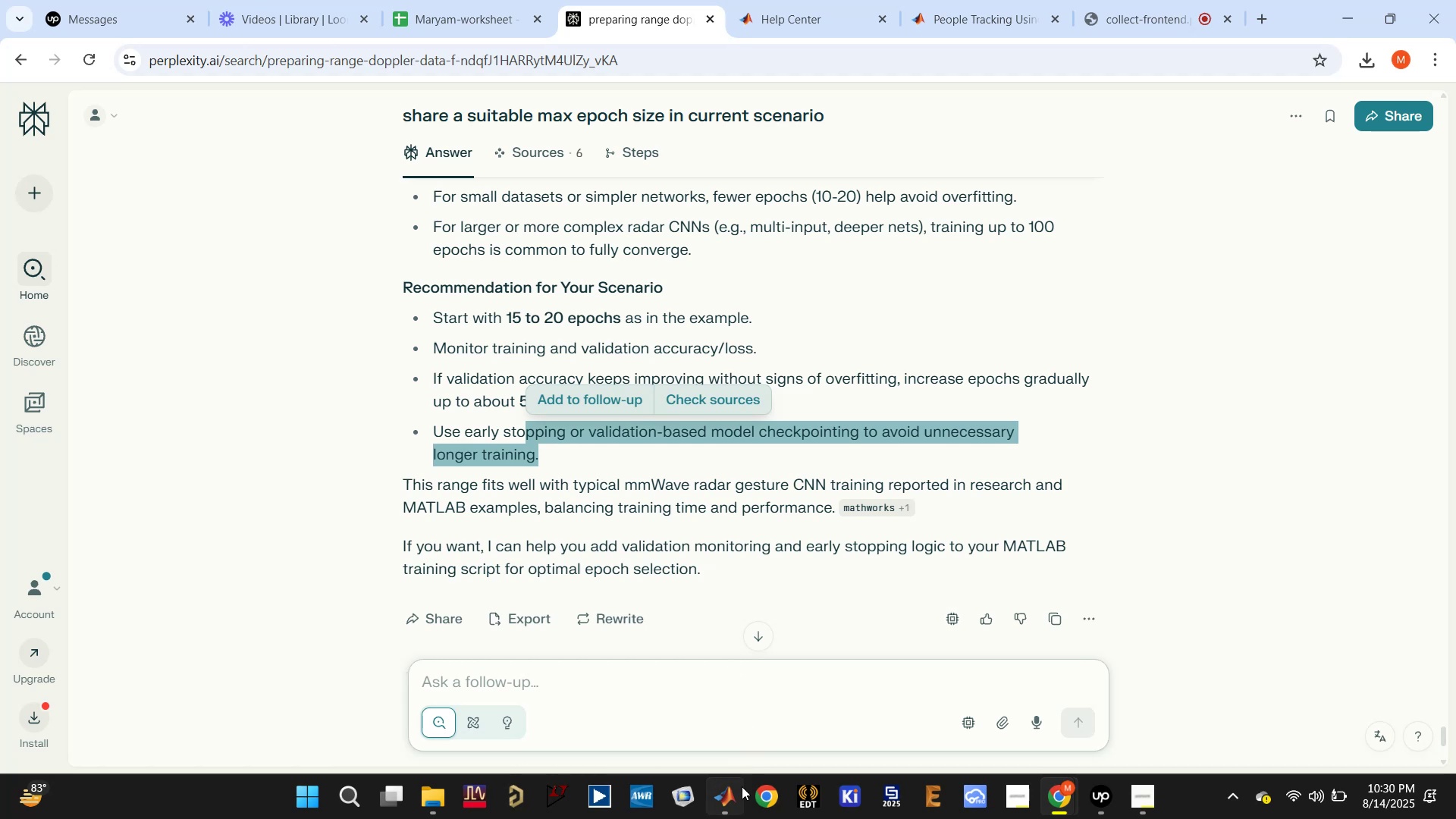 
left_click([691, 697])
 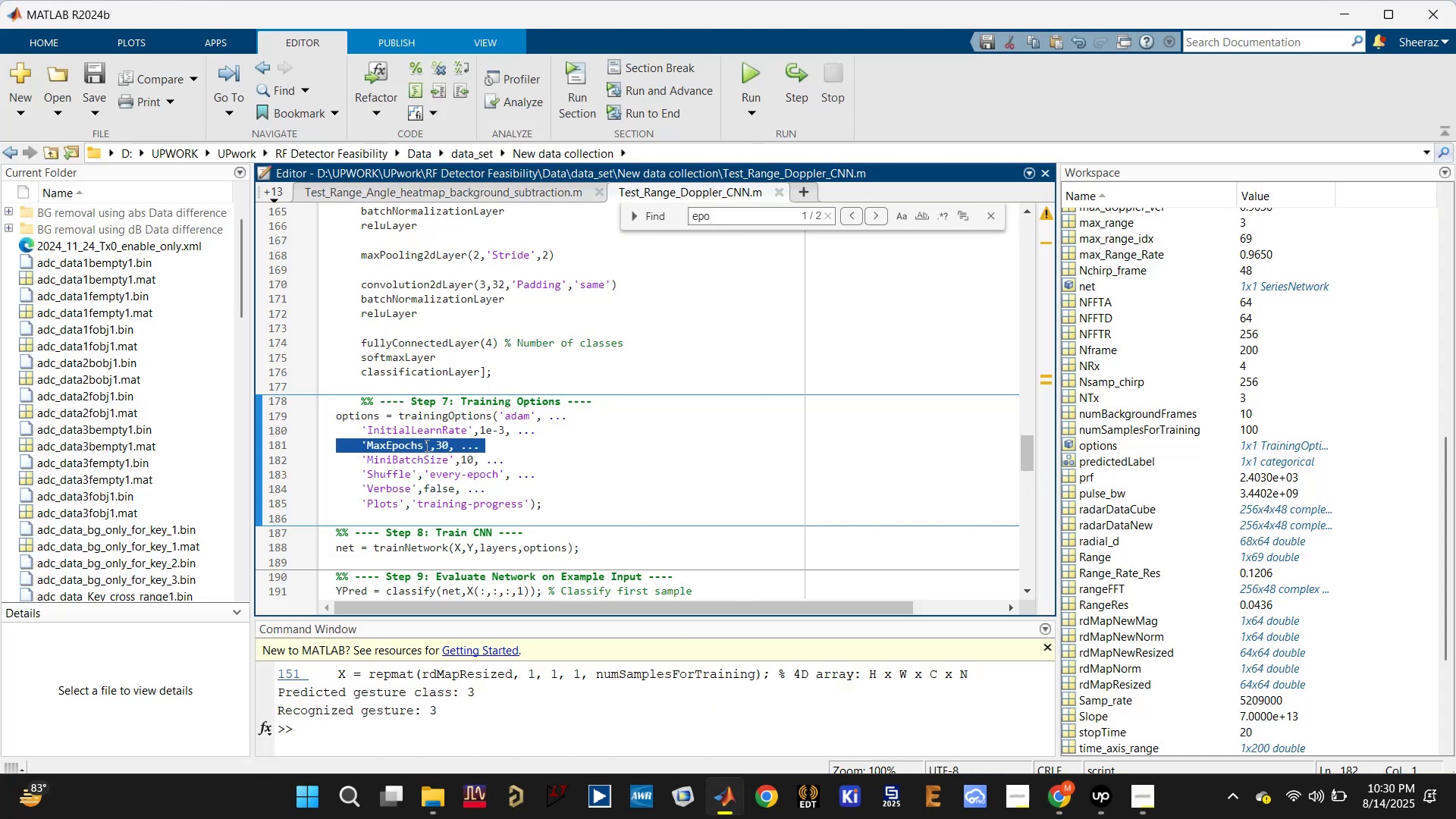 
left_click([440, 444])
 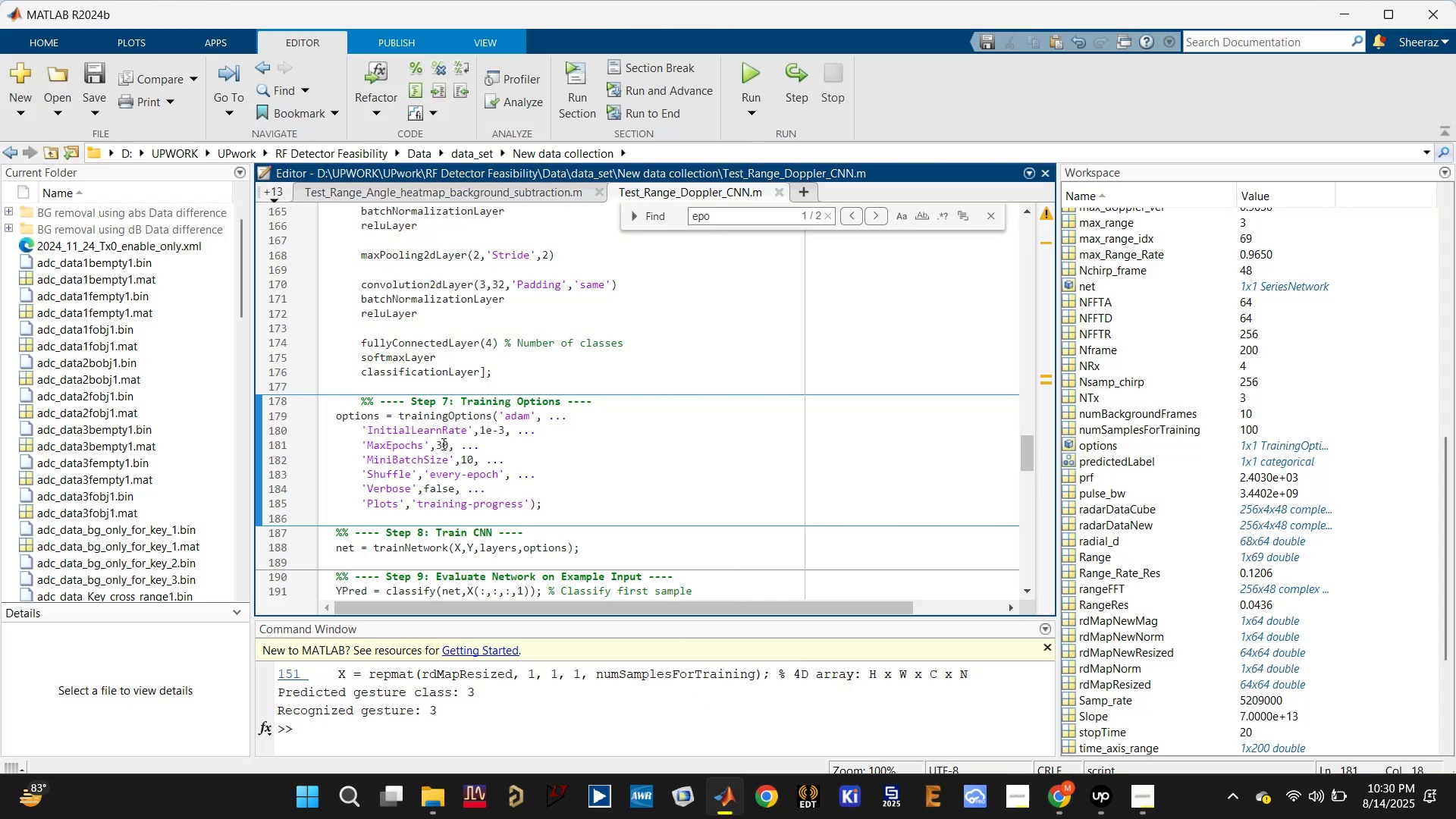 
left_click([438, 444])
 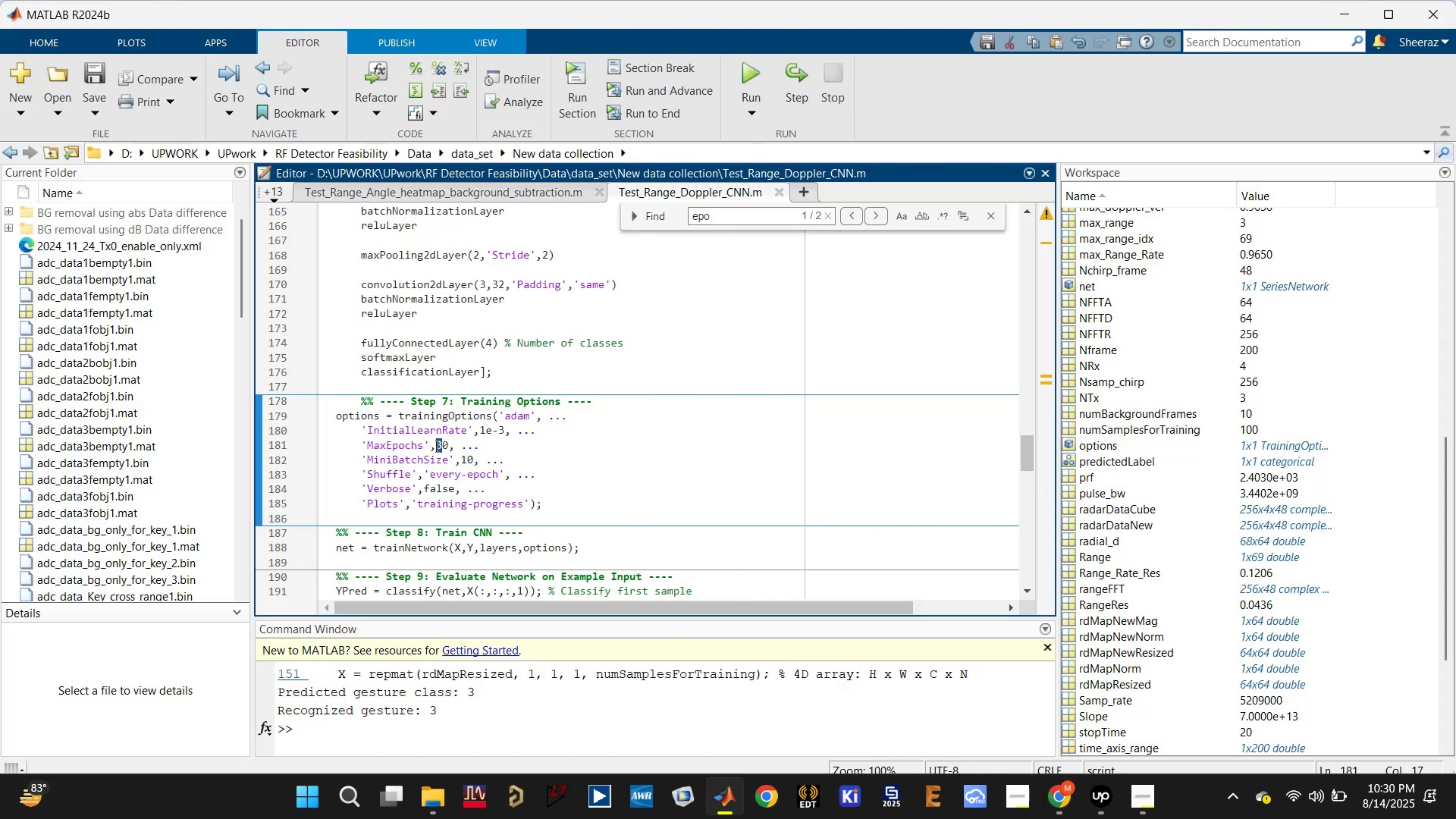 
key(2)
 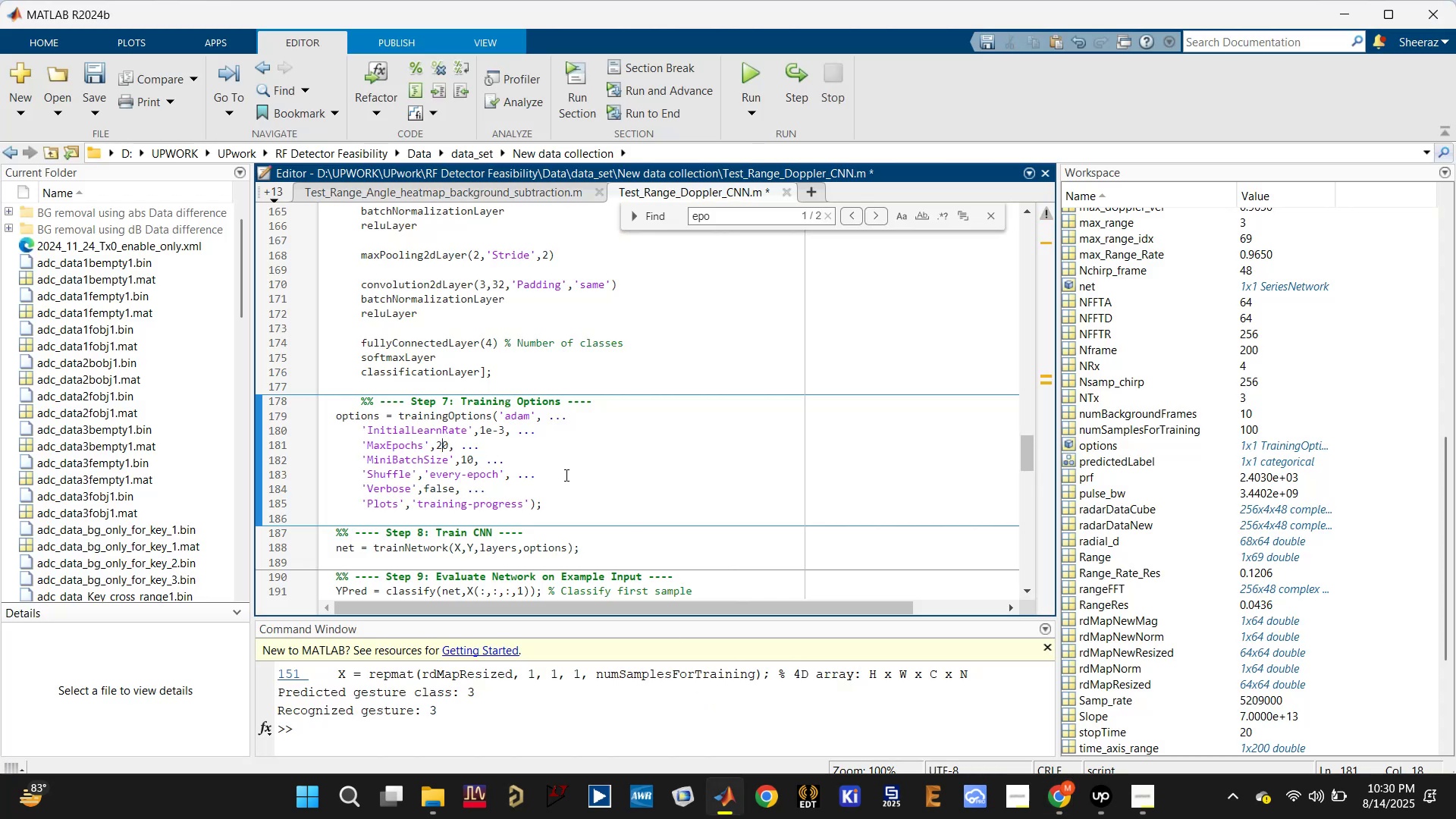 
left_click([609, 441])
 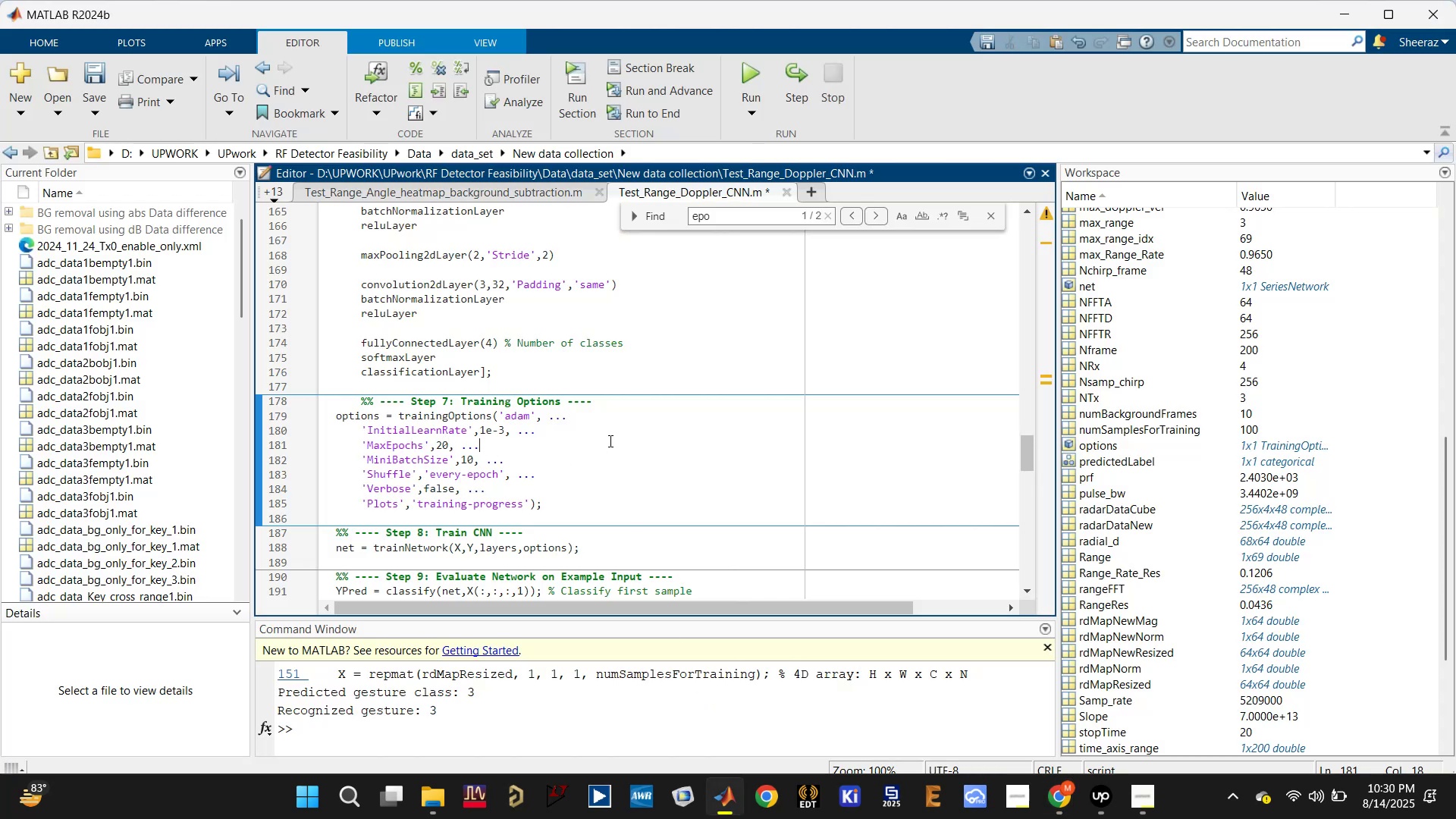 
key(Control+S)
 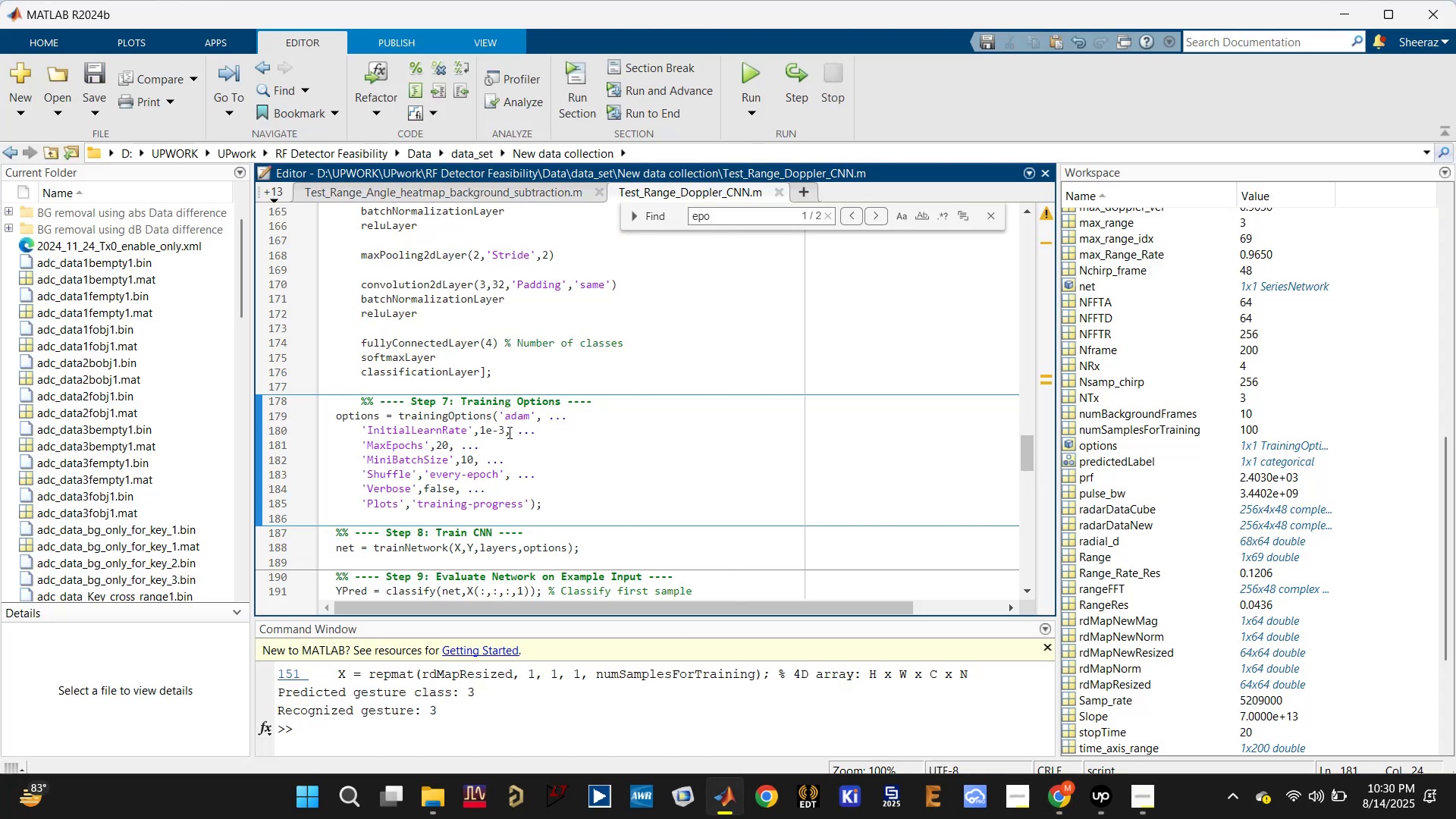 
left_click([505, 431])
 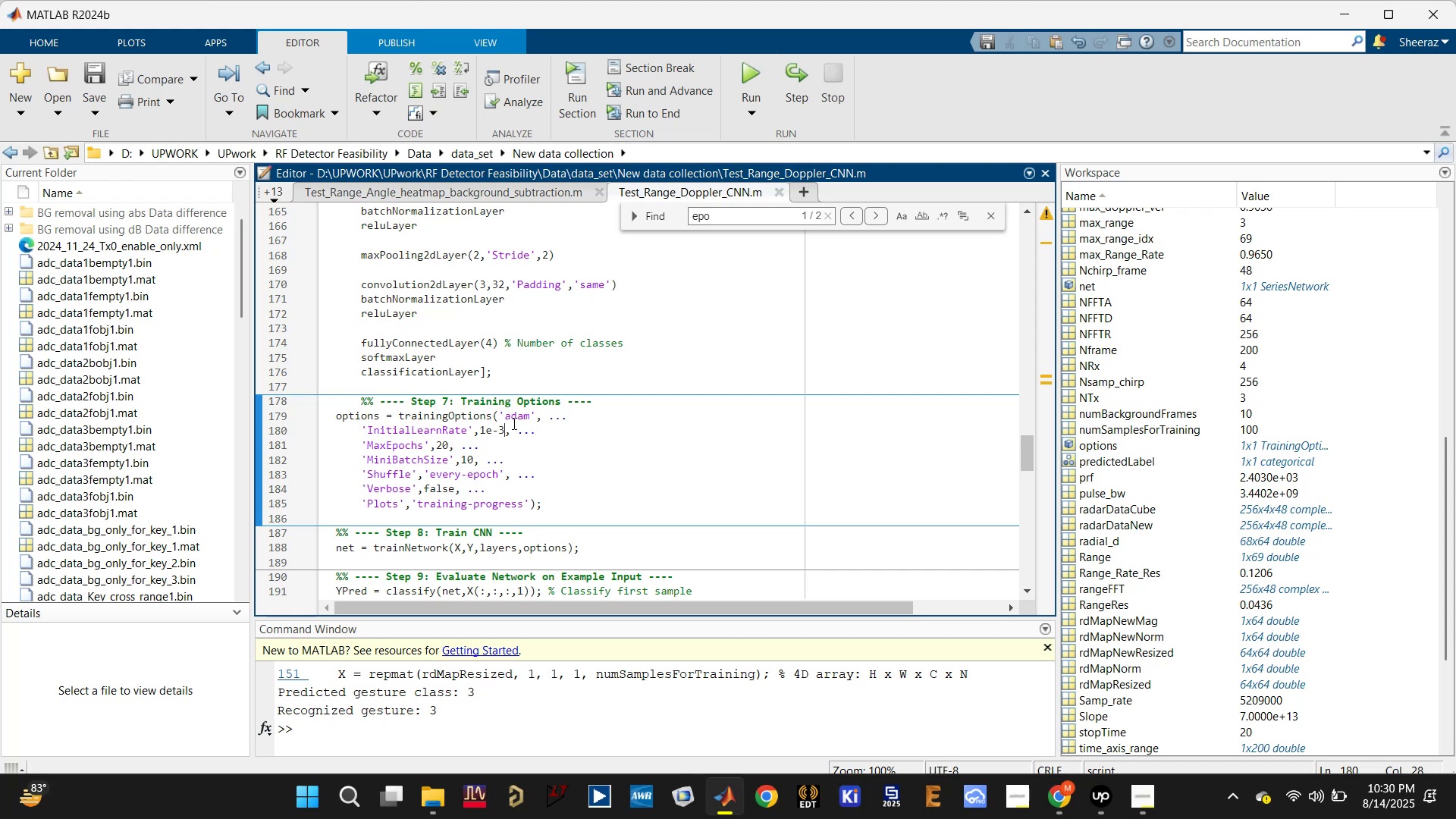 
left_click_drag(start_coordinate=[482, 430], to_coordinate=[507, 431])
 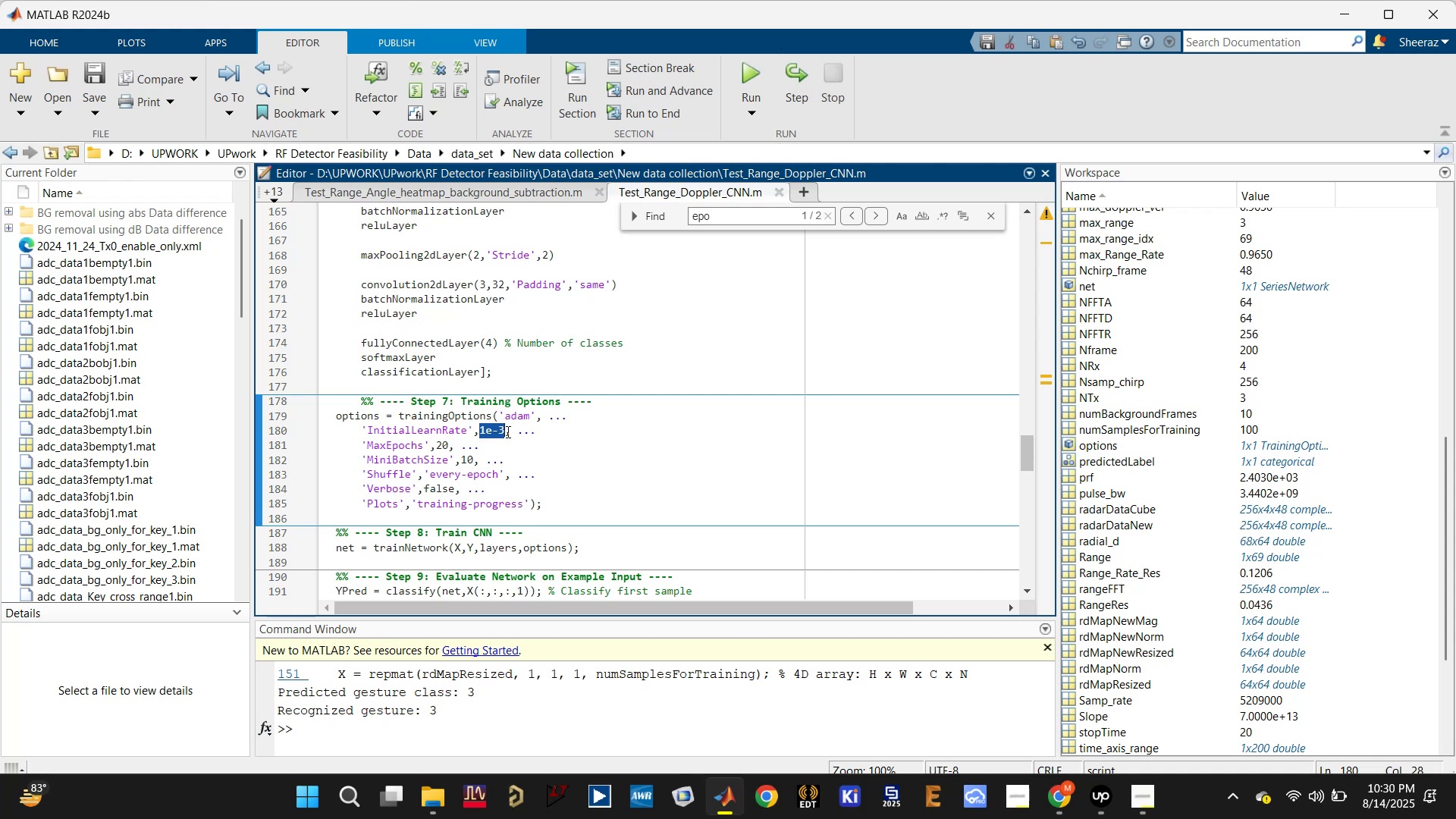 
key(Control+C)
 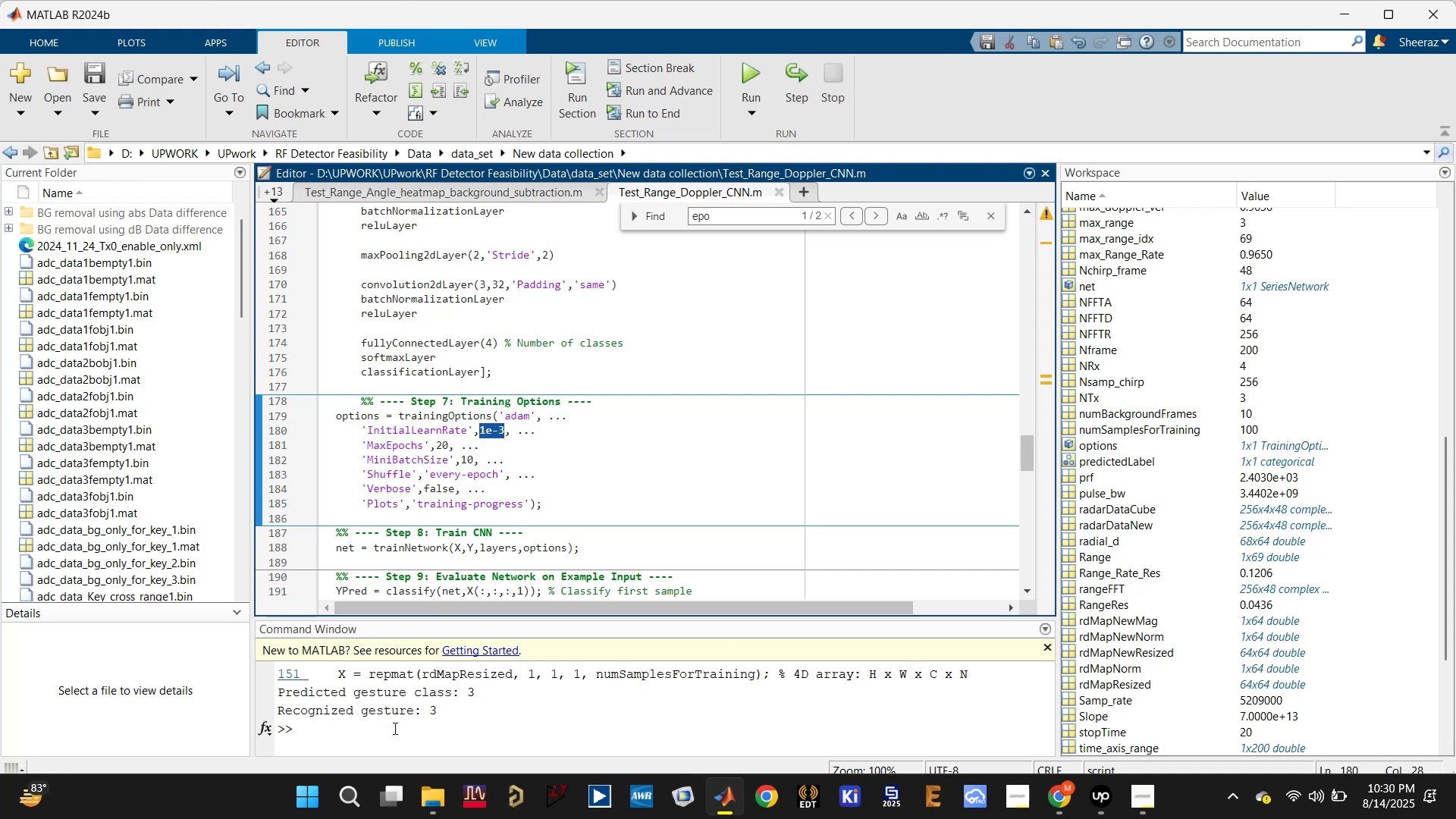 
key(Control+ControlLeft)
 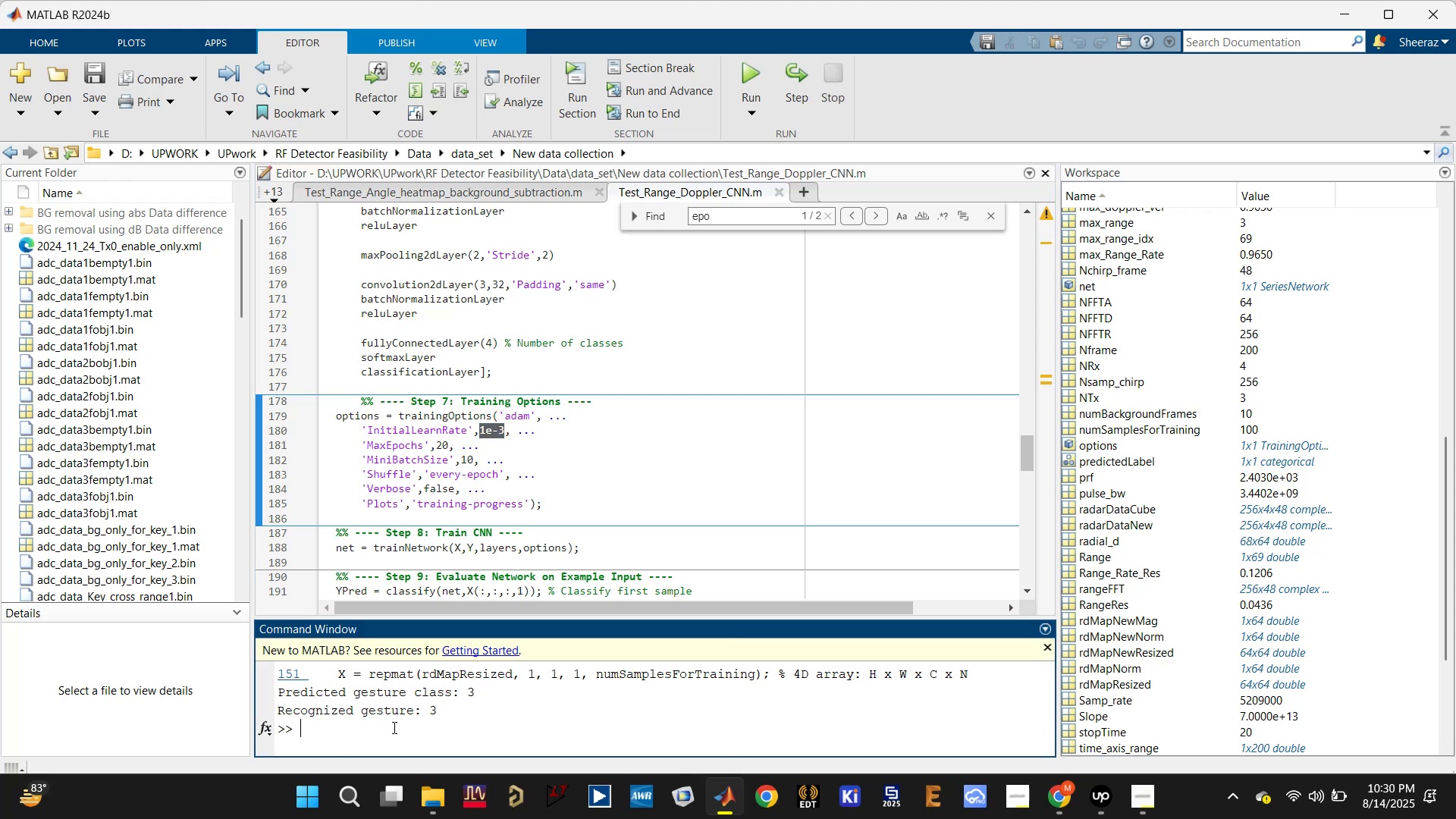 
key(Control+V)
 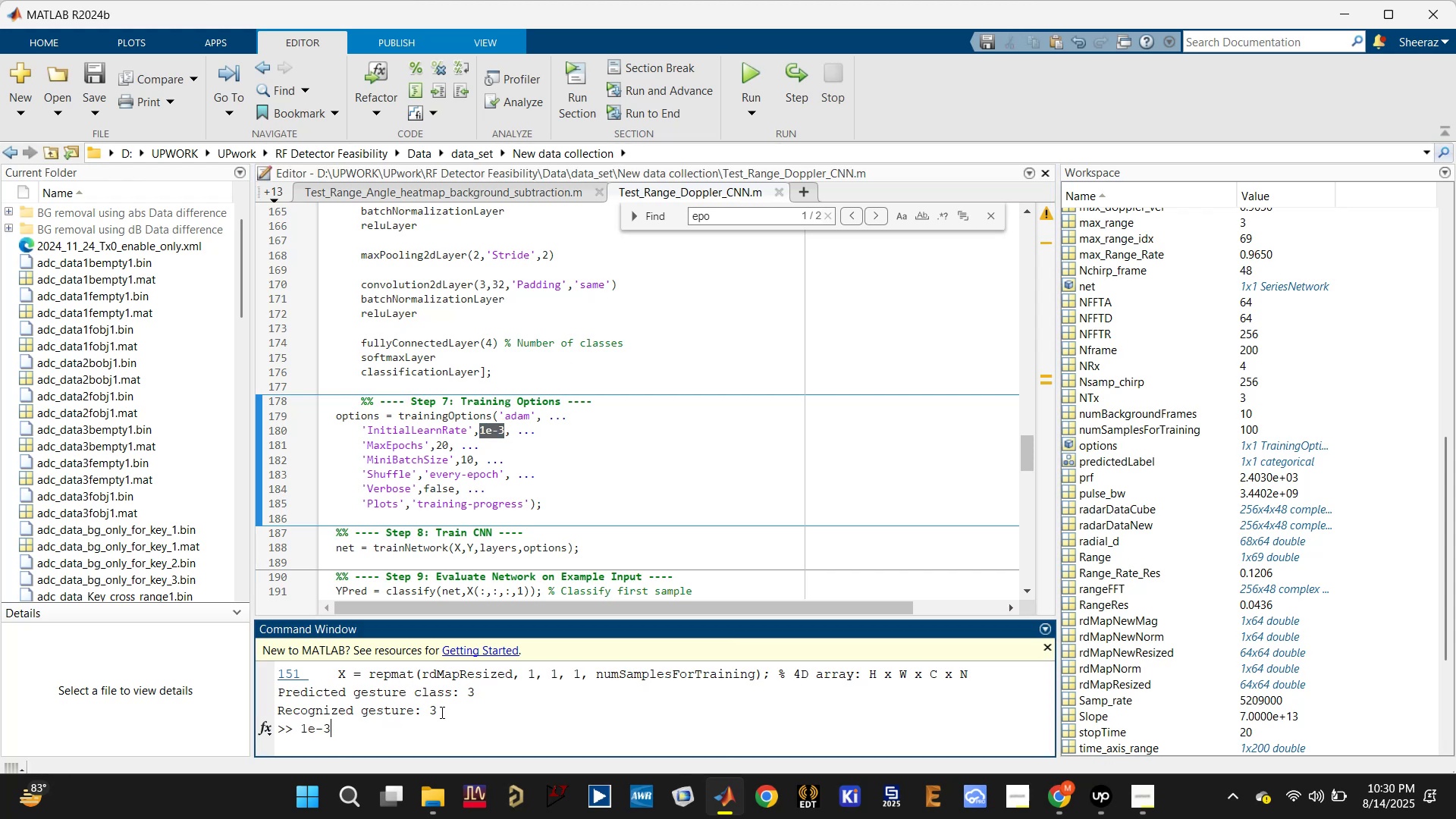 
key(Enter)
 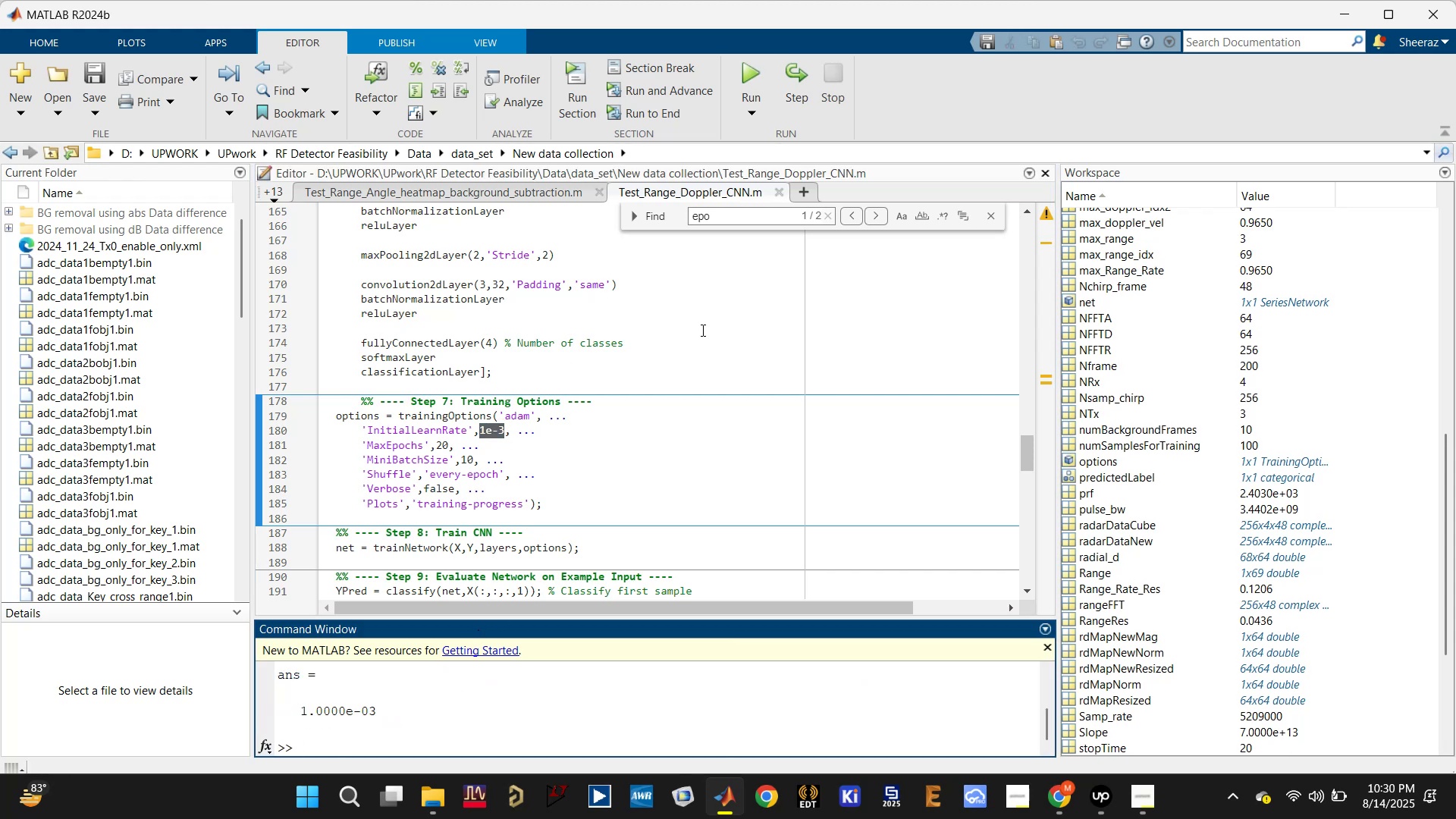 
left_click([752, 74])
 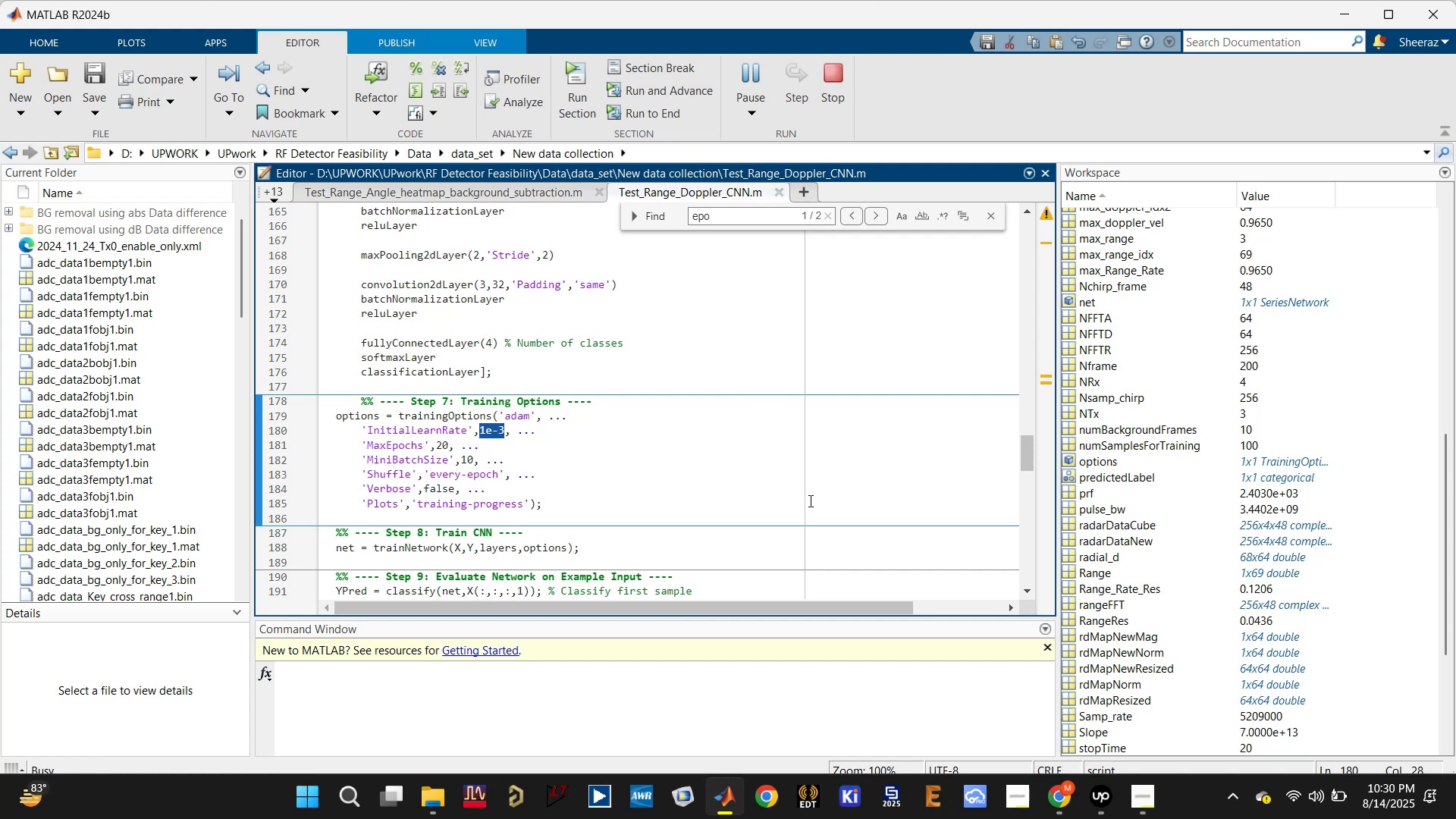 
wait(14.31)
 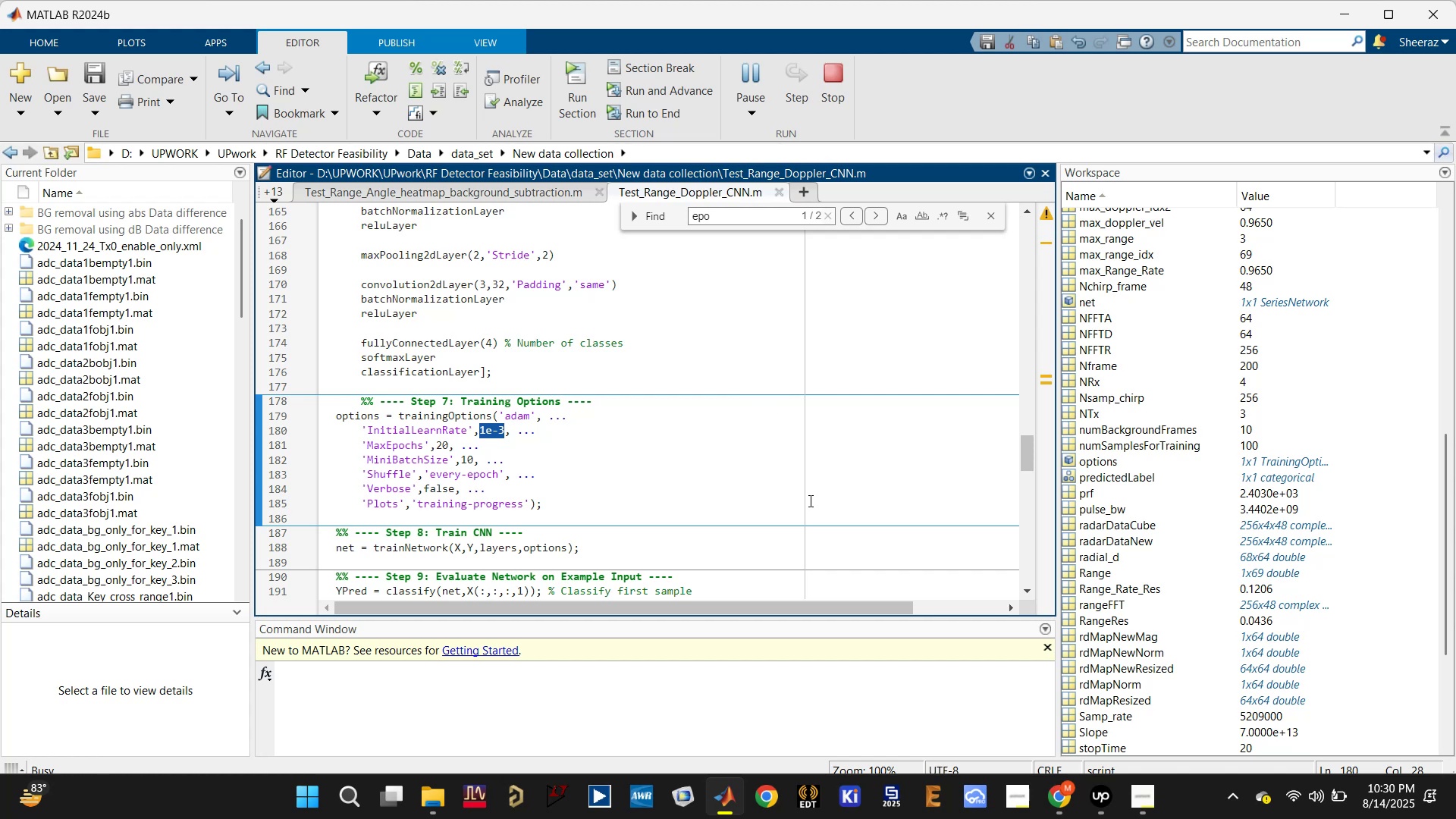 
left_click([993, 221])
 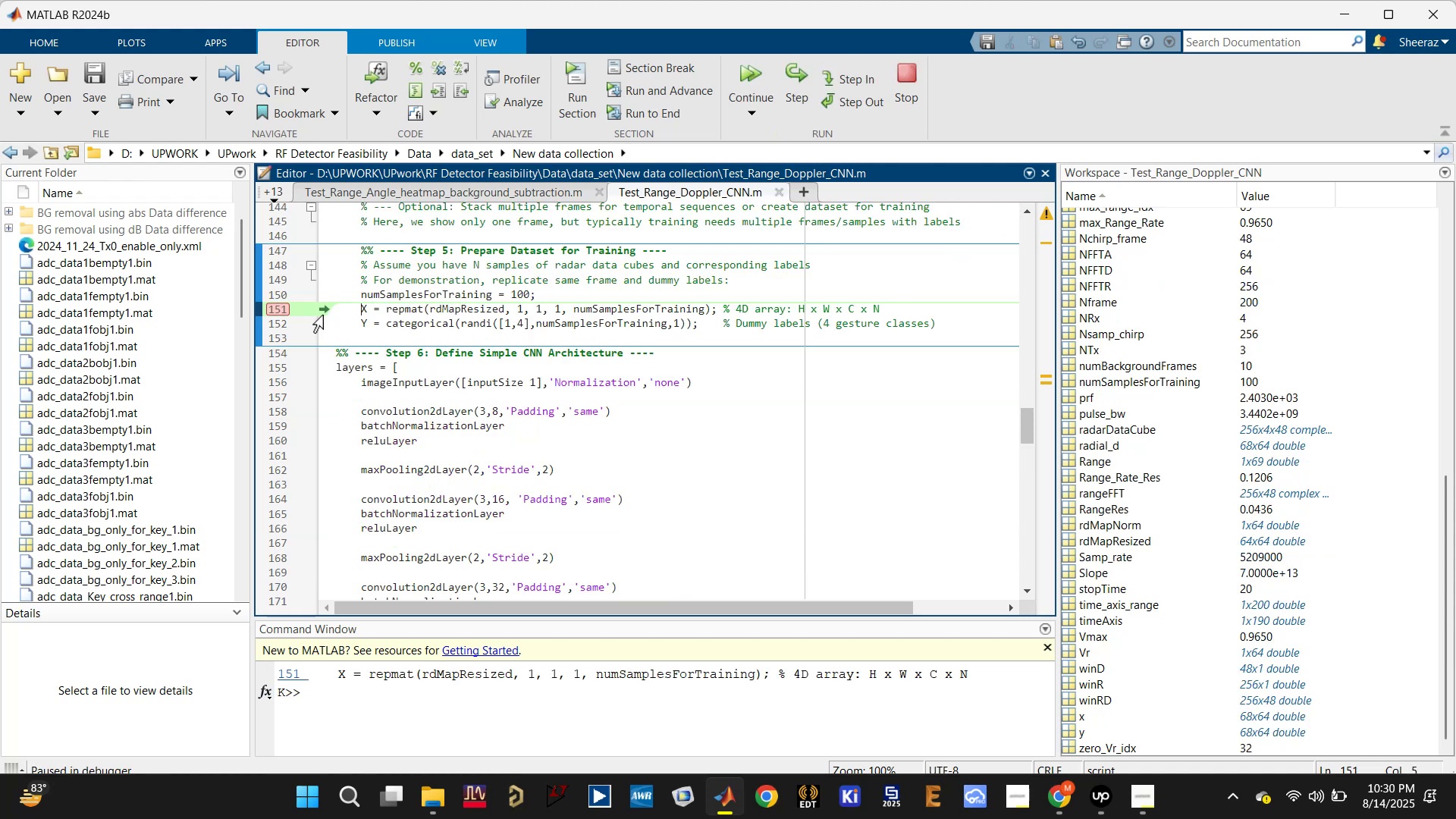 
left_click([281, 308])
 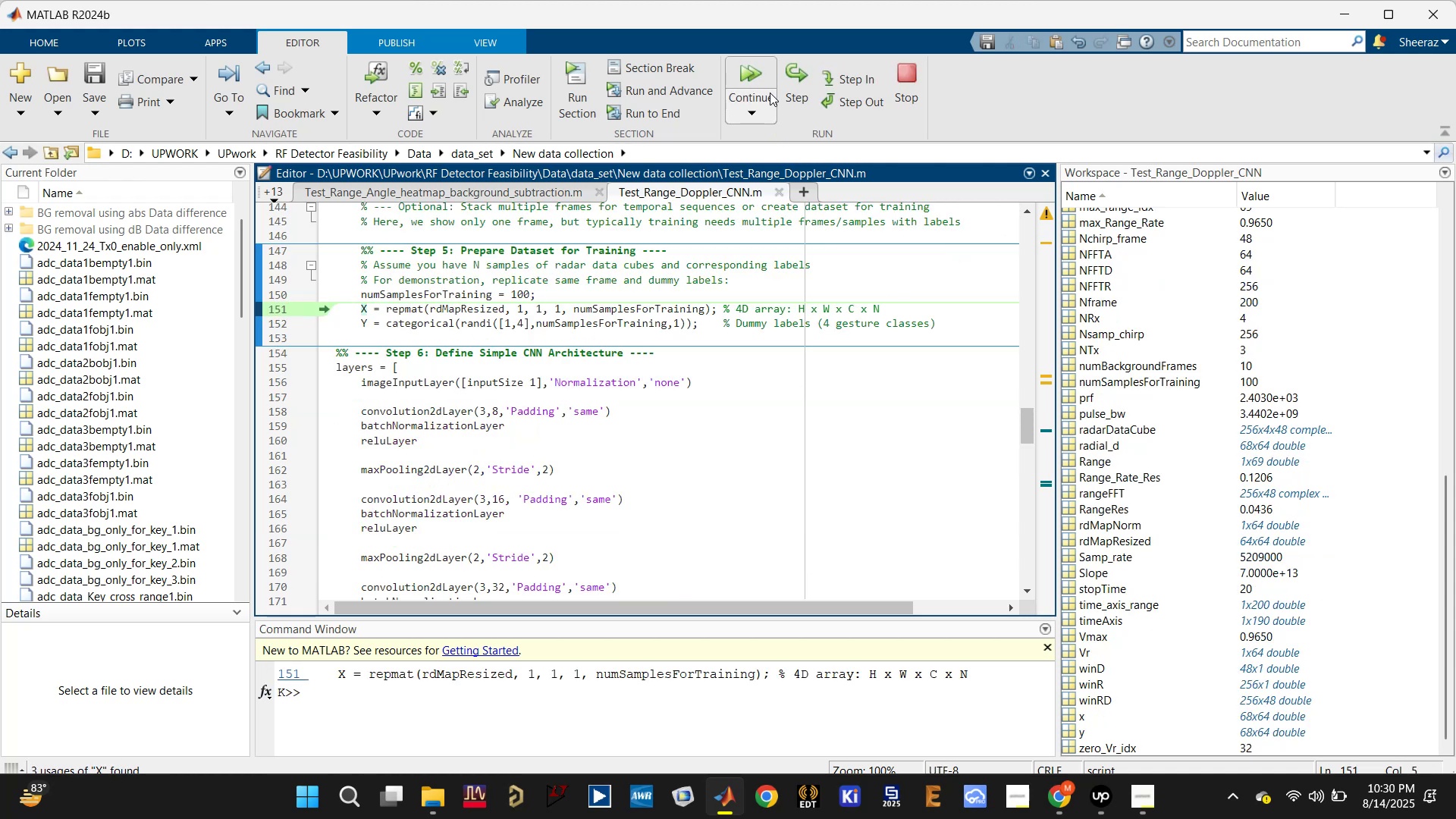 
left_click([757, 77])
 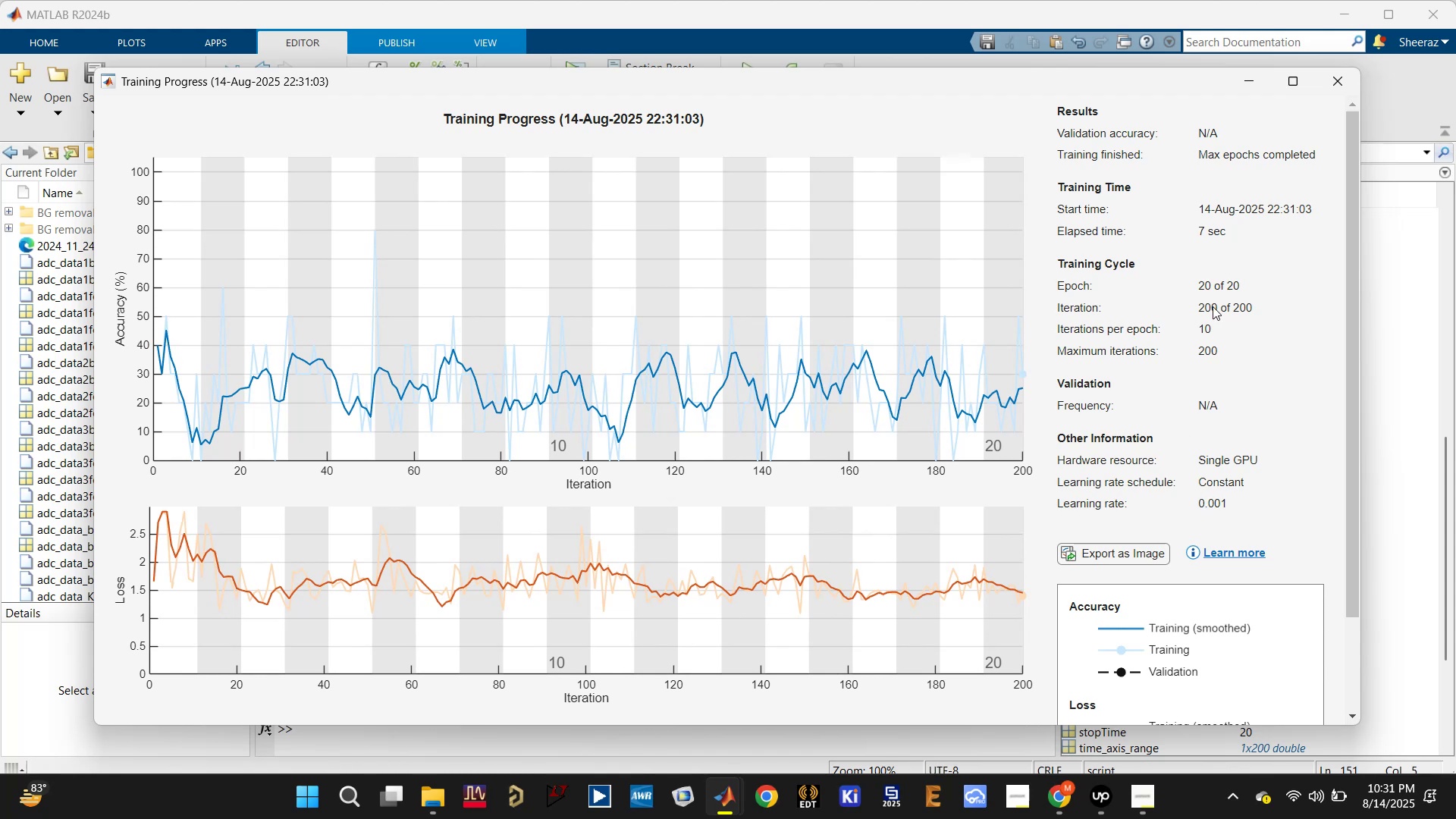 
wait(22.46)
 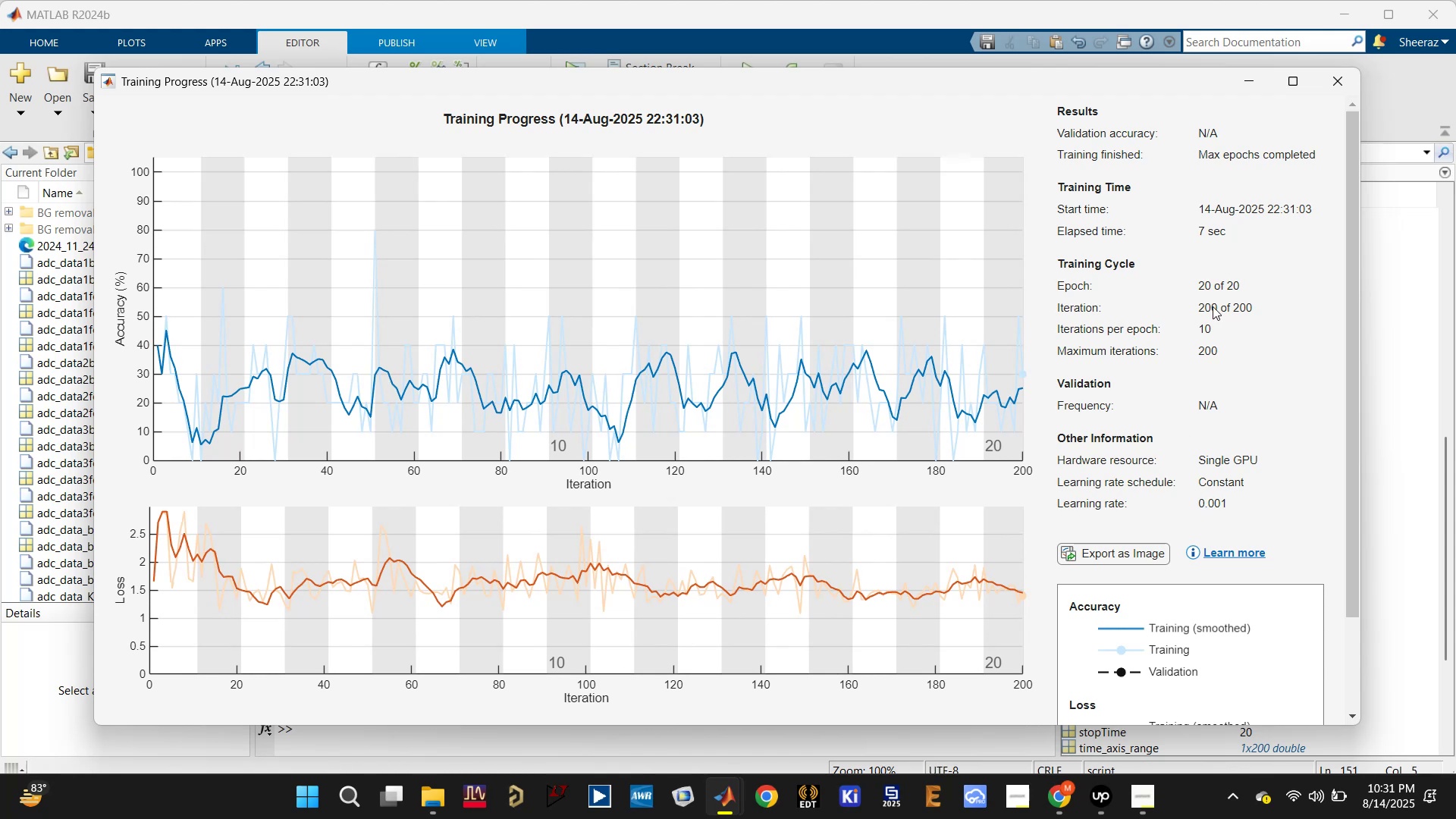 
left_click([1337, 86])
 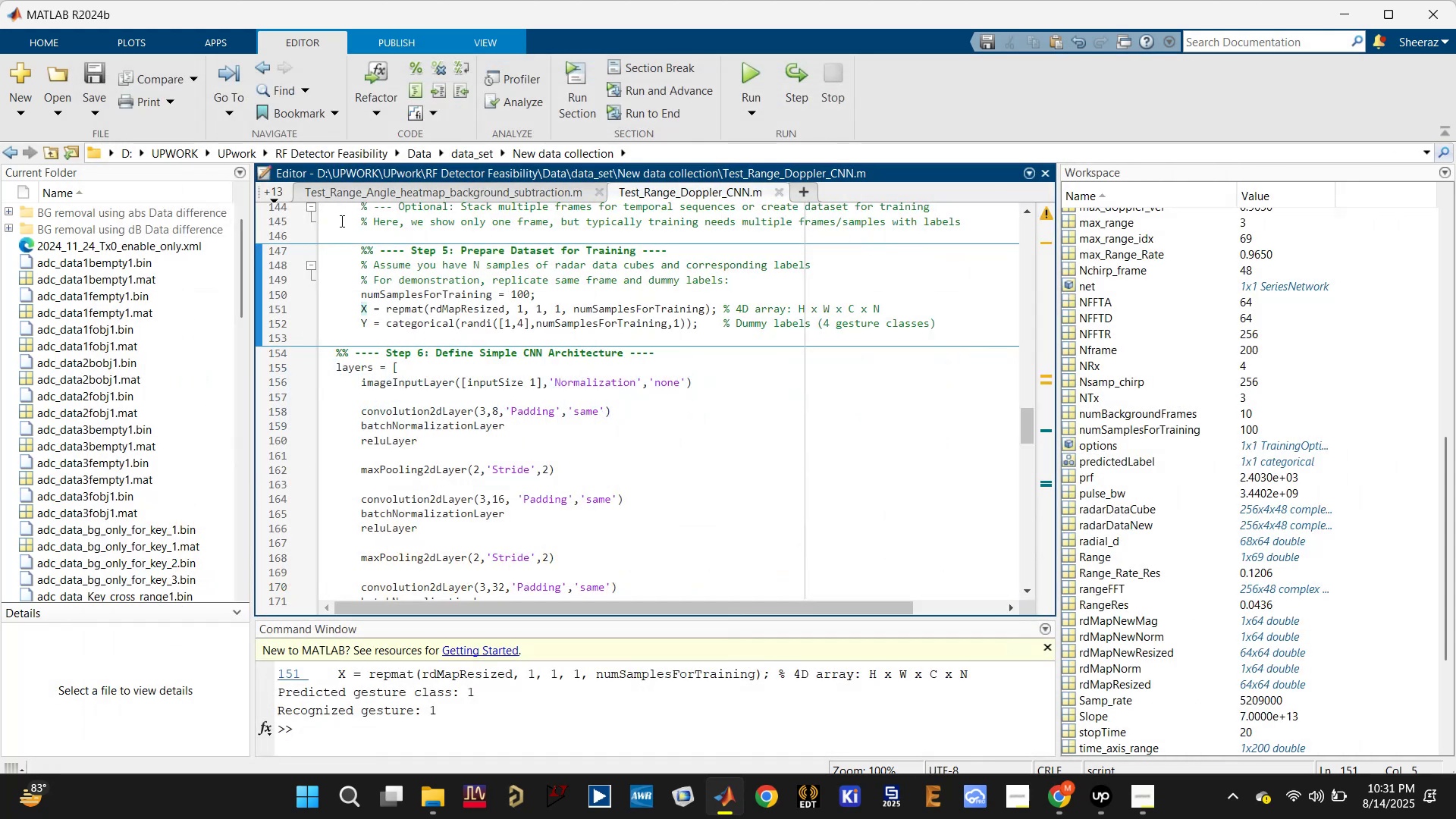 
mouse_move([290, 224])
 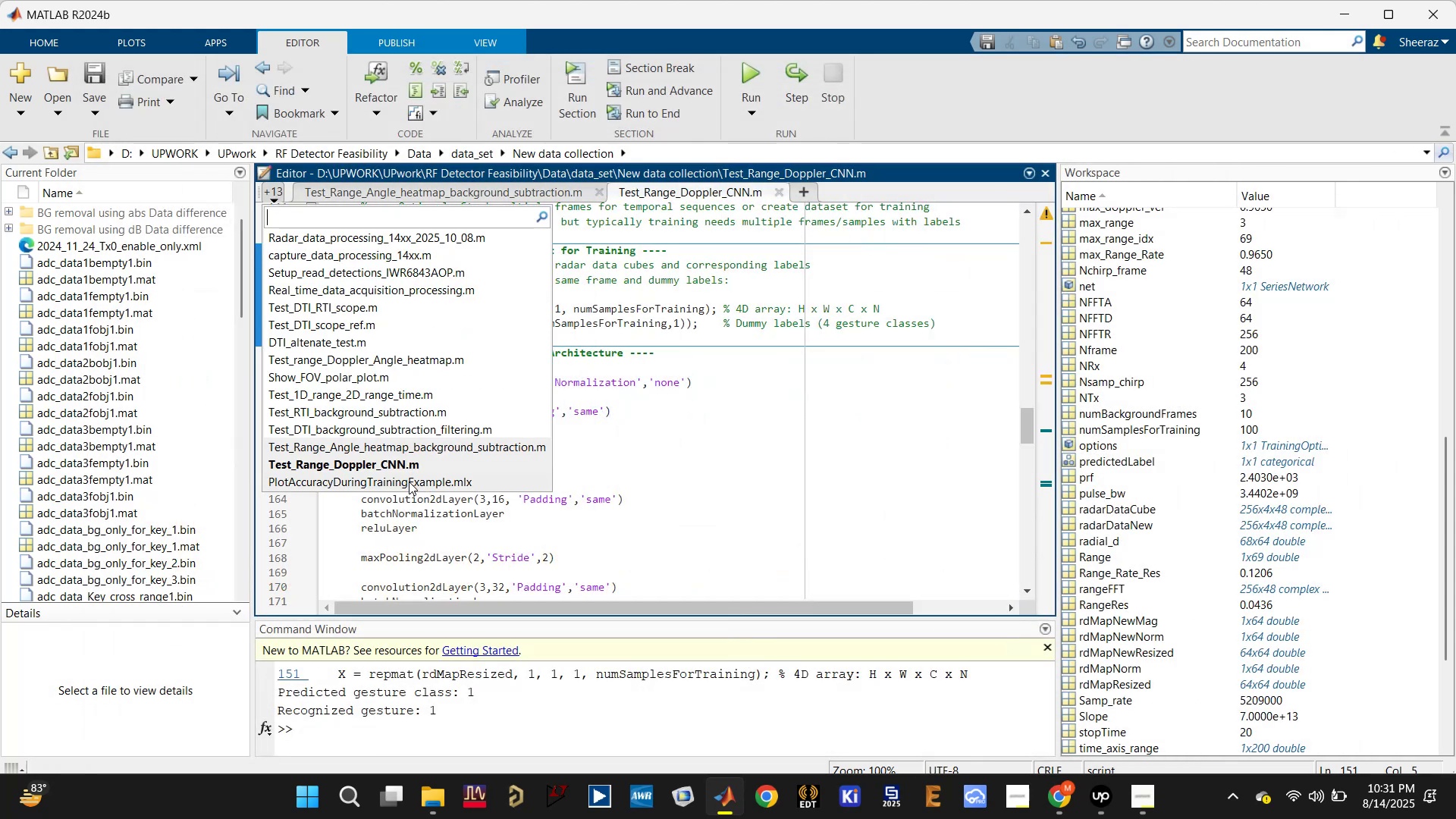 
left_click([409, 484])
 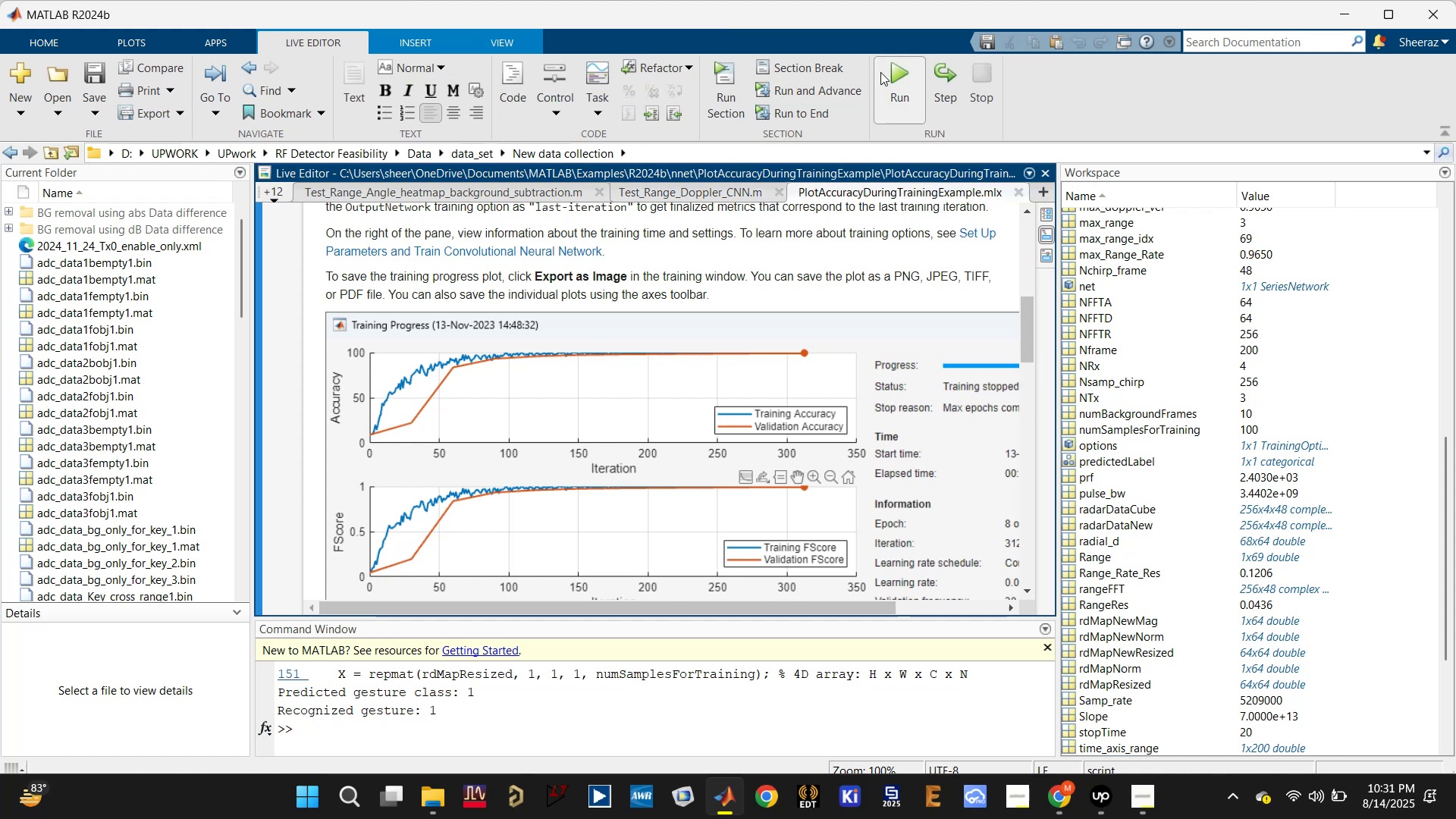 
left_click([886, 66])
 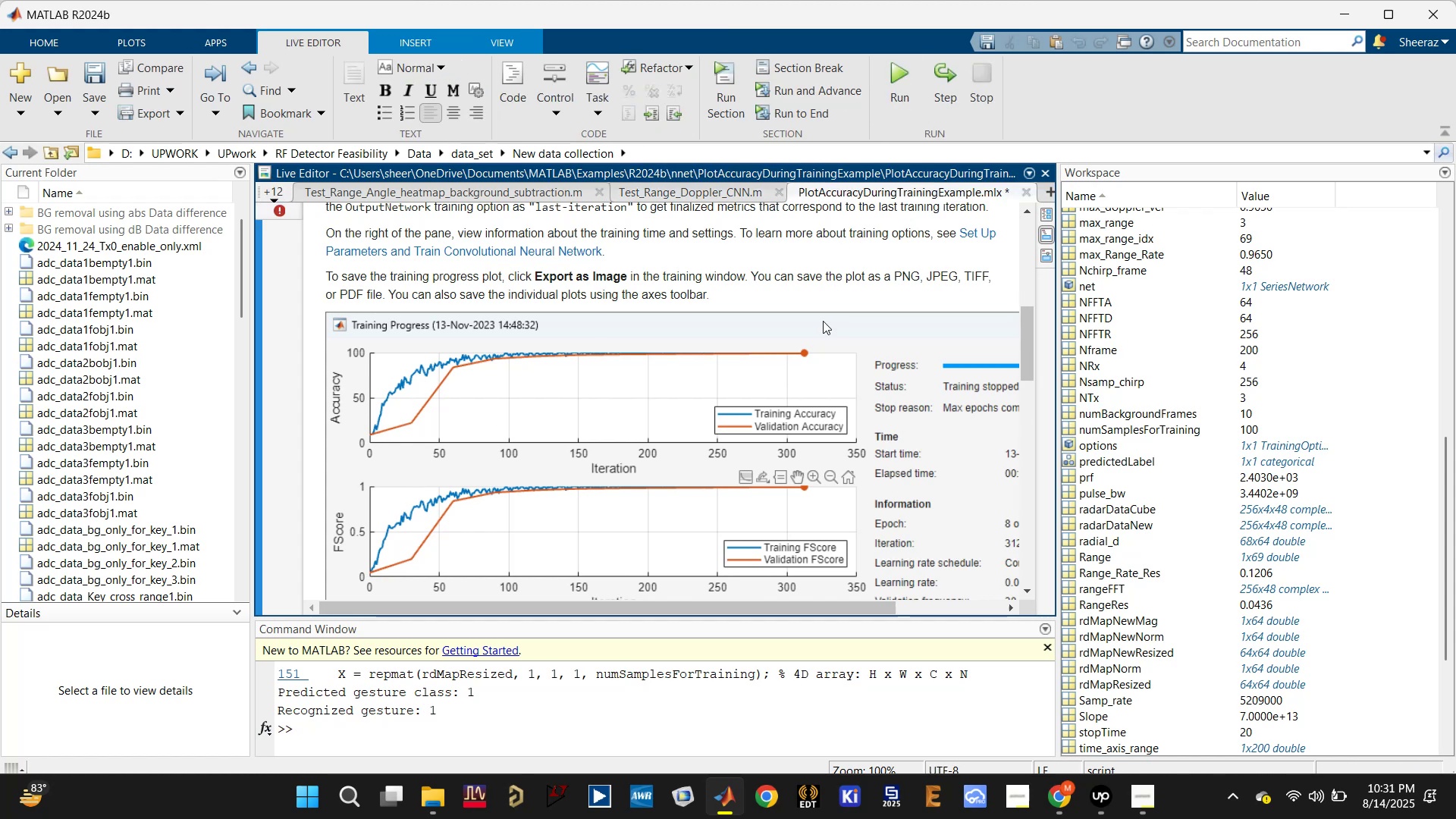 
scroll: coordinate [823, 321], scroll_direction: up, amount: 8.0
 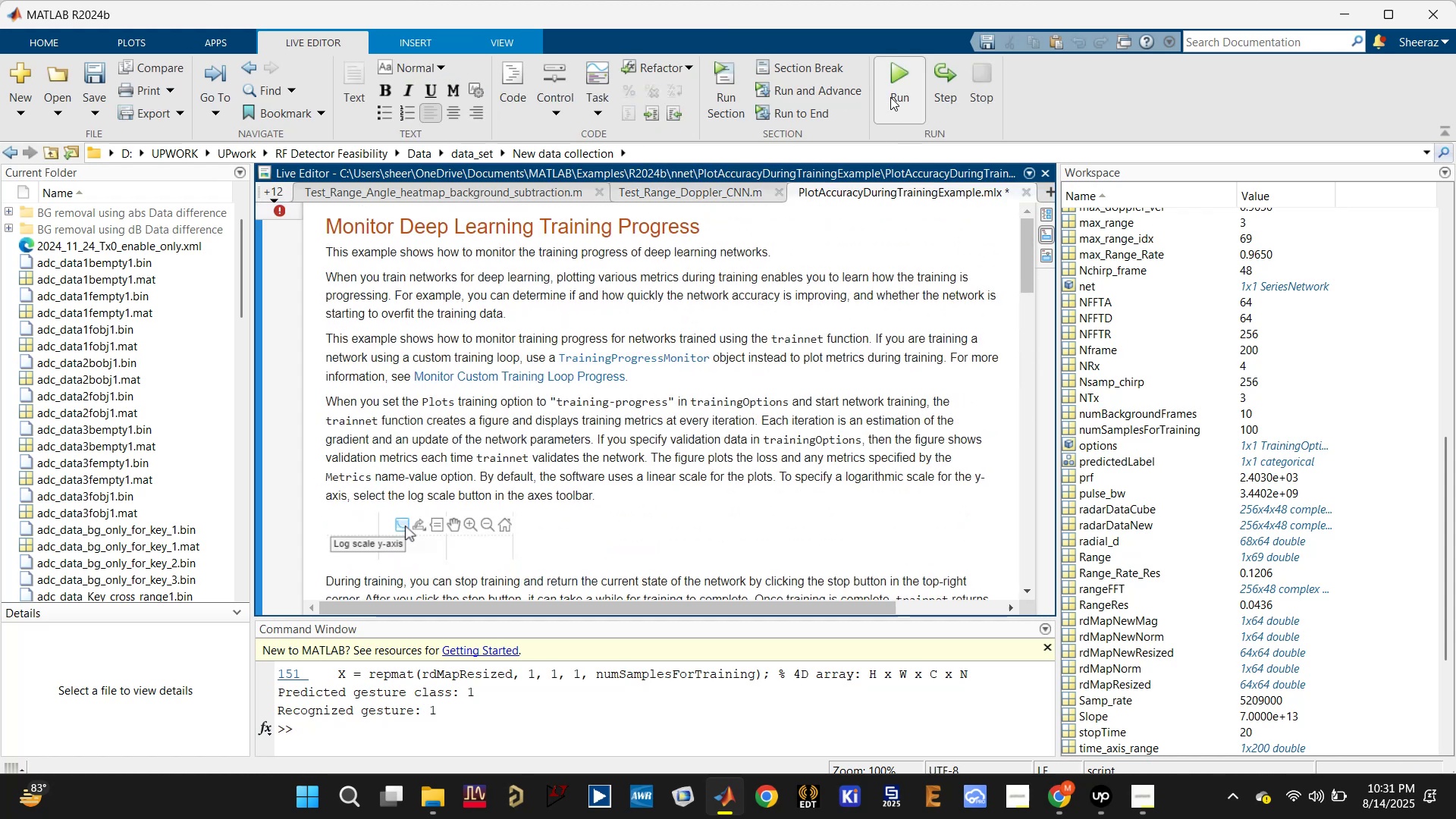 
left_click([897, 79])
 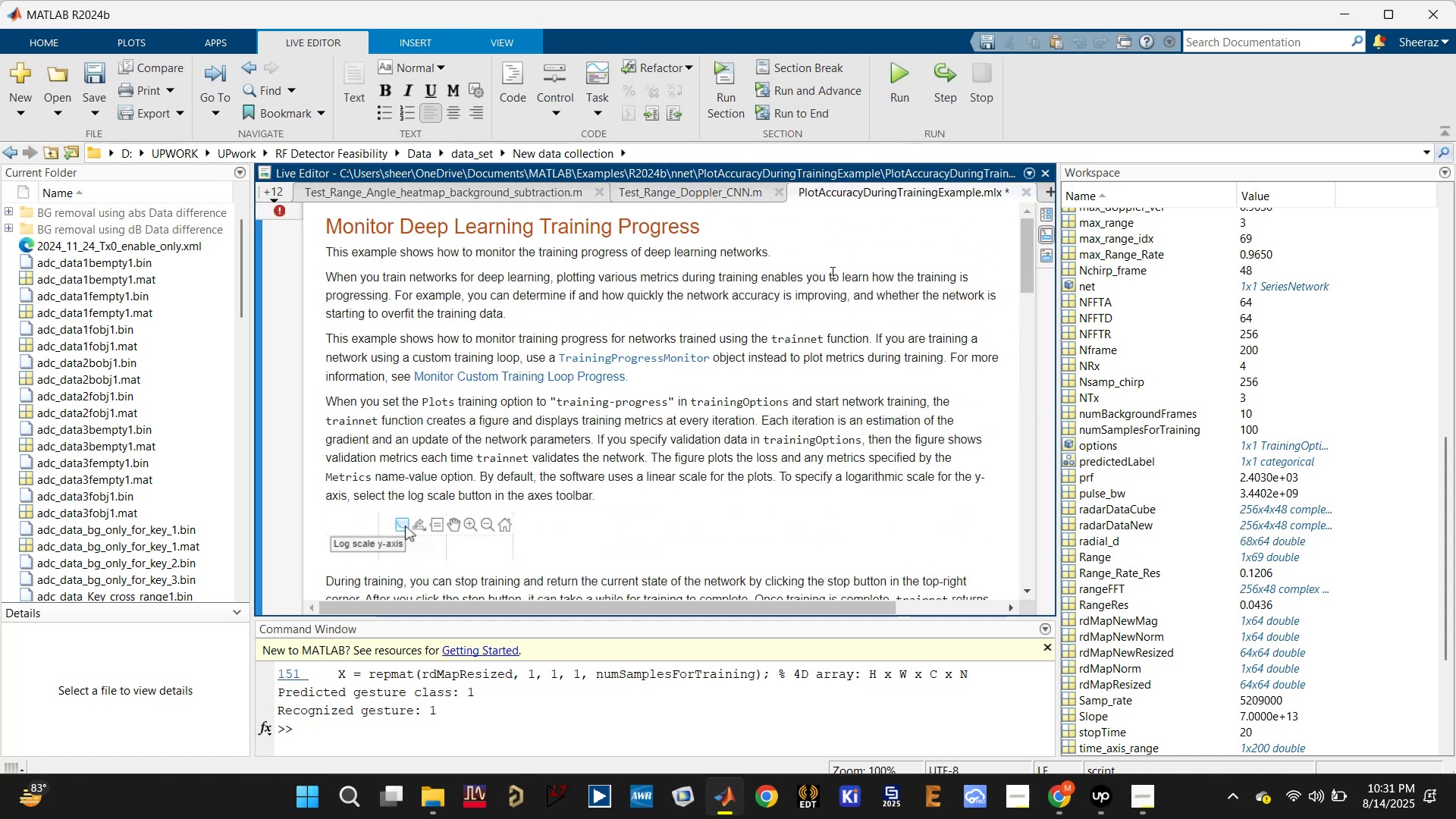 
scroll: coordinate [676, 340], scroll_direction: up, amount: 5.0
 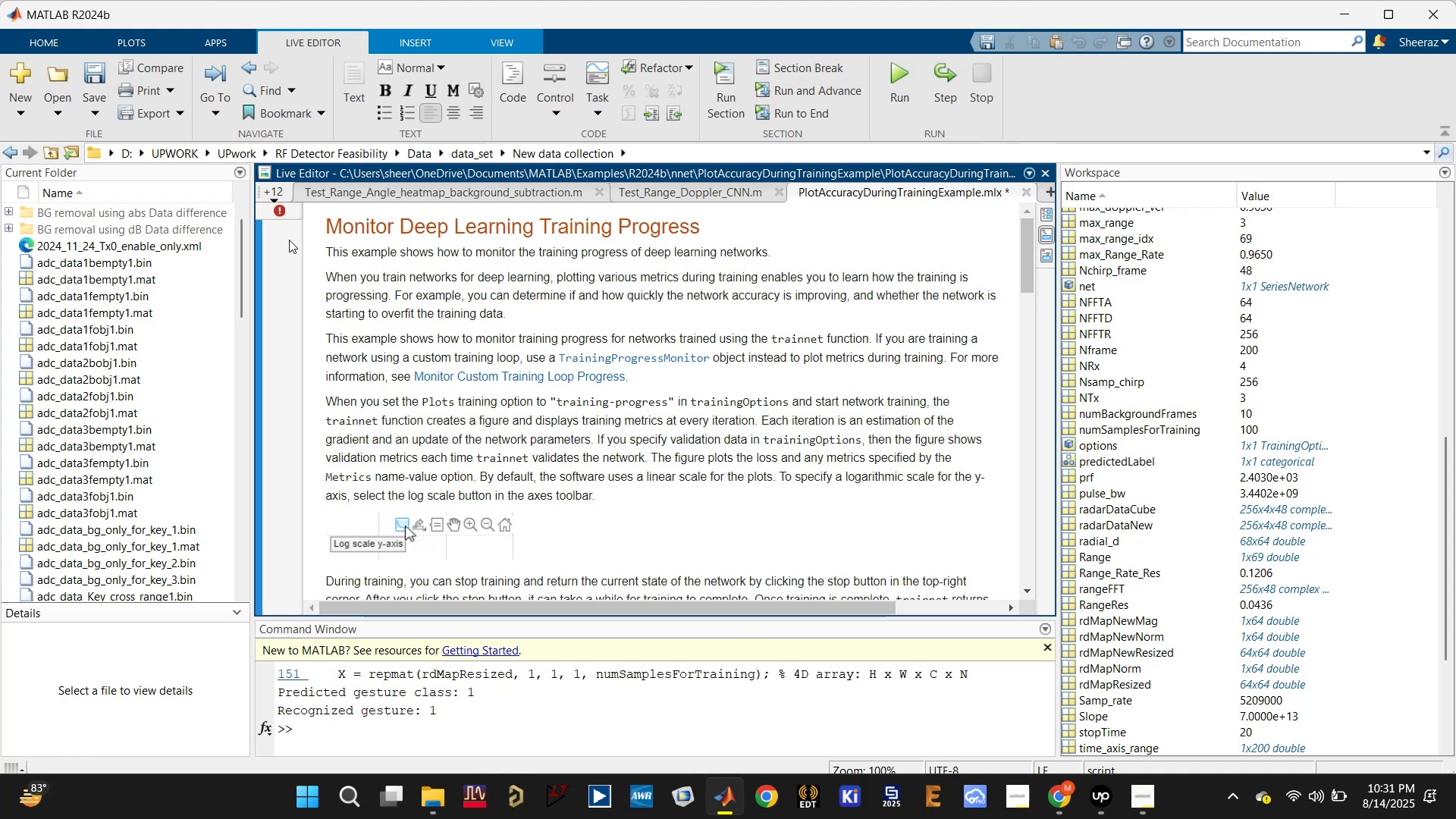 
left_click([278, 212])
 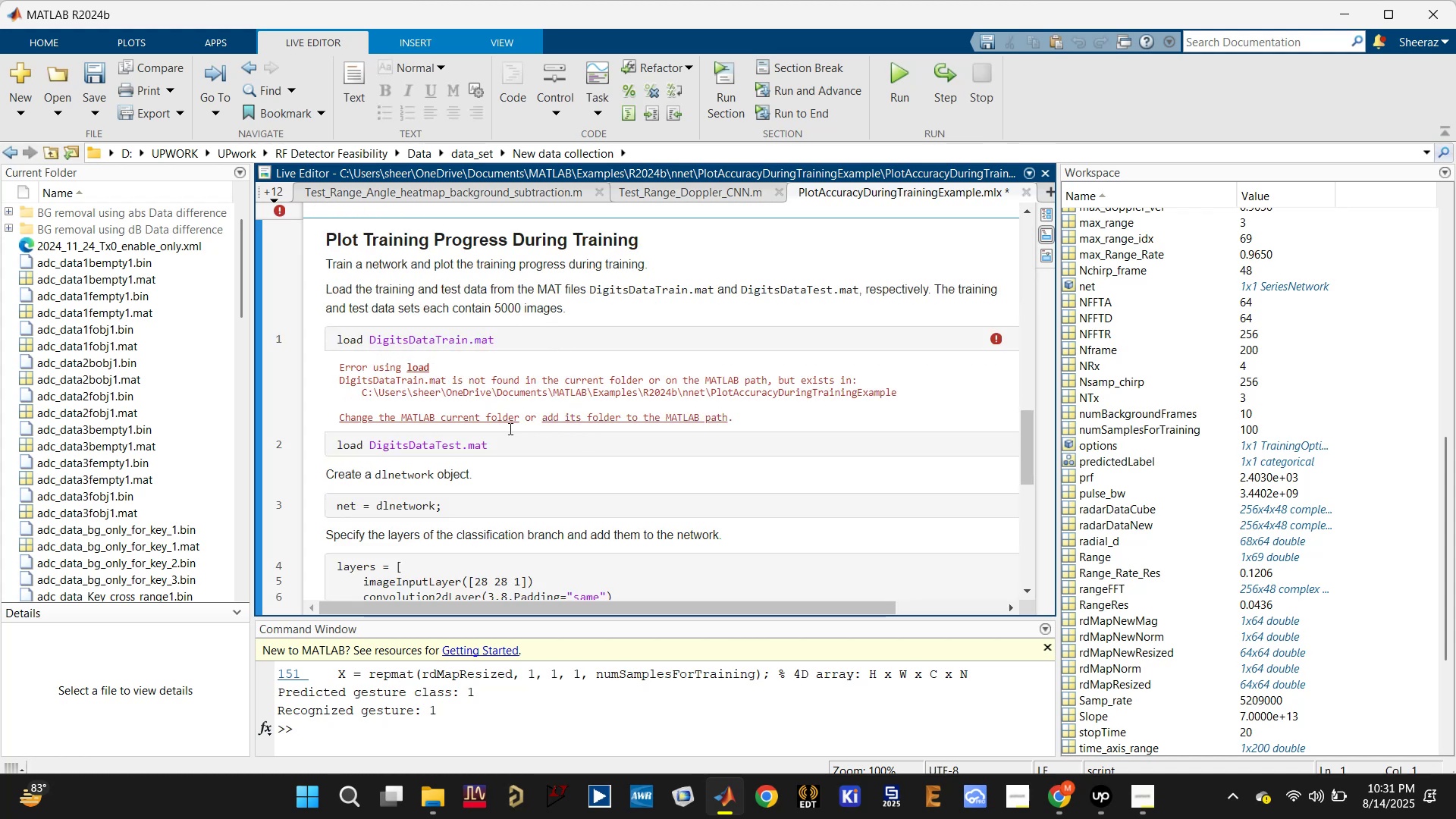 
left_click([495, 413])
 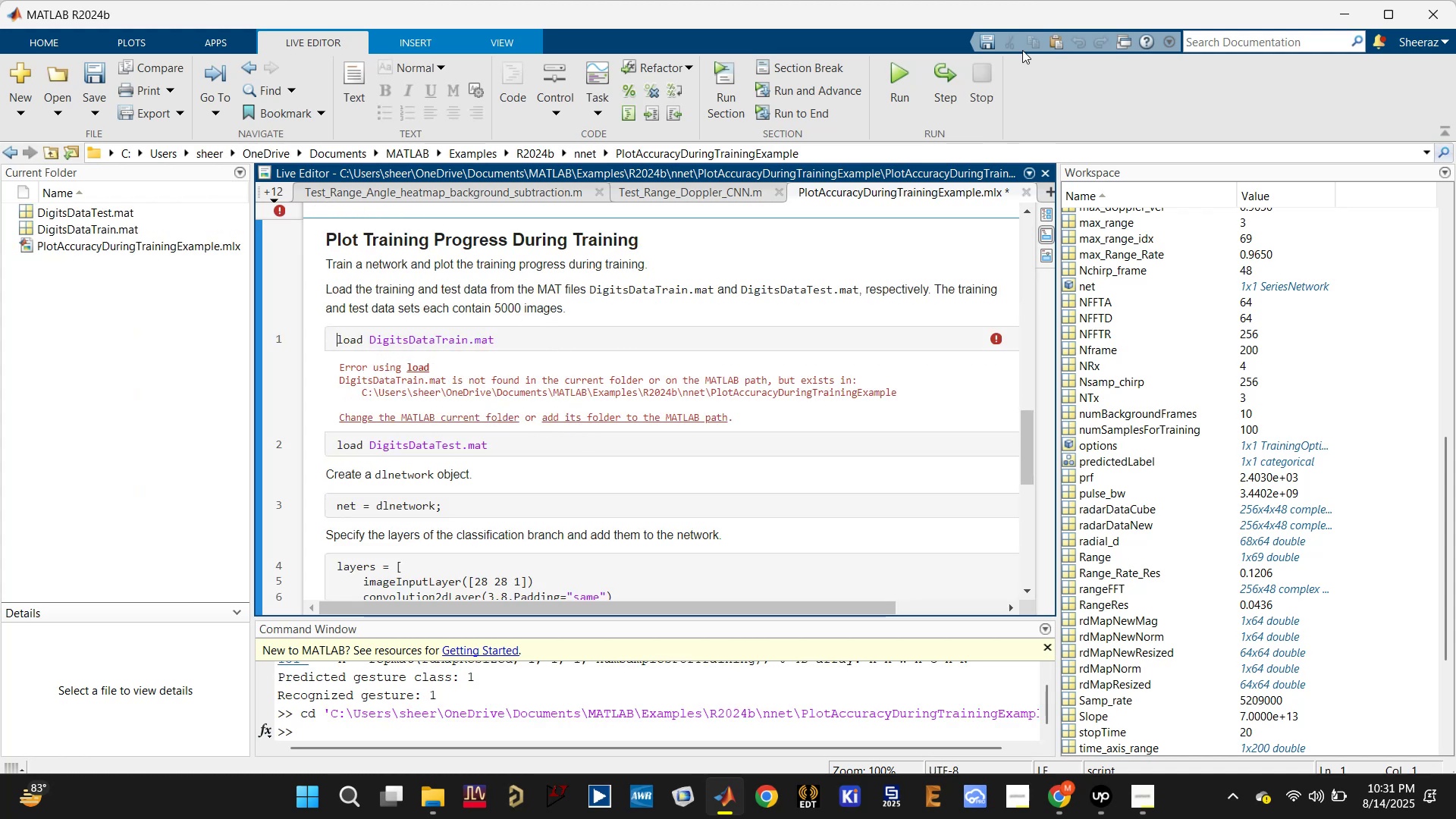 
left_click([909, 77])
 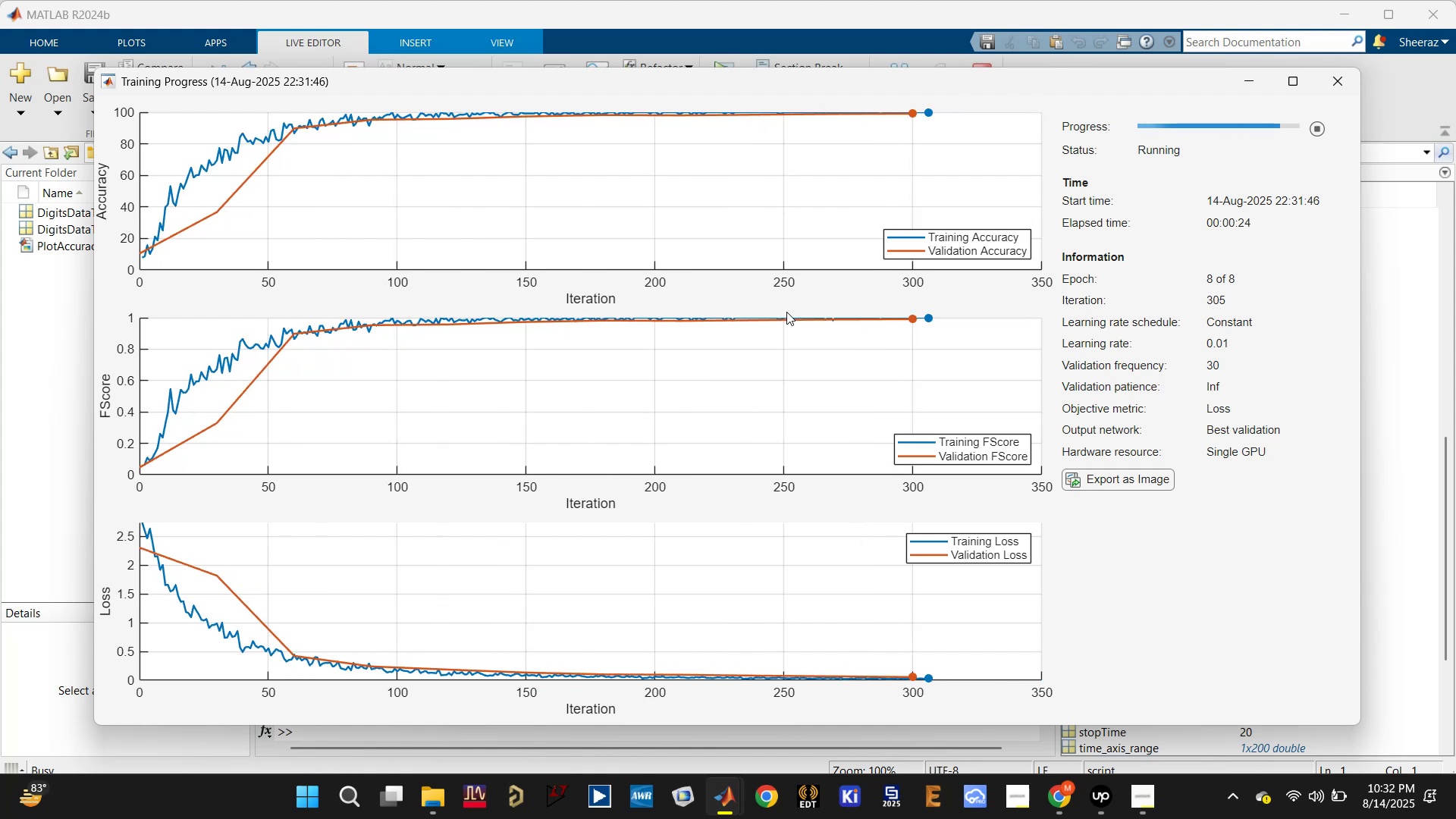 
wait(32.32)
 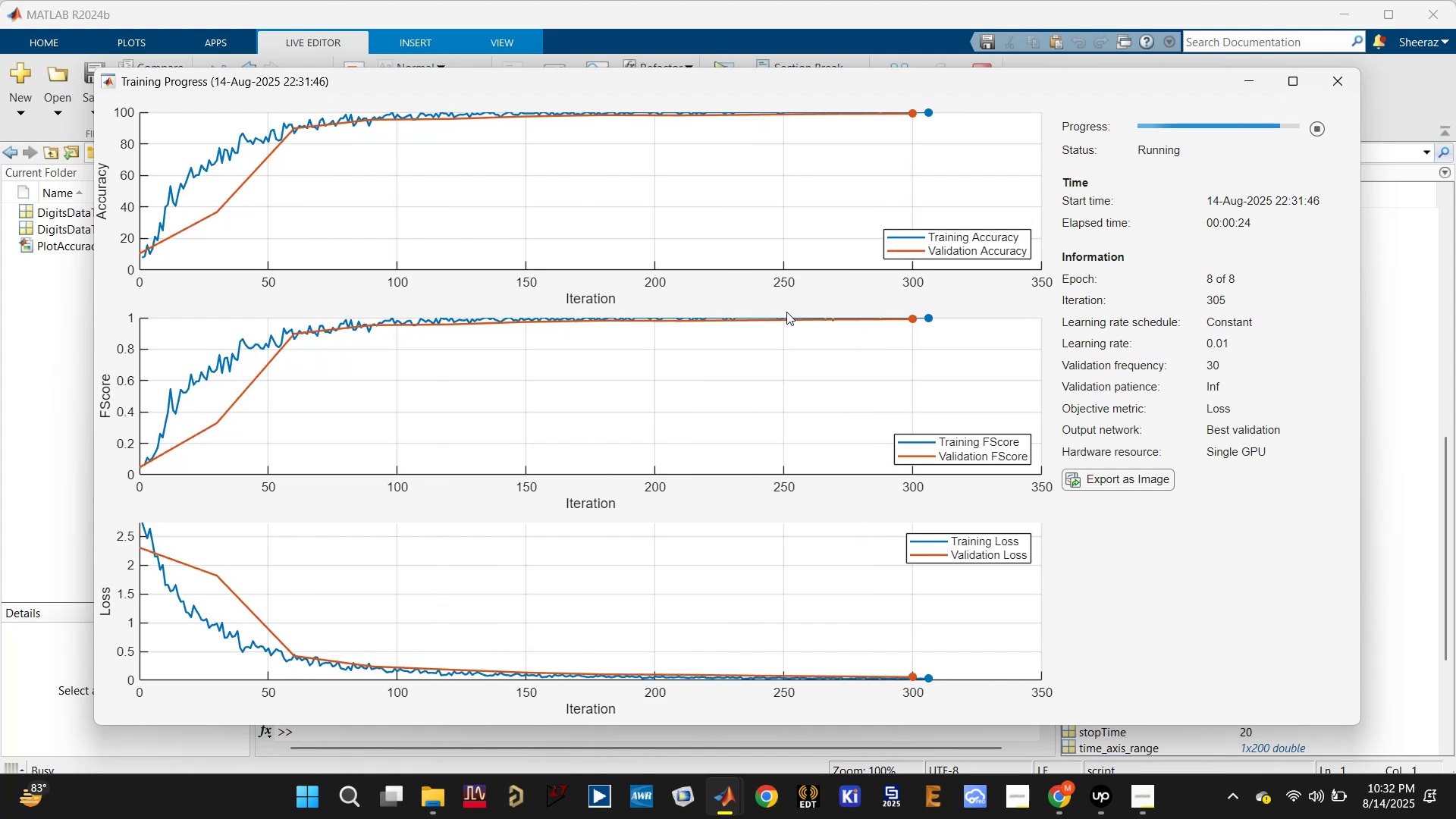 
left_click([1338, 81])
 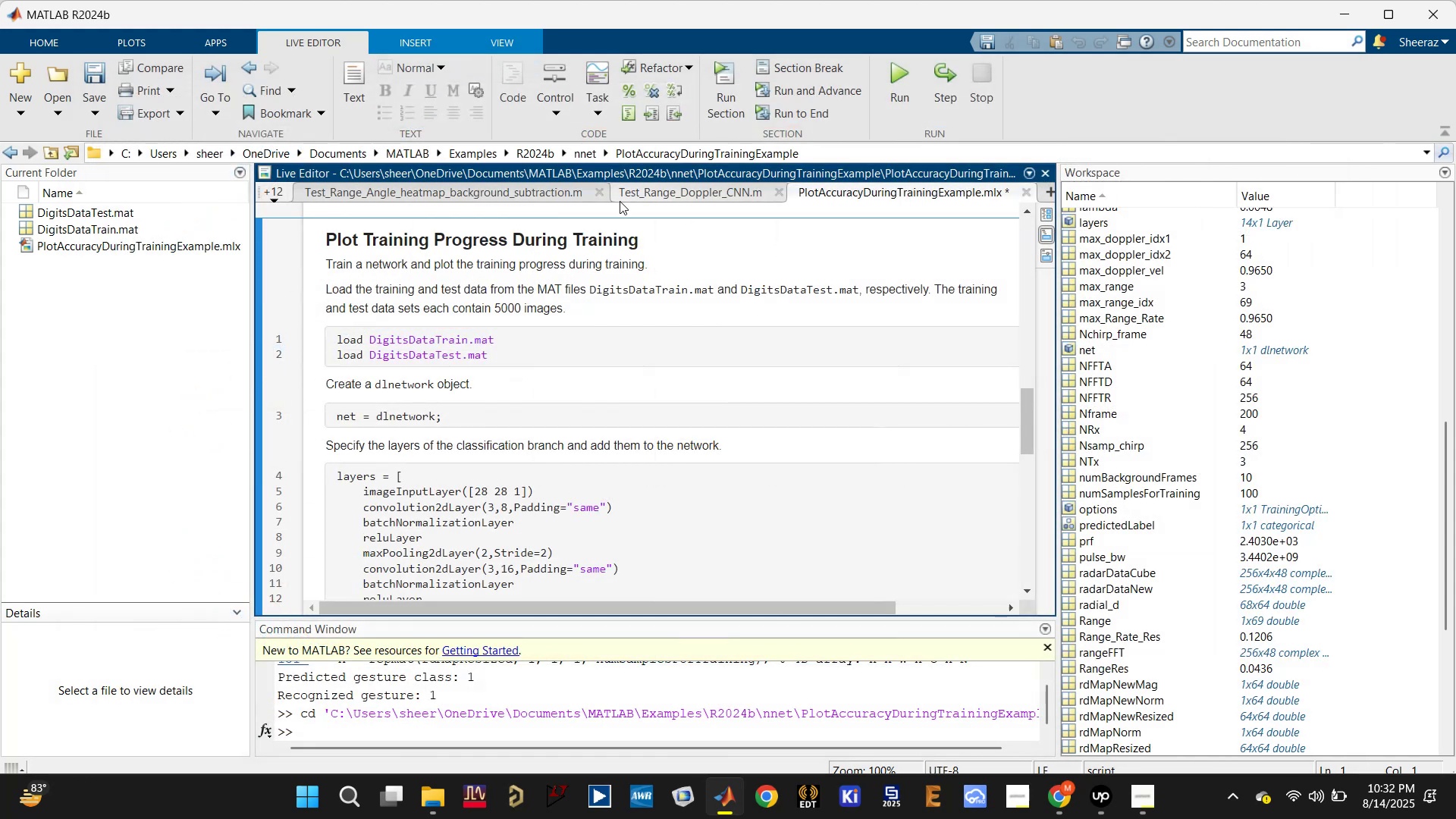 
left_click([657, 189])
 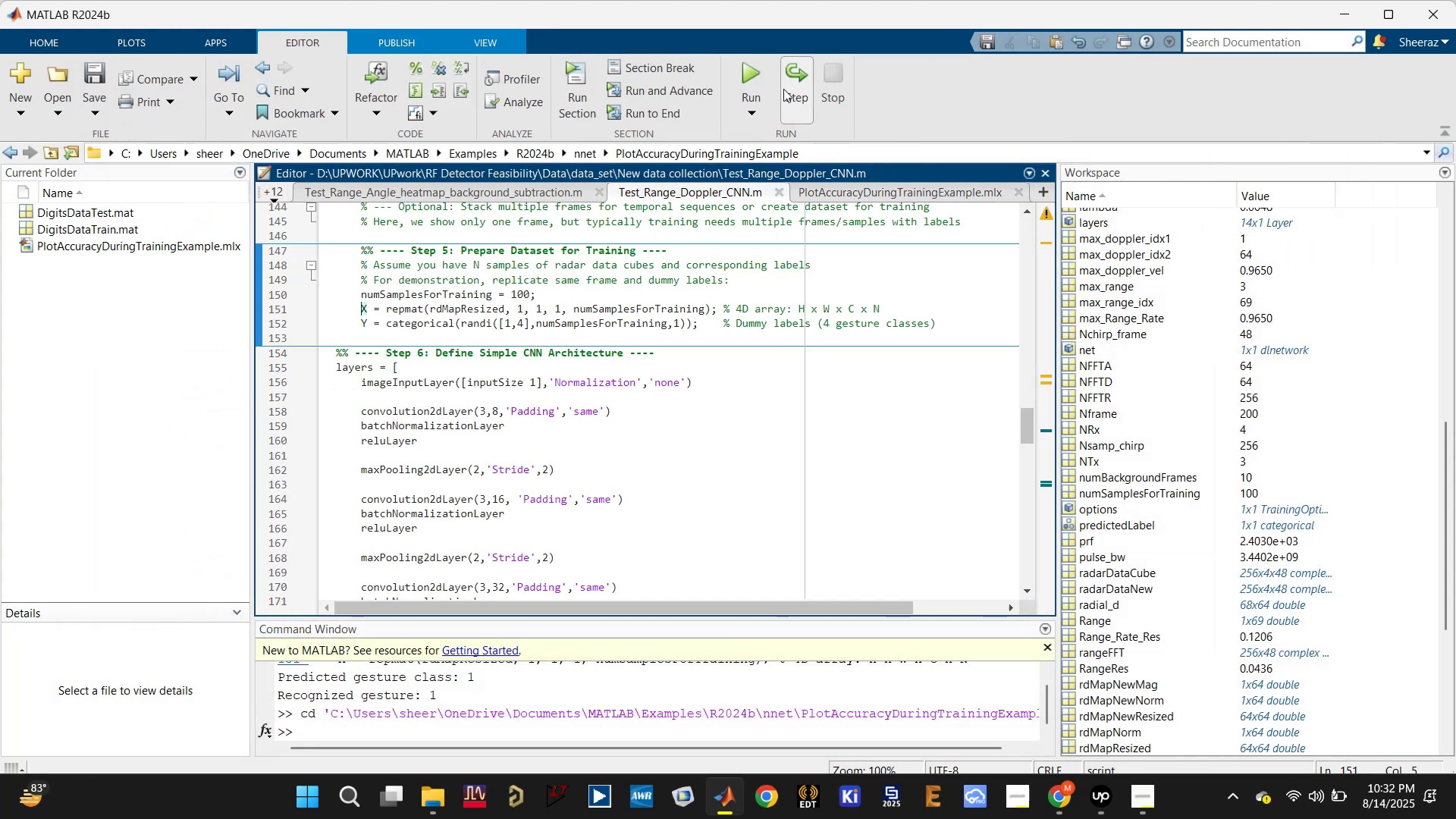 
left_click([748, 77])
 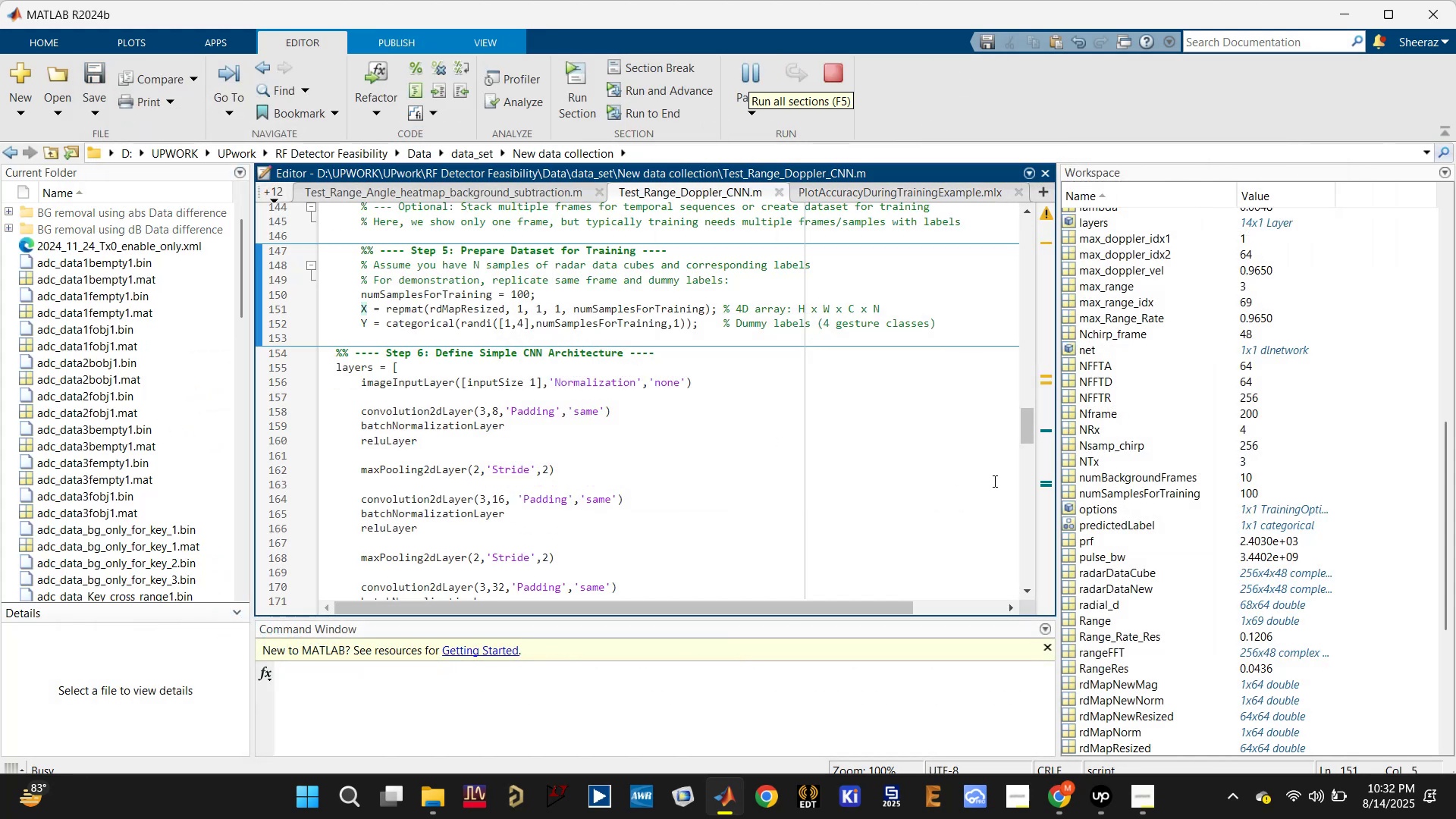 
left_click([1146, 800])
 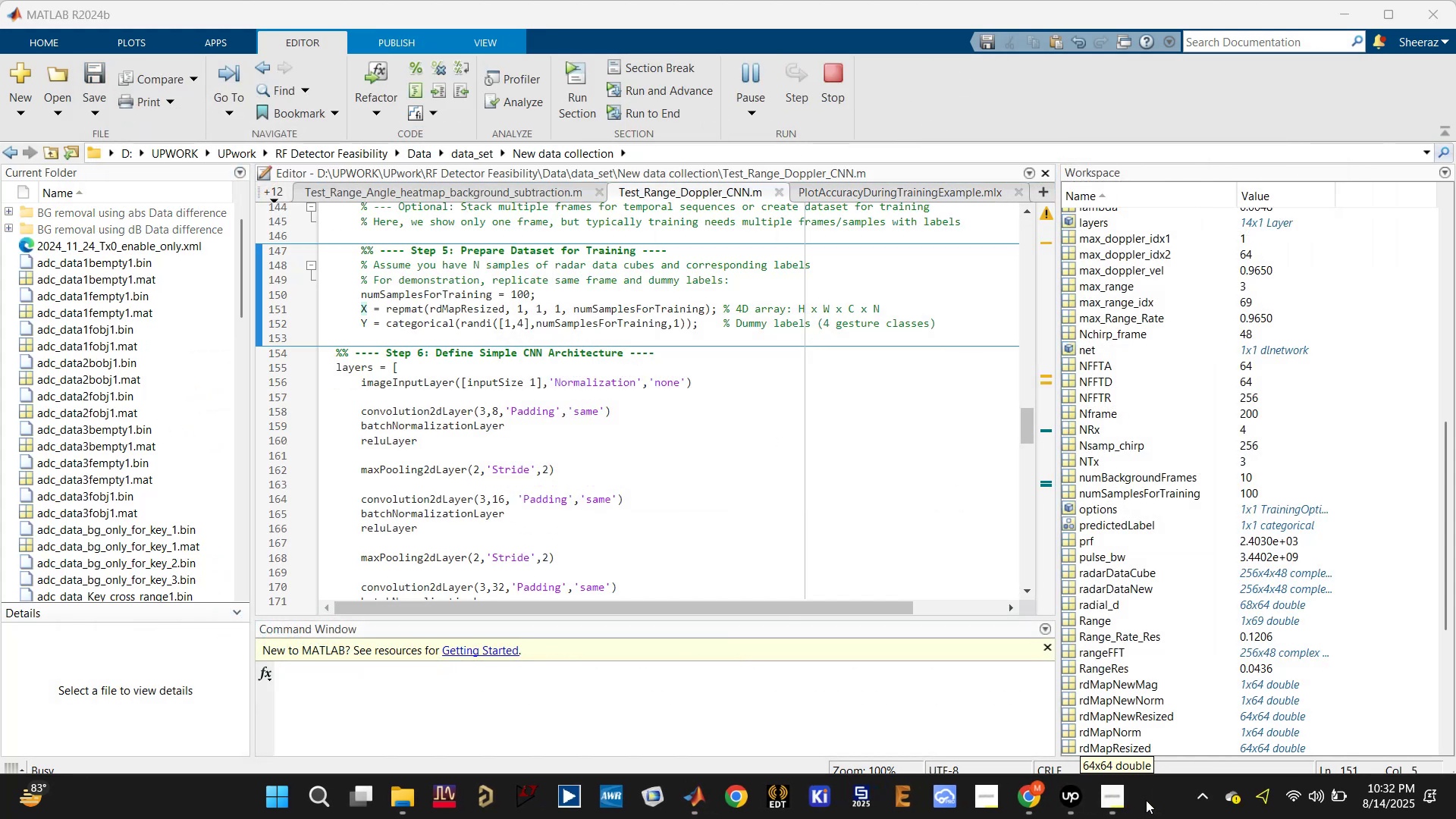 
left_click([1119, 802])
 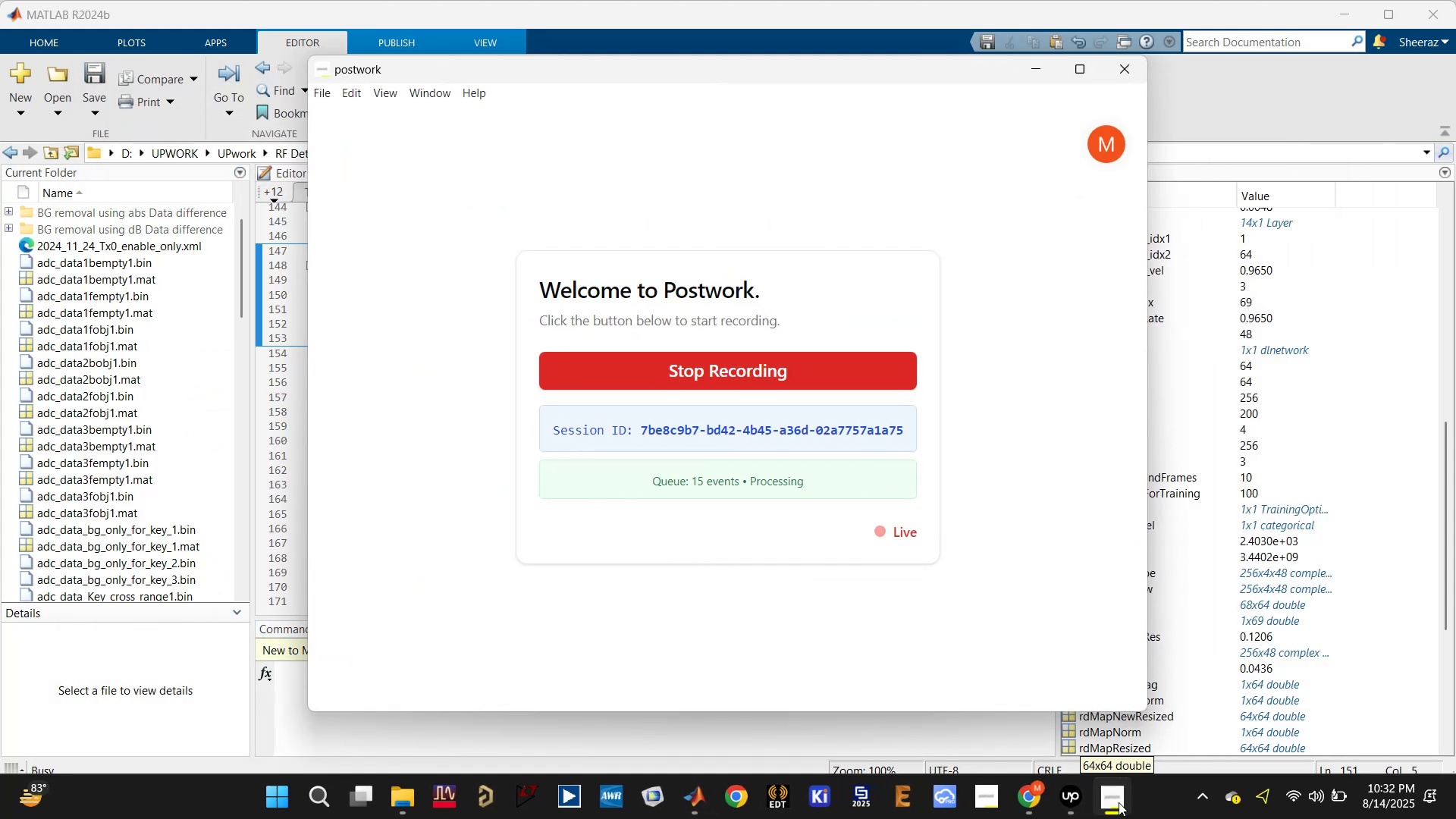 
left_click([1119, 802])
 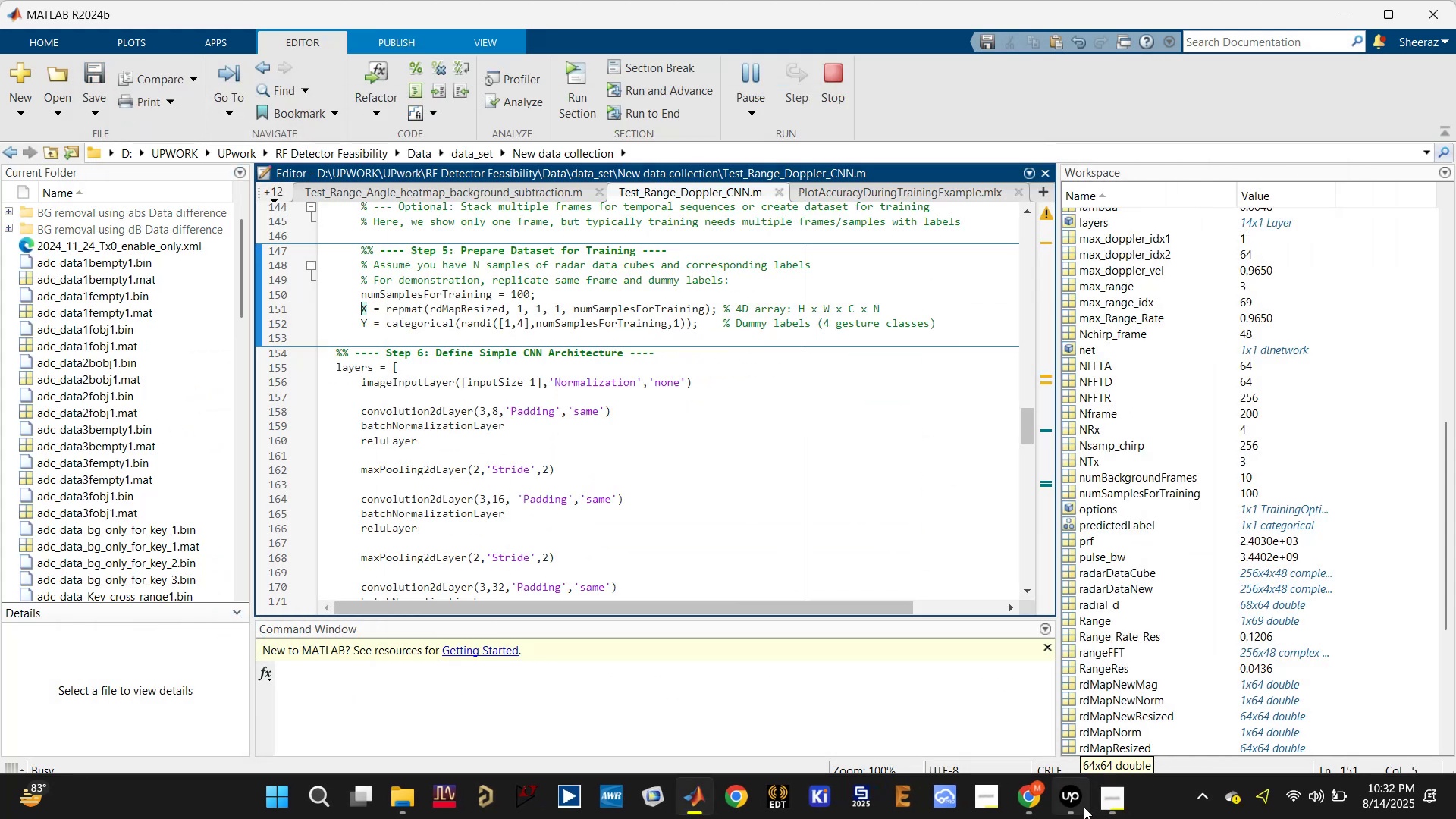 
left_click([1074, 808])
 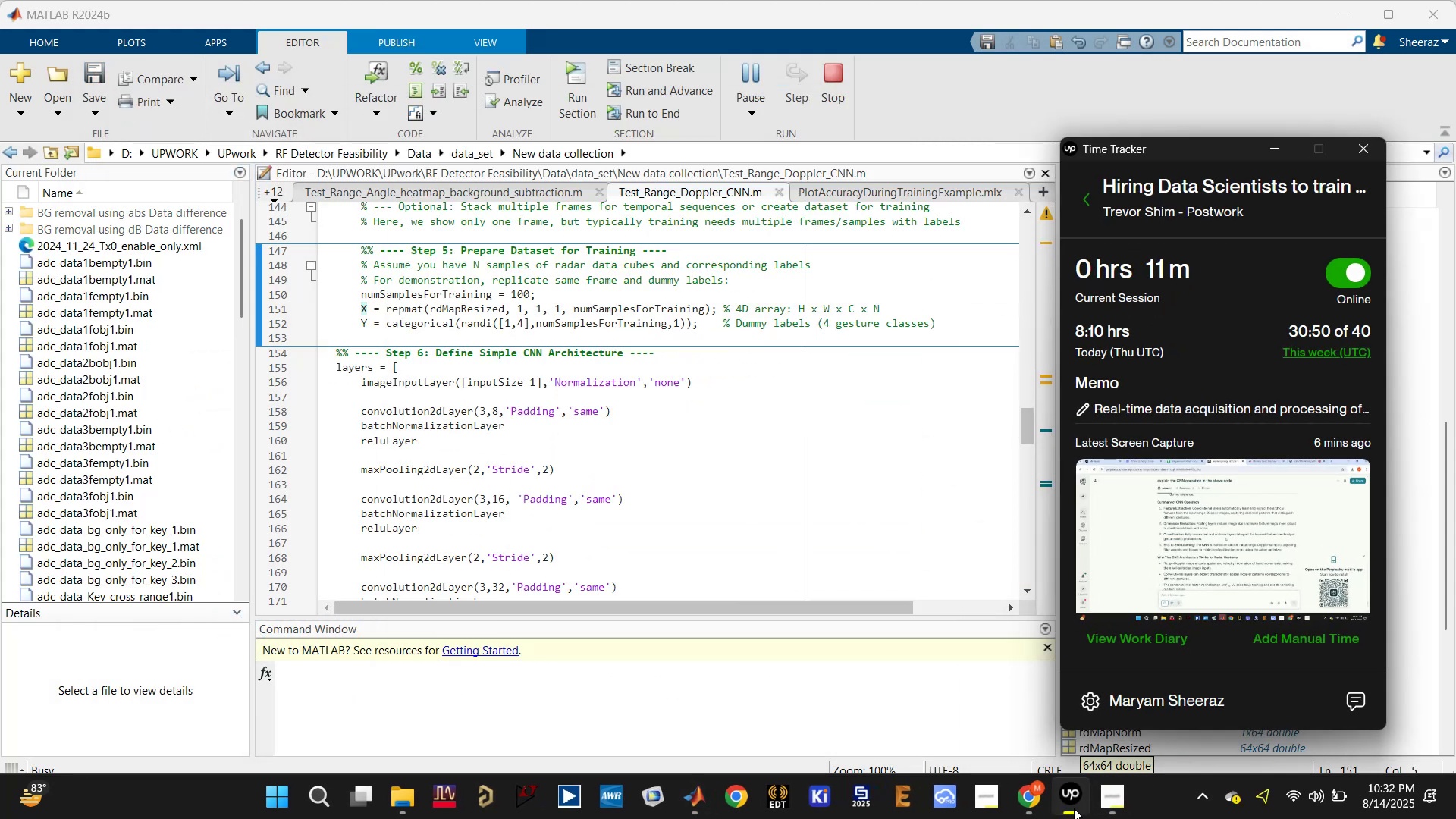 
left_click([1074, 808])
 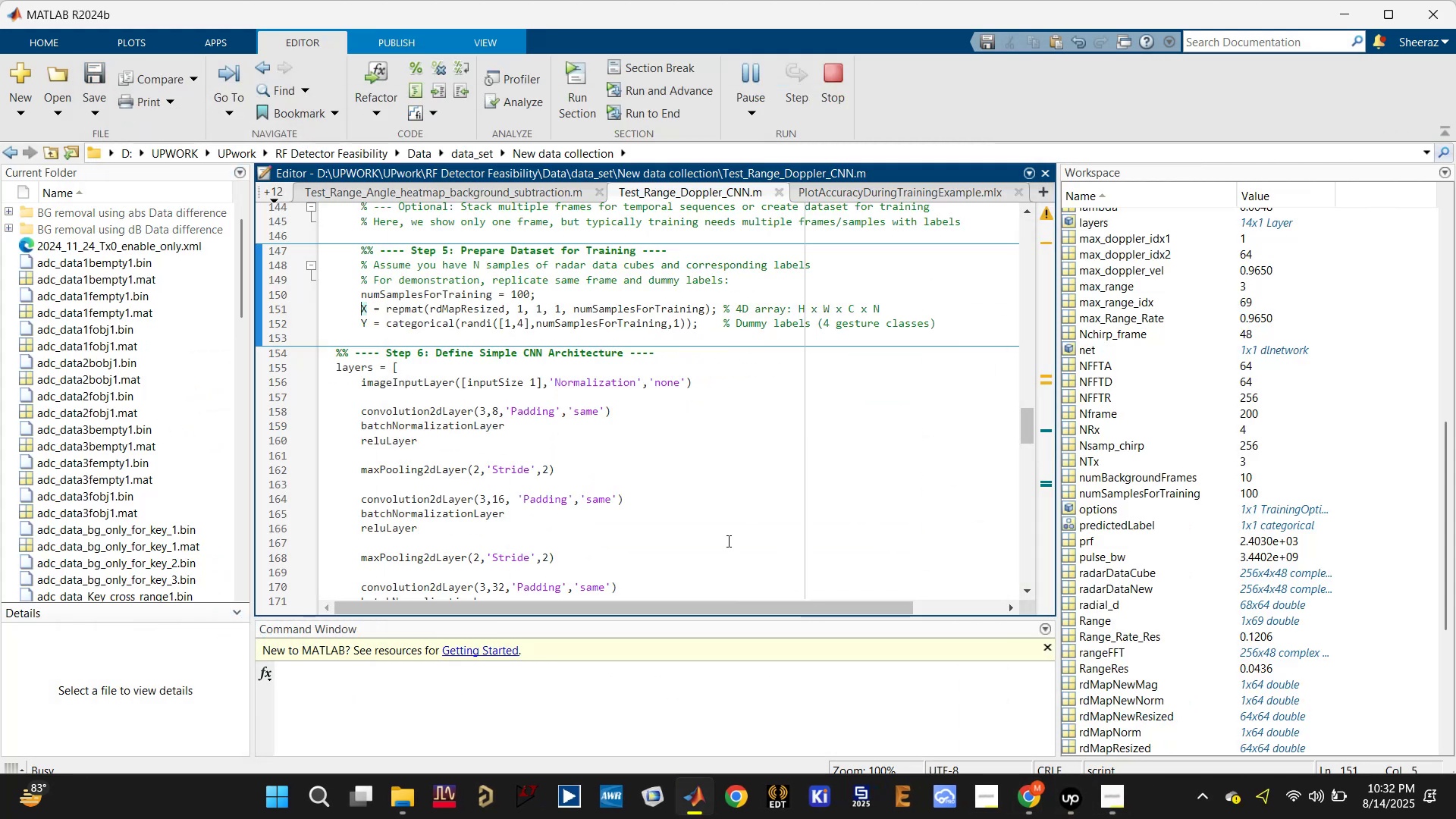 
left_click([702, 483])
 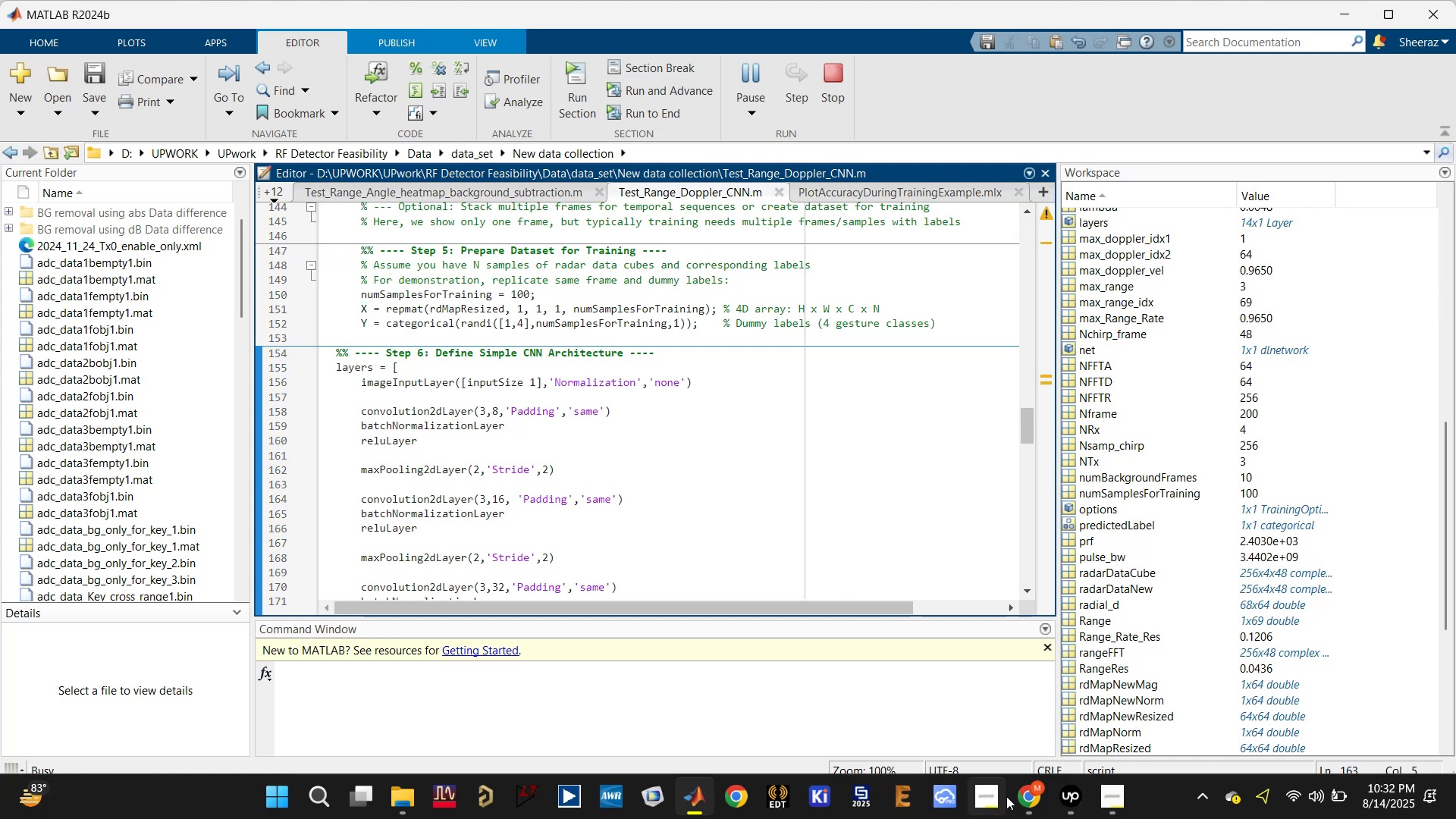 
left_click([1028, 790])
 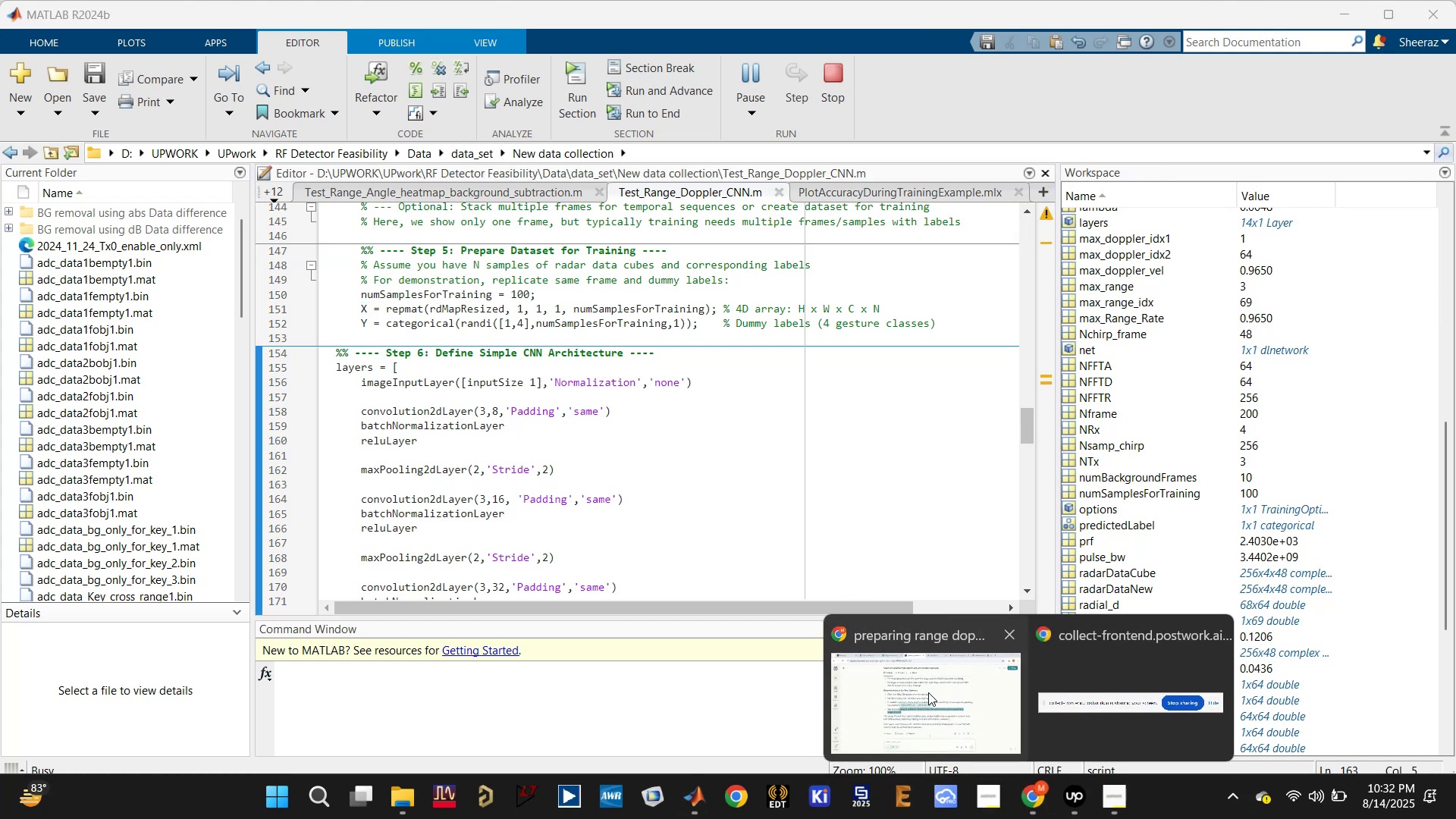 
left_click([927, 692])
 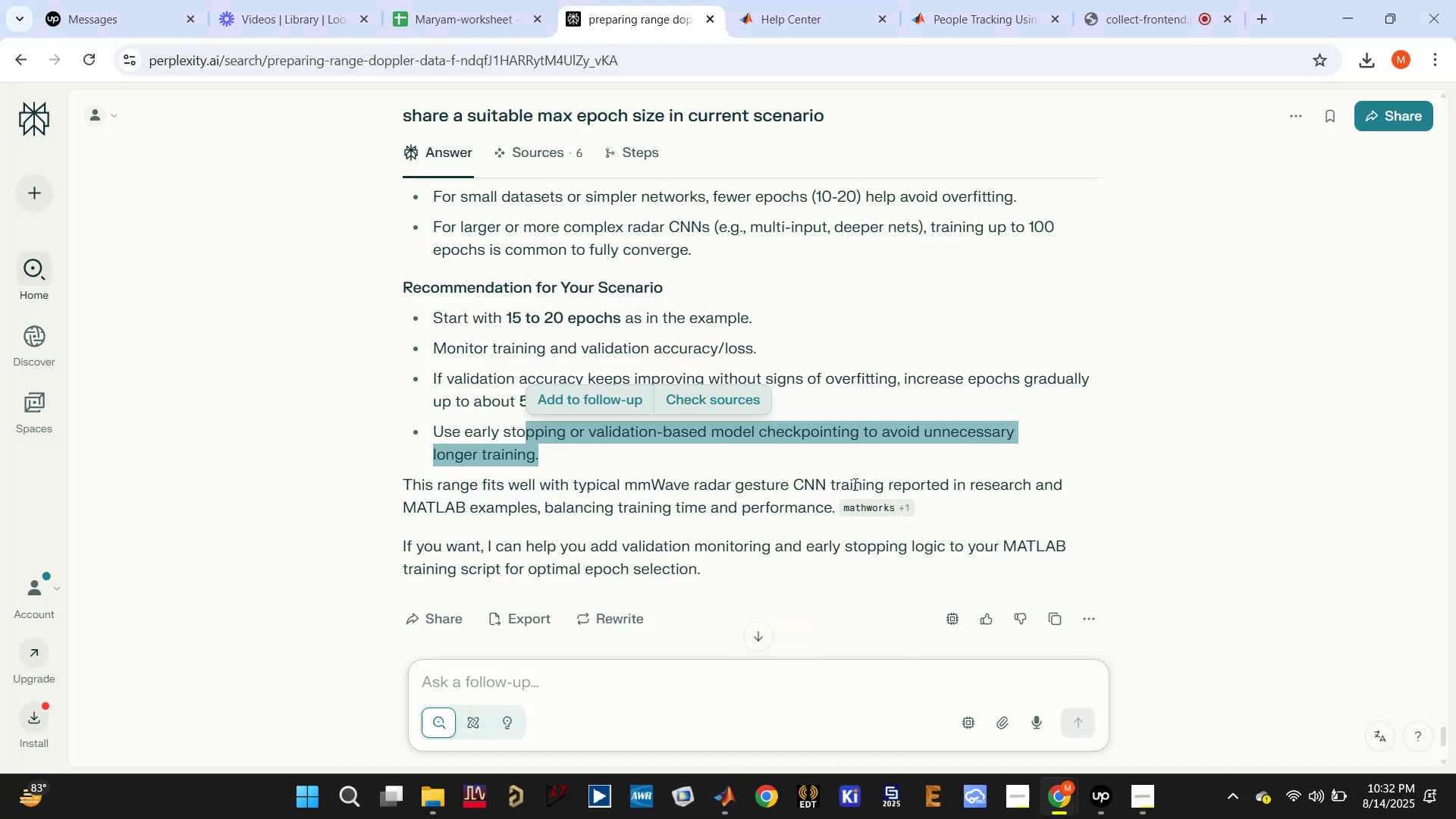 
left_click([862, 453])
 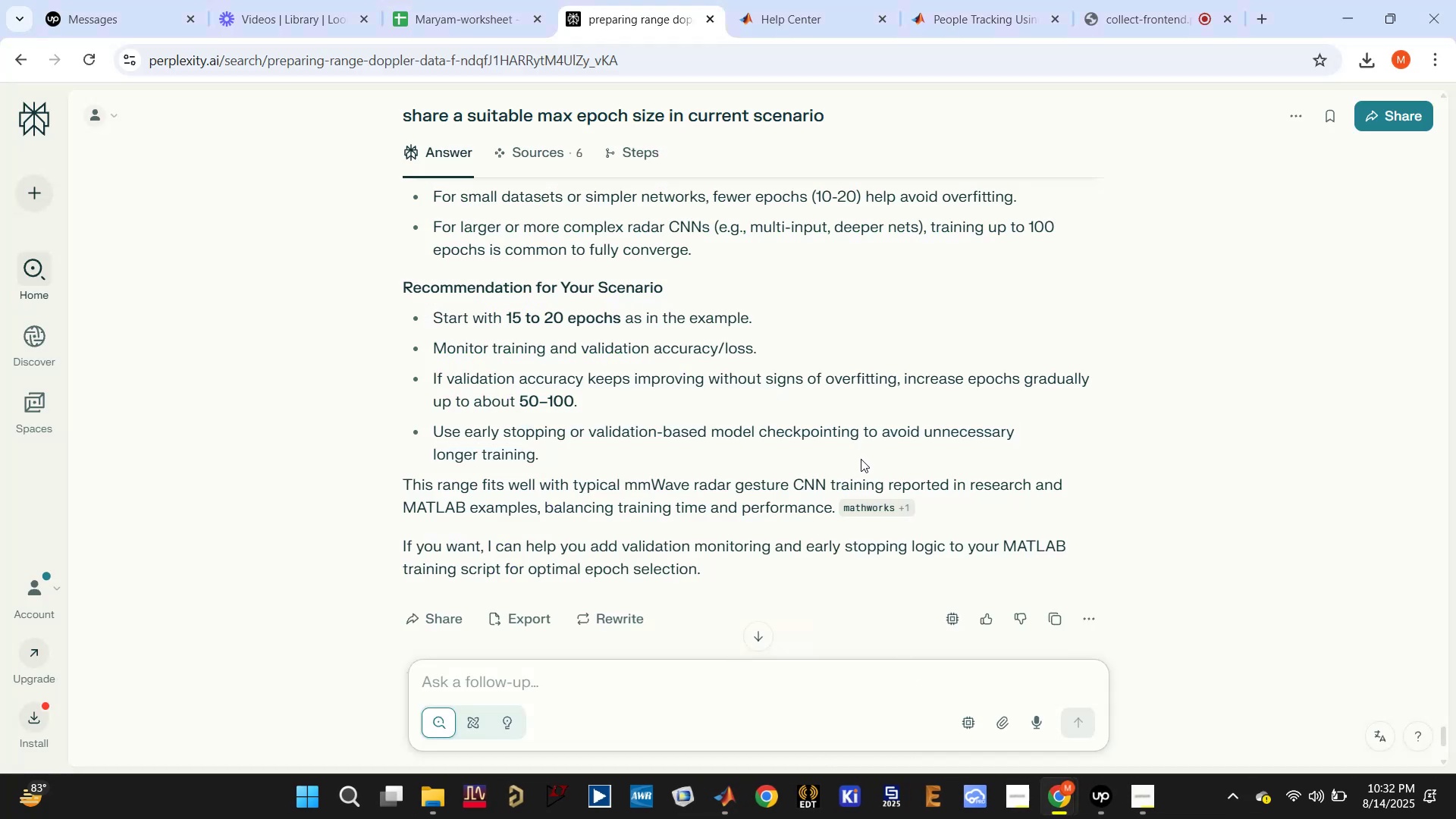 
scroll: coordinate [854, 479], scroll_direction: up, amount: 3.0
 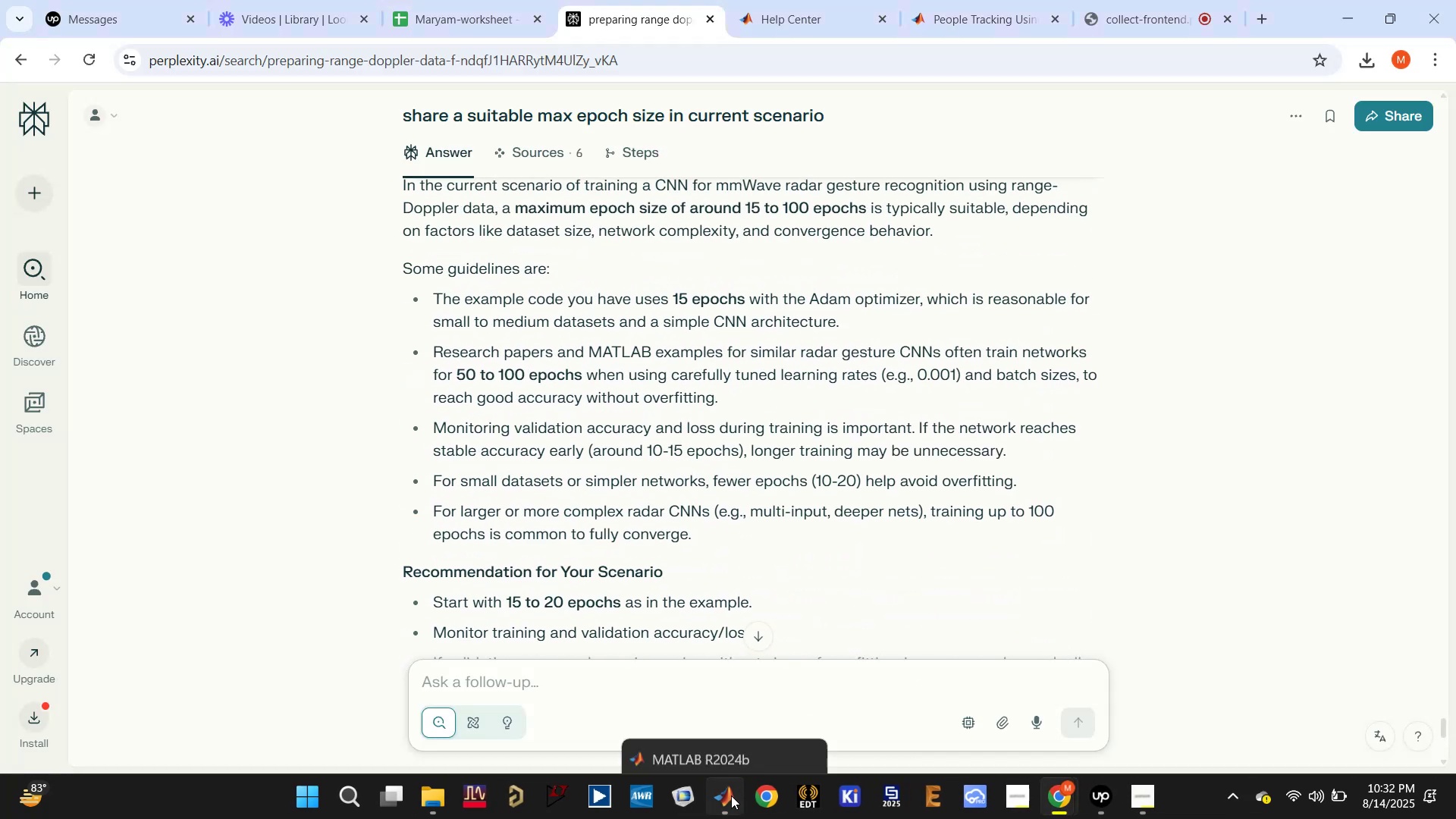 
left_click([686, 676])
 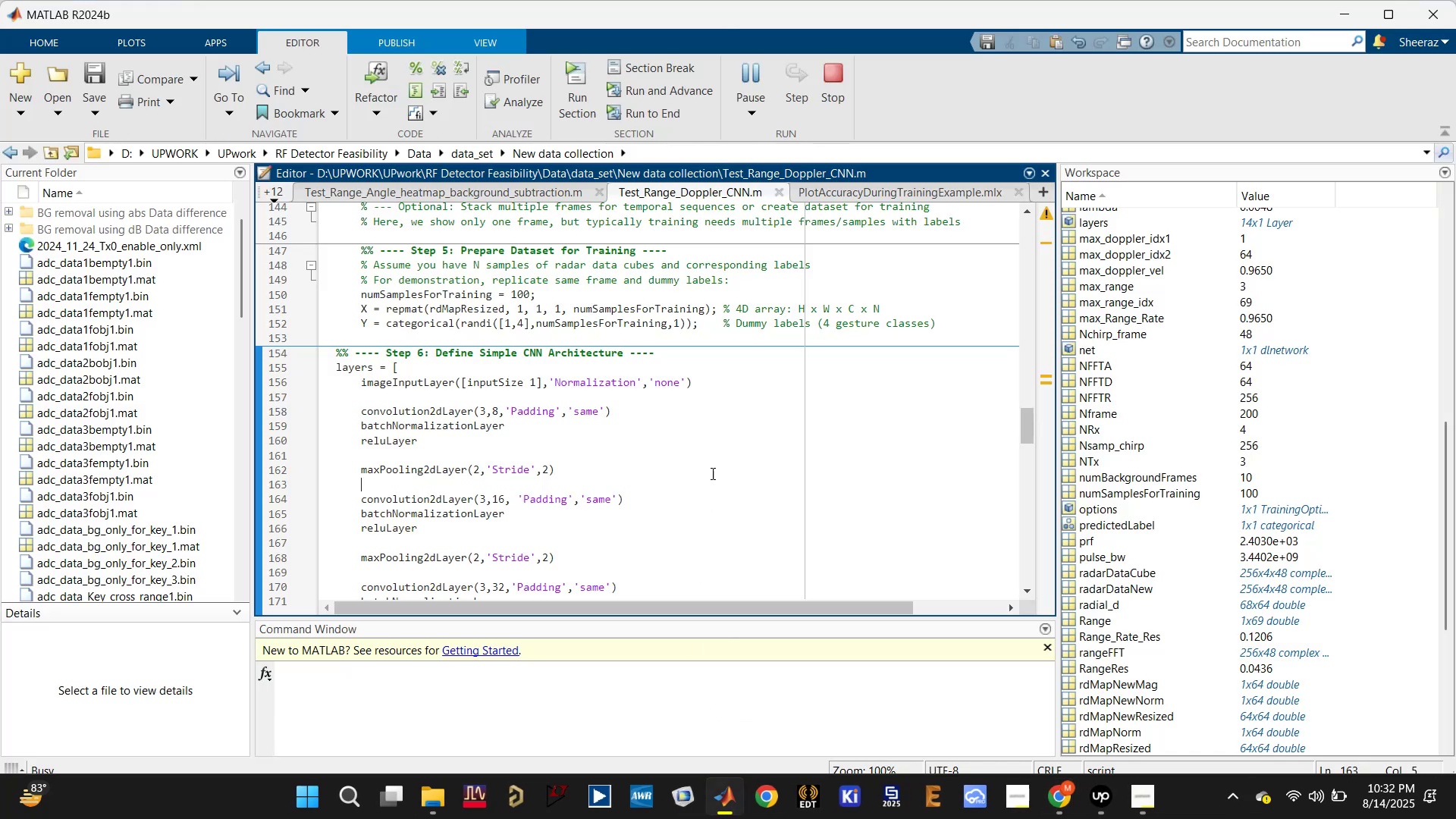 
scroll: coordinate [621, 498], scroll_direction: down, amount: 4.0
 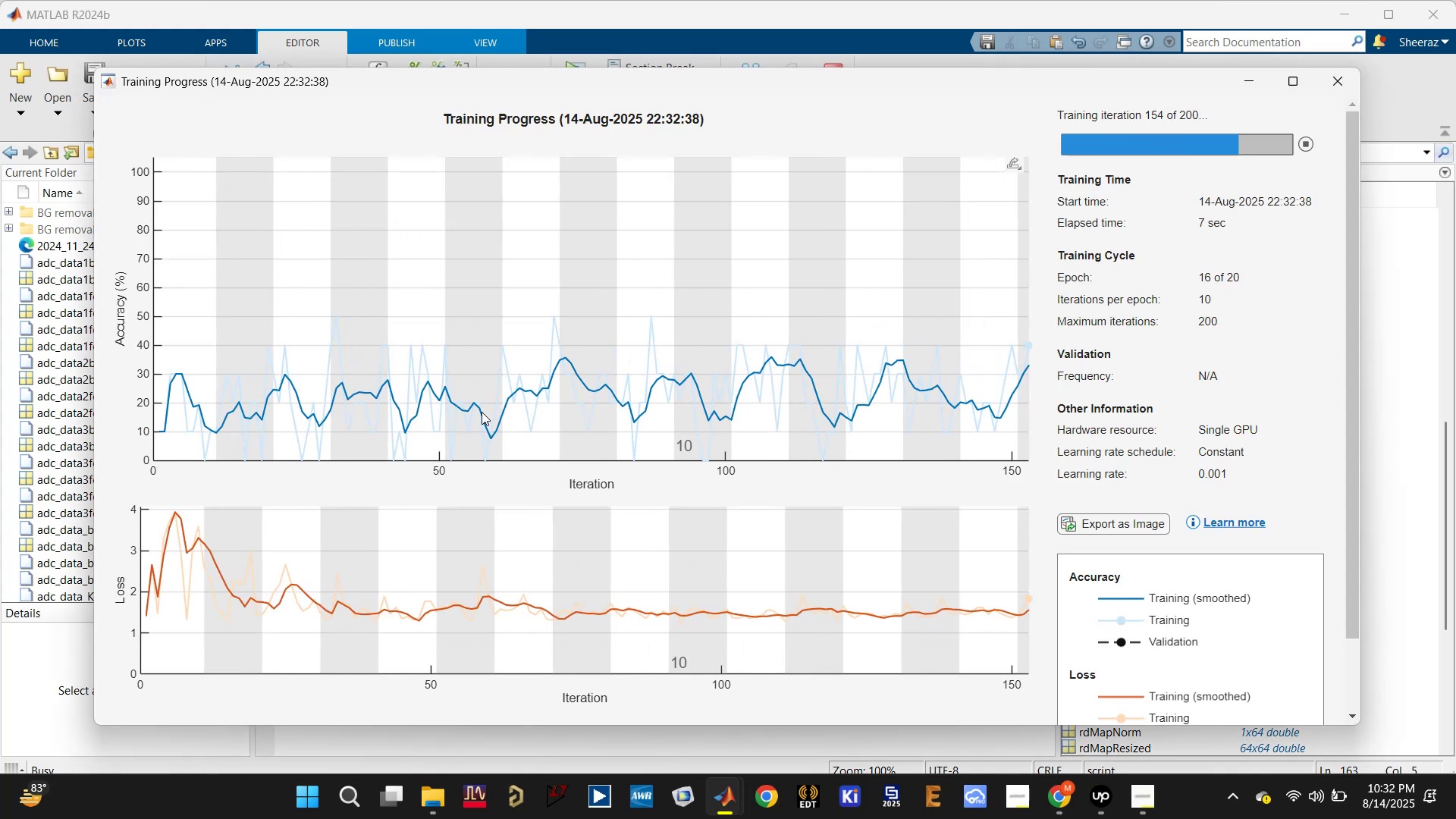 
wait(13.52)
 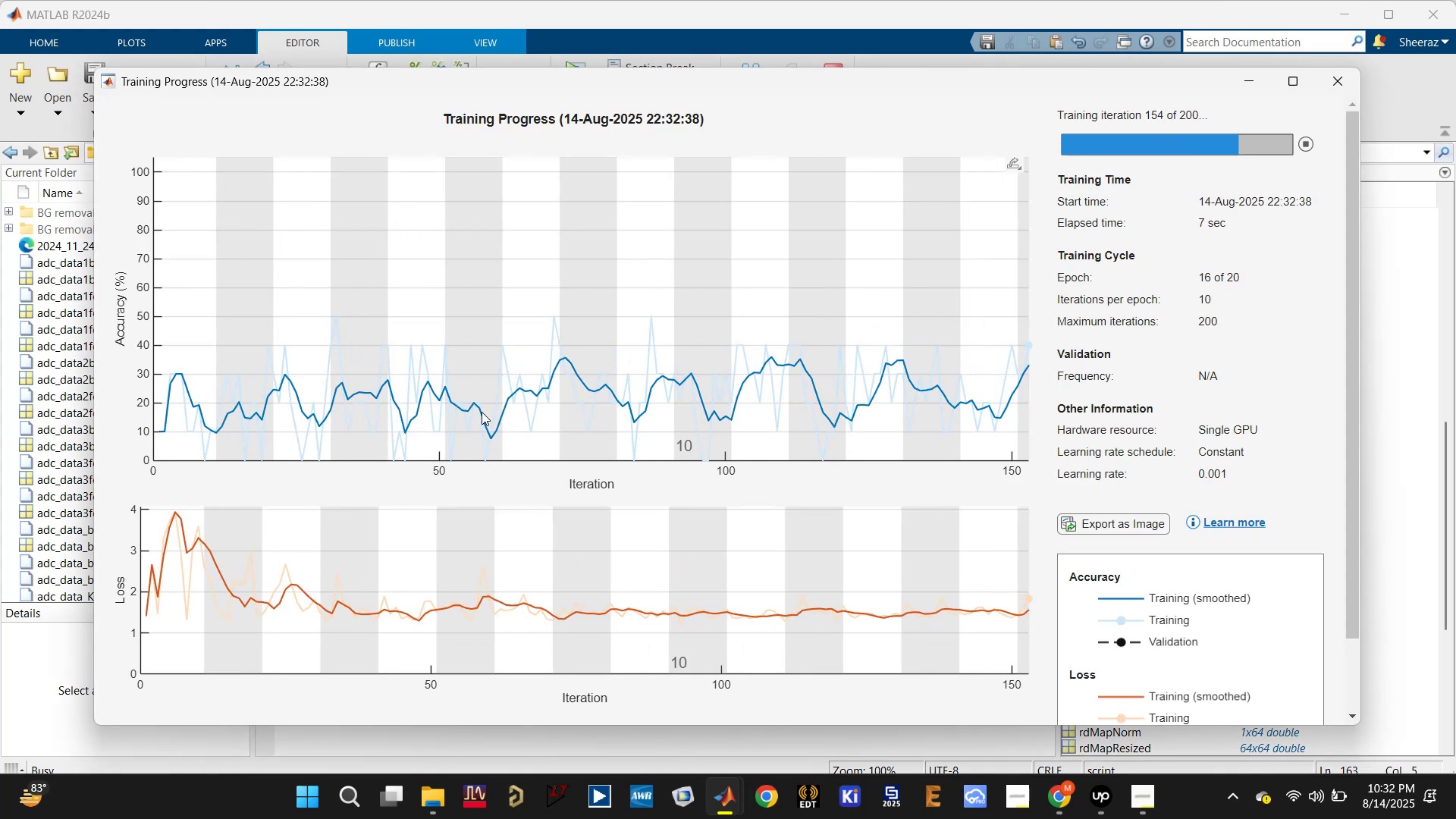 
left_click([1324, 80])
 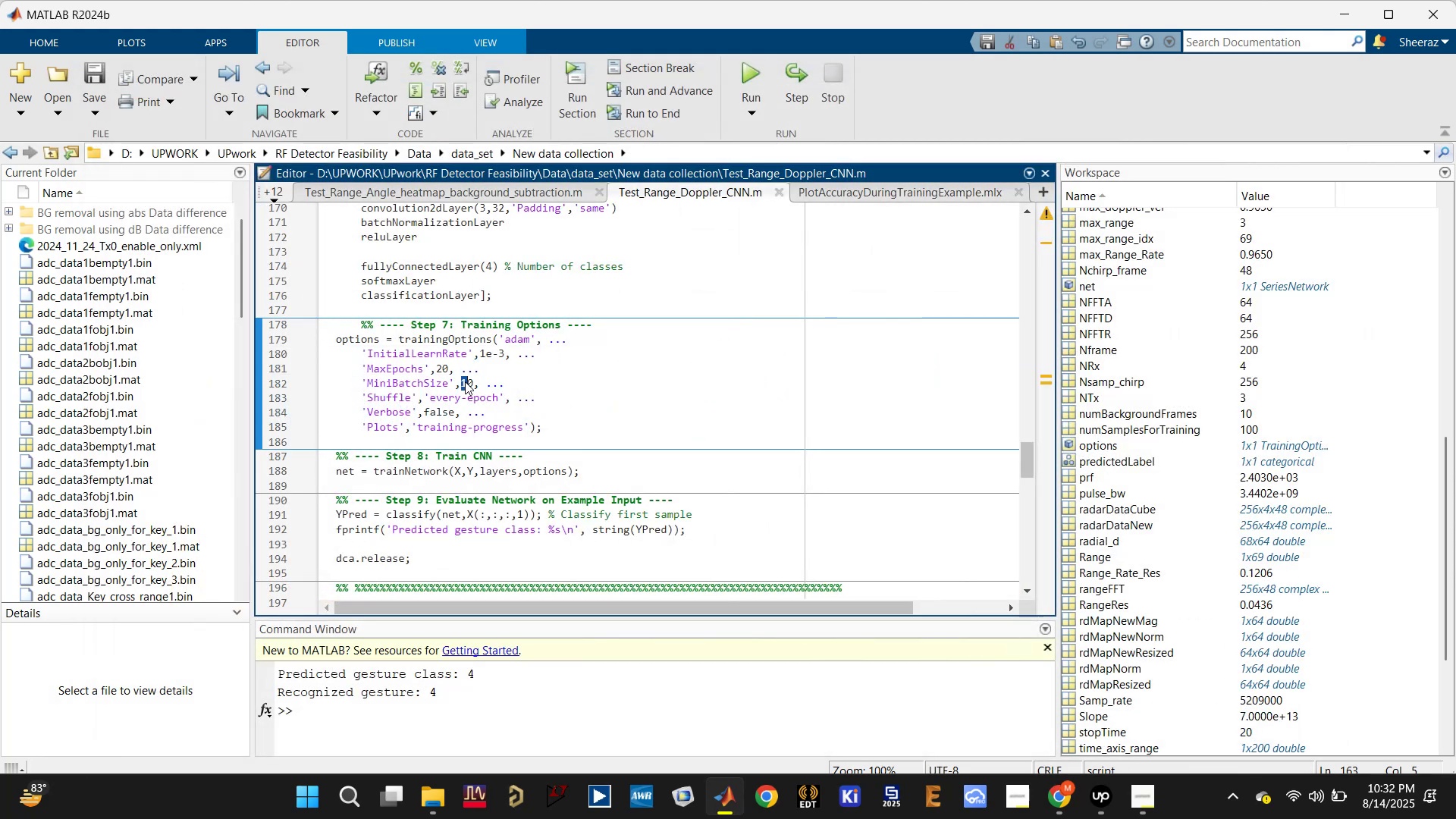 
key(2)
 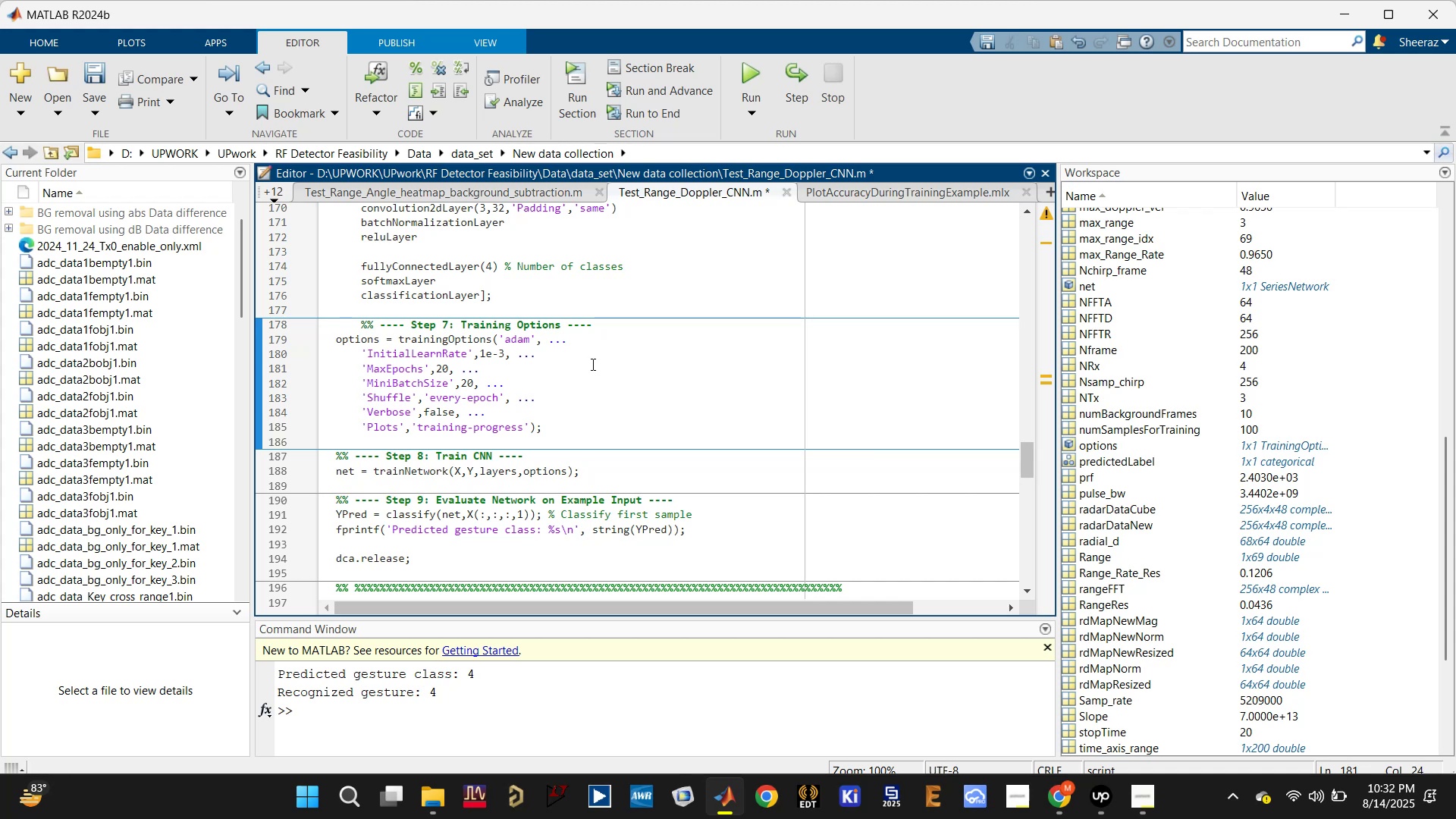 
left_click([743, 68])
 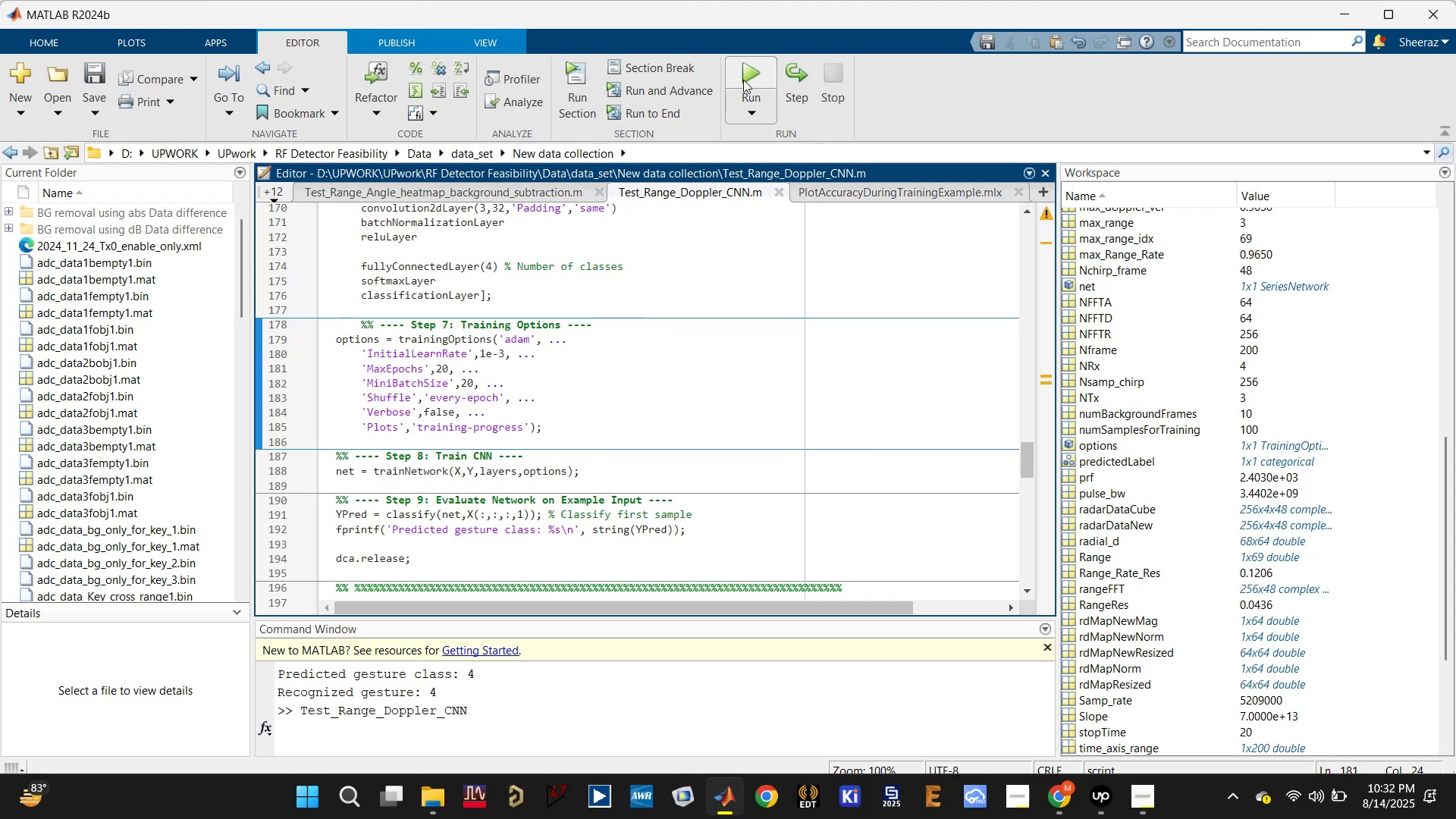 
mouse_move([742, 117])
 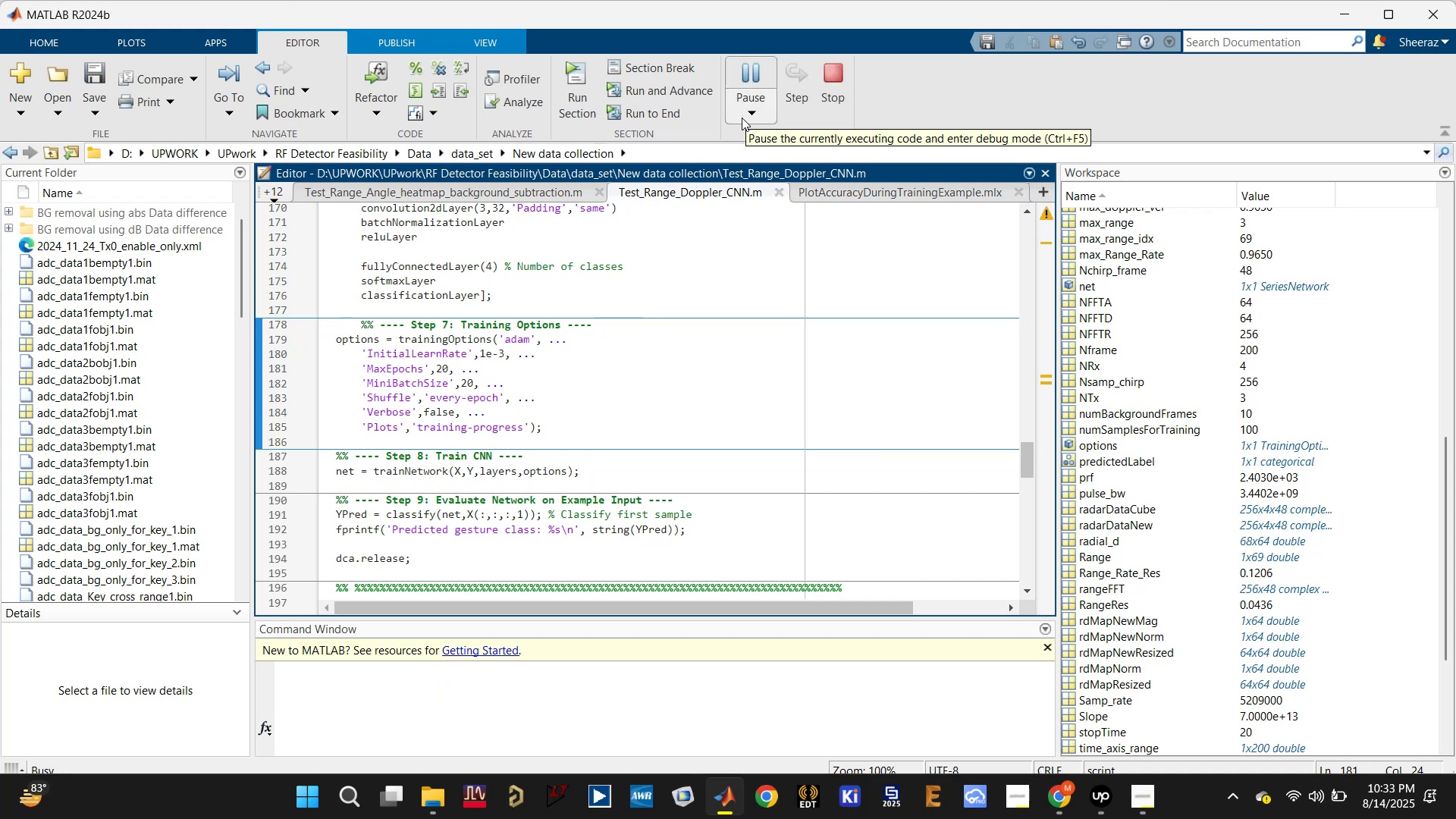 
left_click([742, 118])
 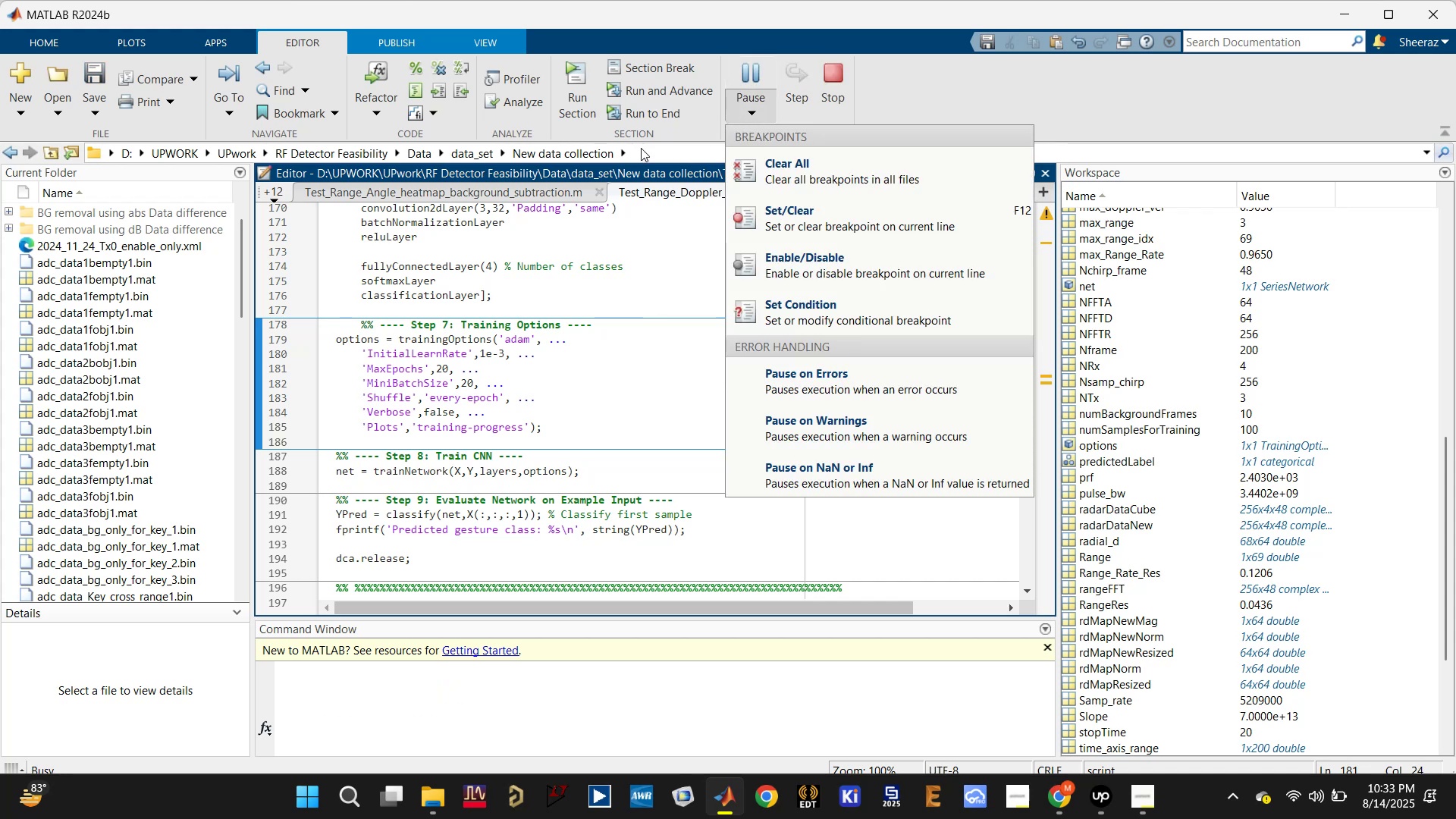 
left_click([638, 251])
 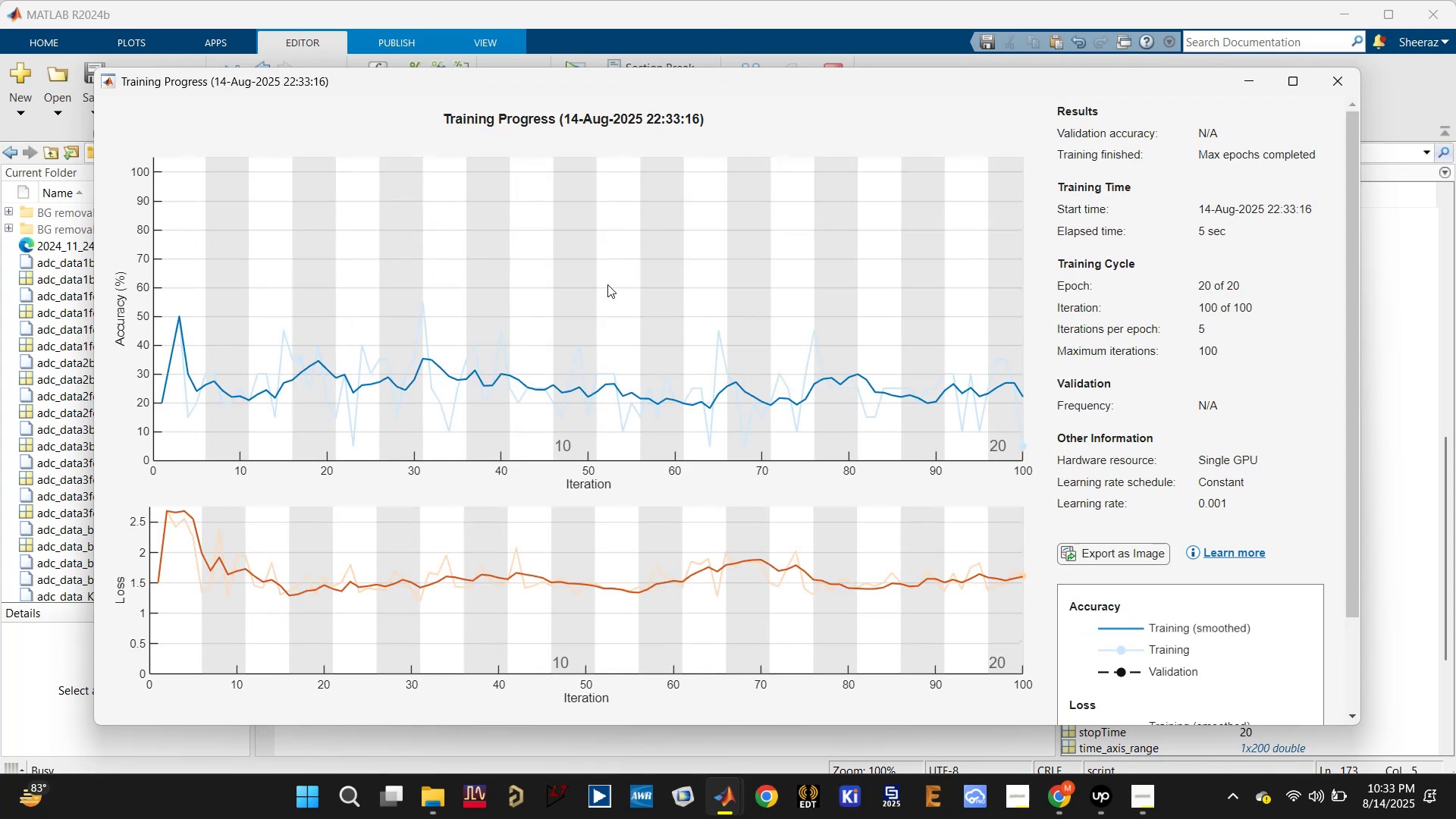 
wait(23.27)
 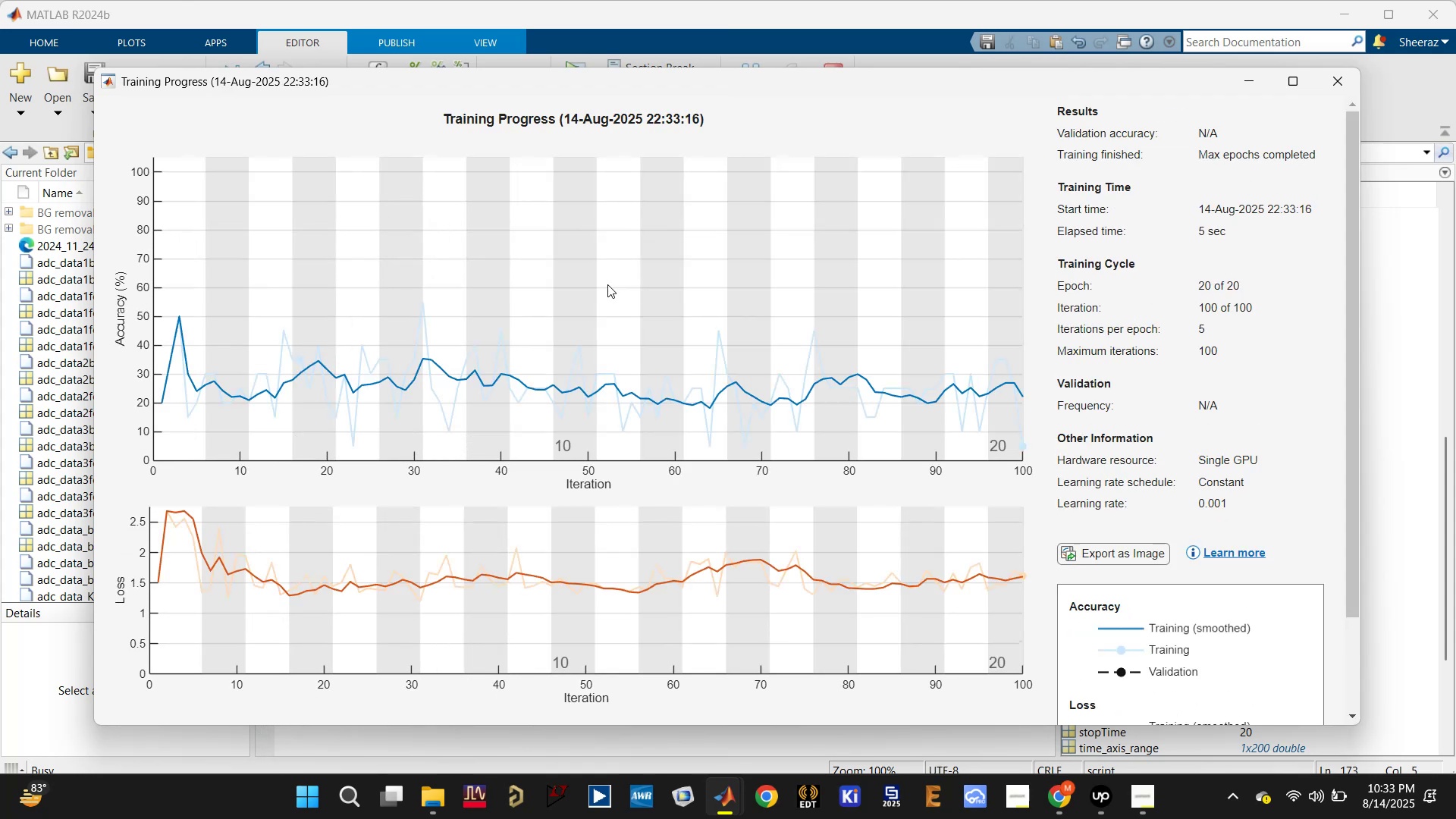 
left_click([1328, 79])
 